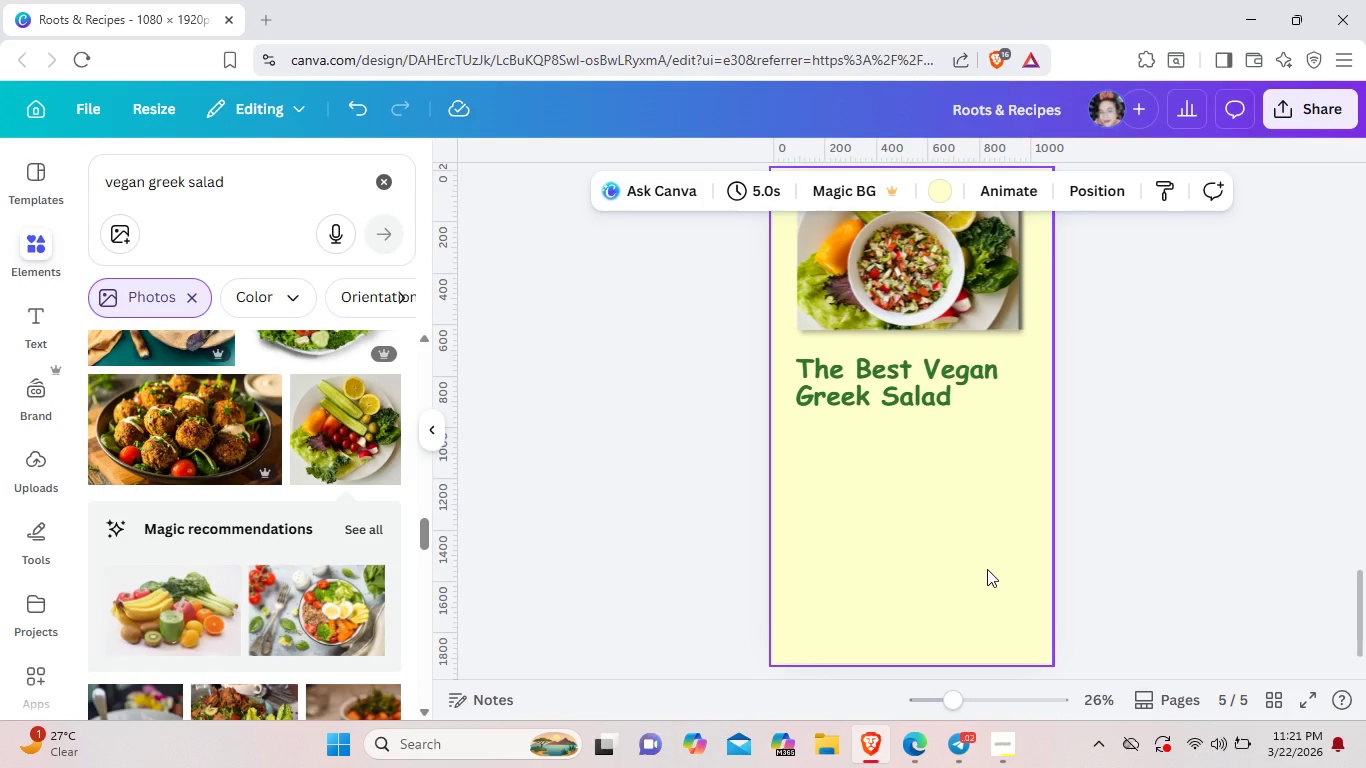 
scroll: coordinate [987, 568], scroll_direction: up, amount: 4.0
 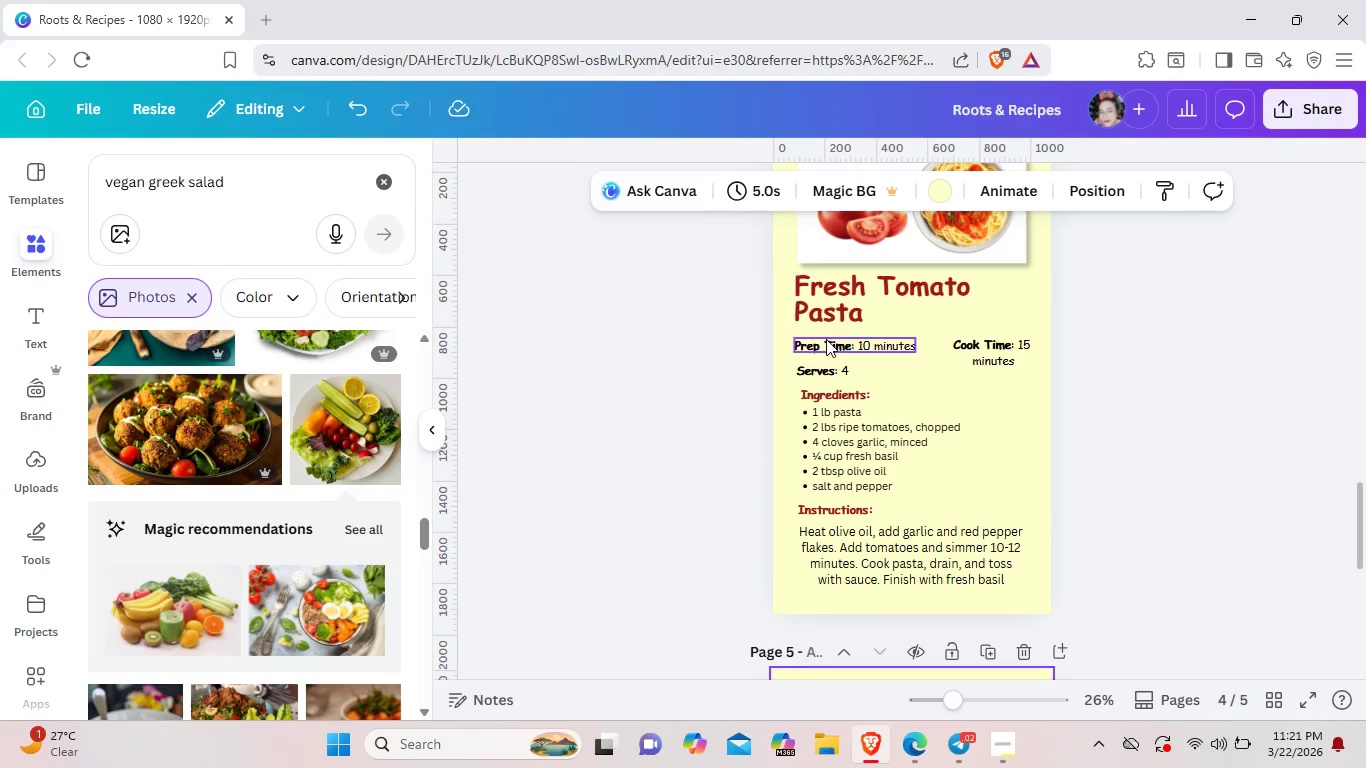 
left_click([828, 342])
 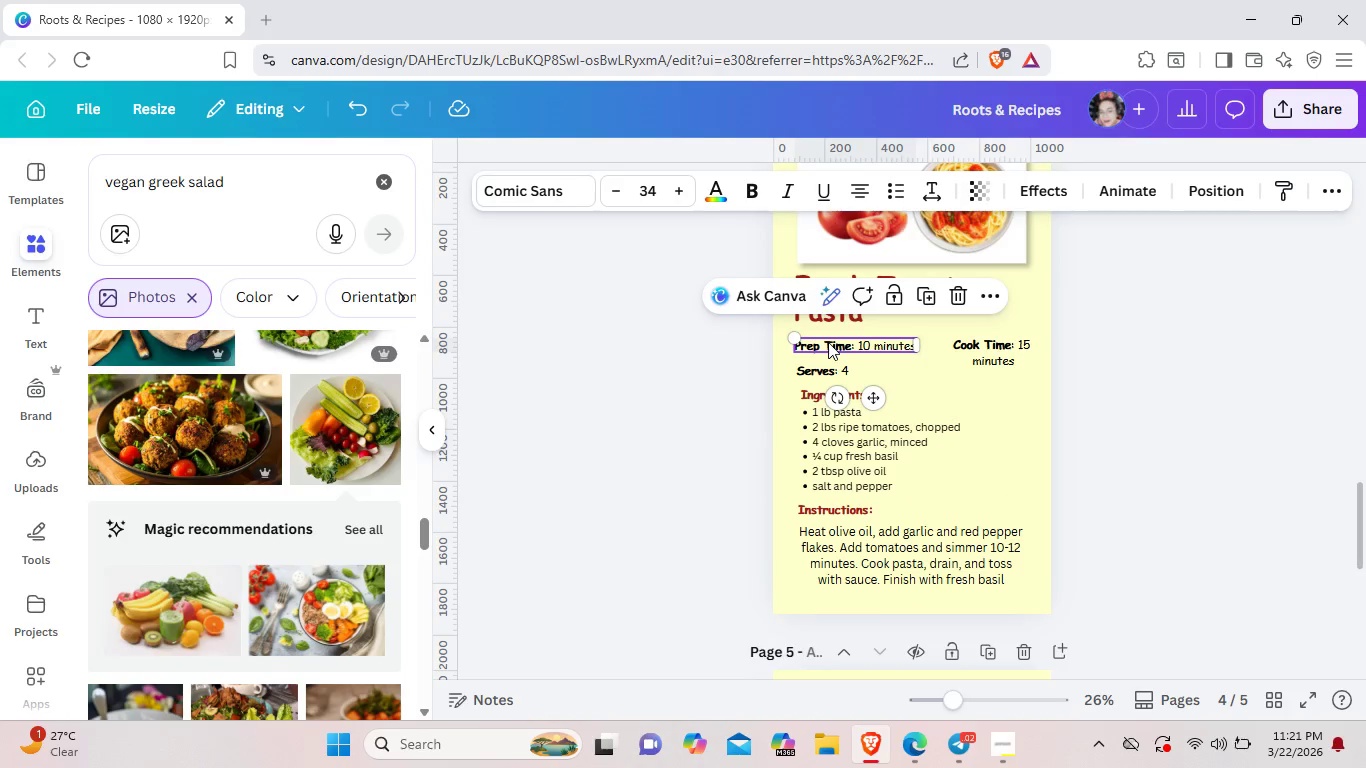 
key(Control+C)
 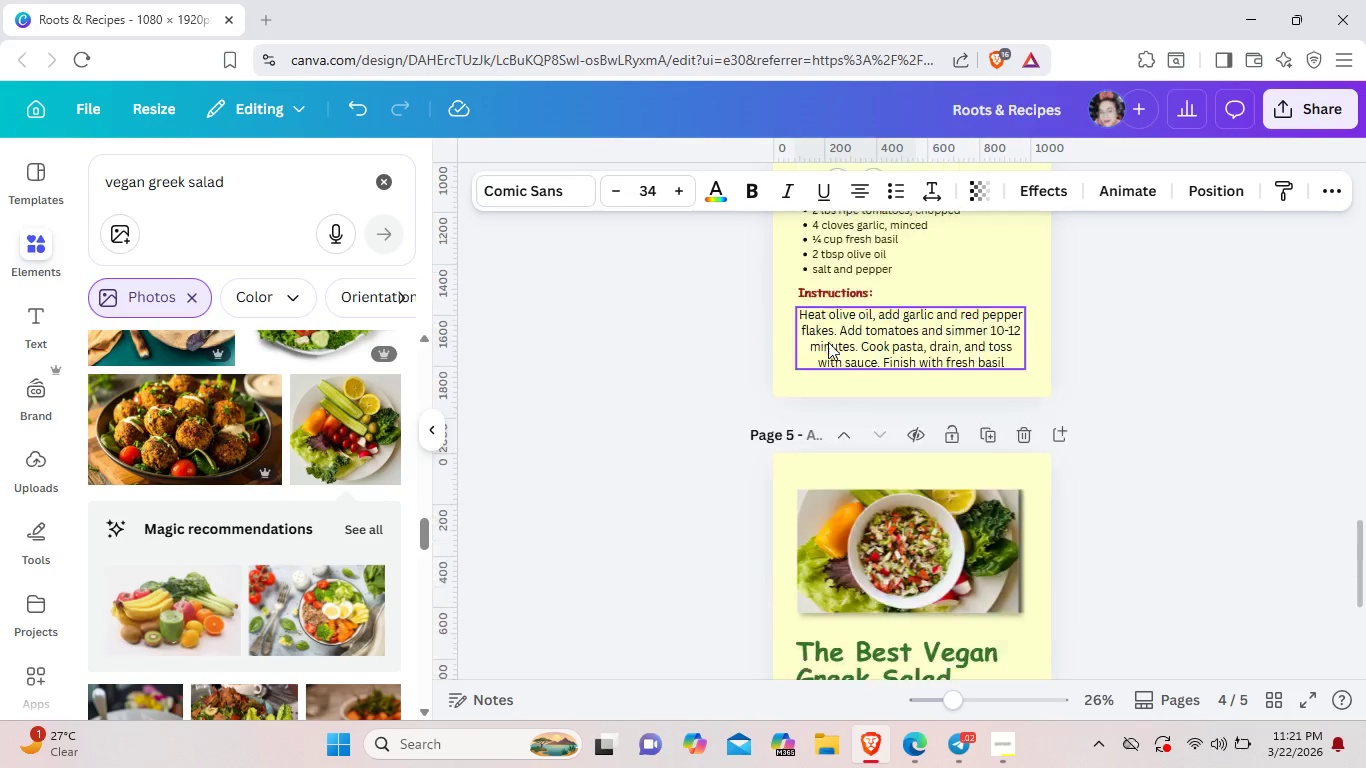 
scroll: coordinate [828, 342], scroll_direction: down, amount: 2.0
 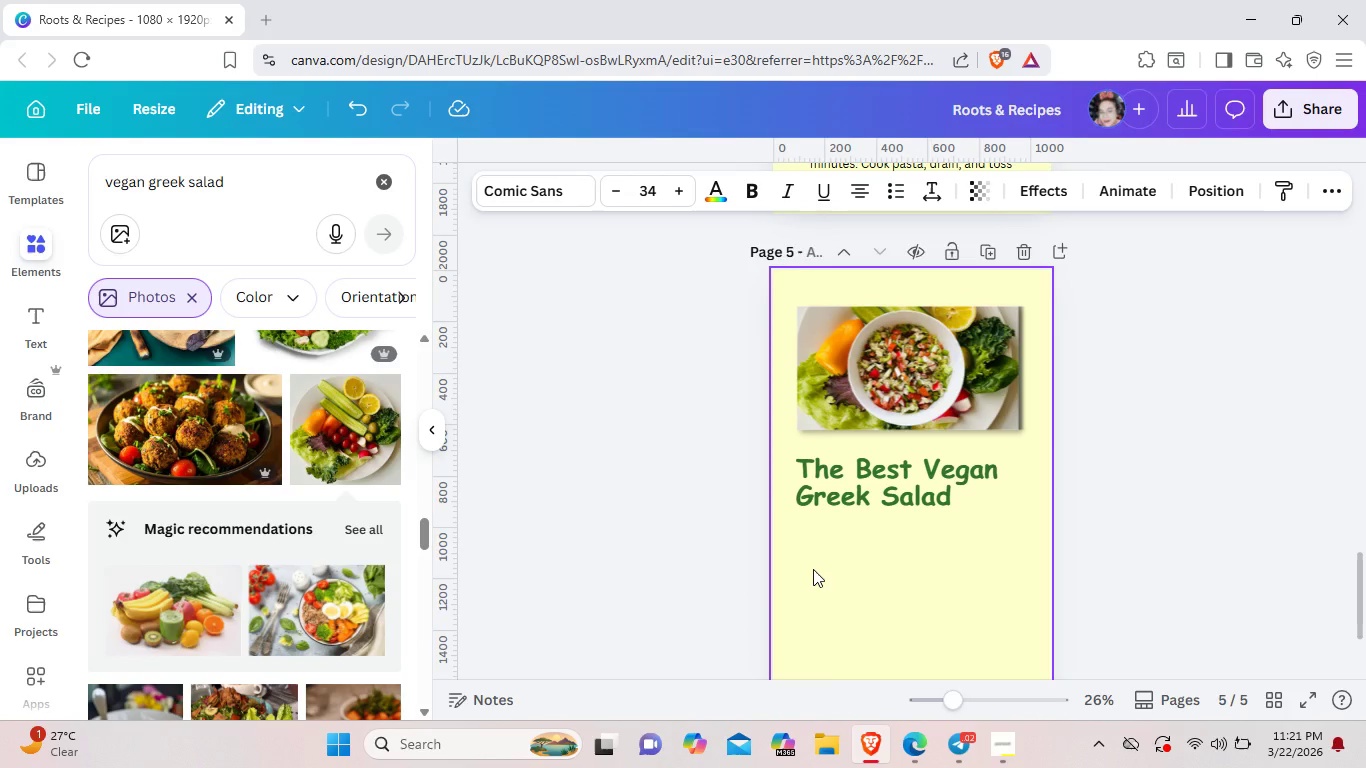 
key(Control+V)
 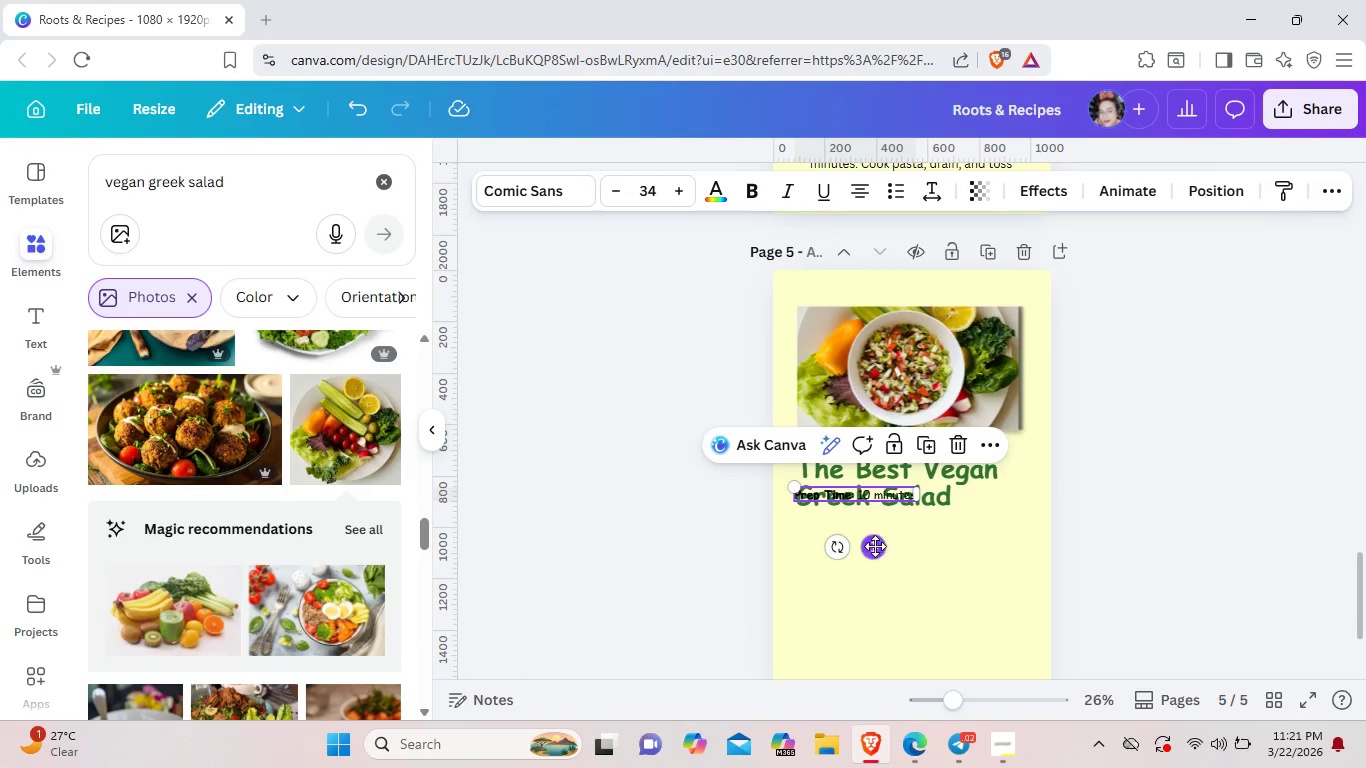 
left_click_drag(start_coordinate=[874, 547], to_coordinate=[877, 594])
 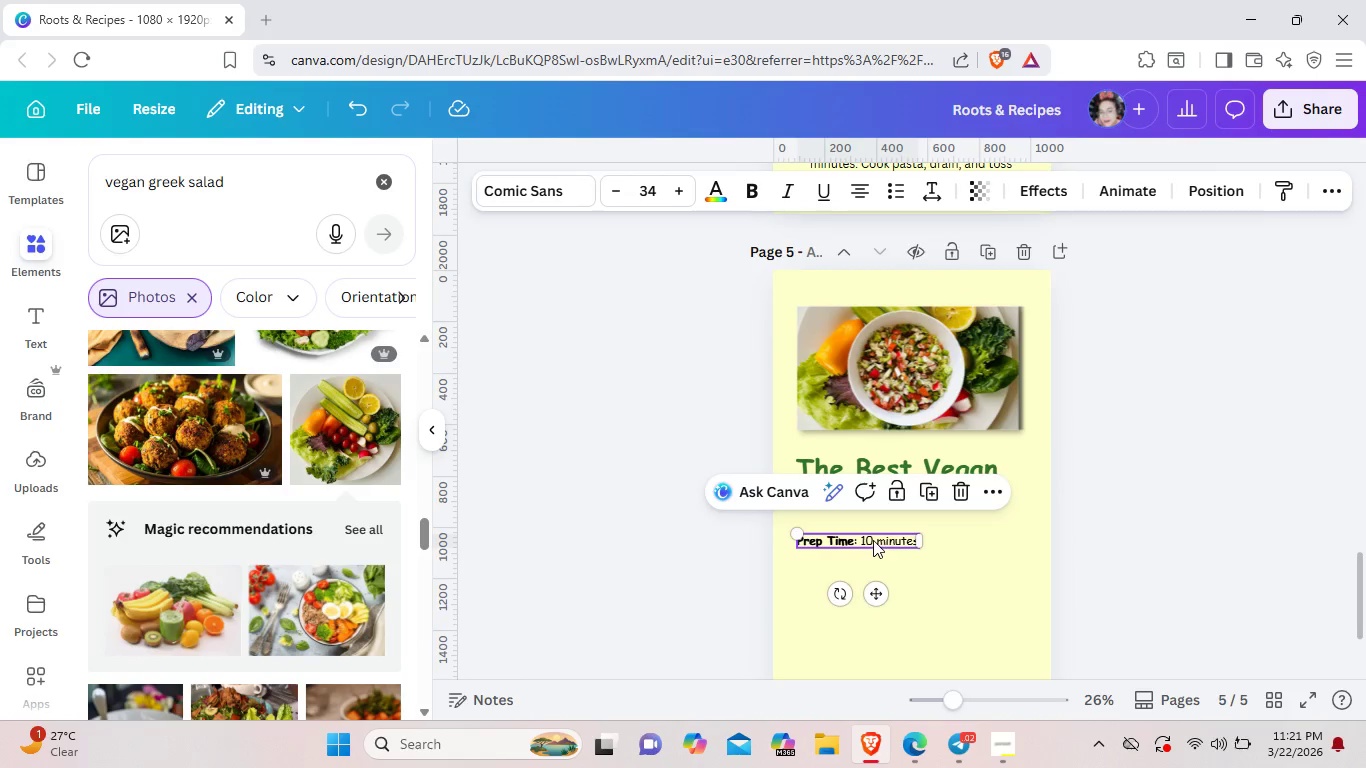 
left_click([873, 540])
 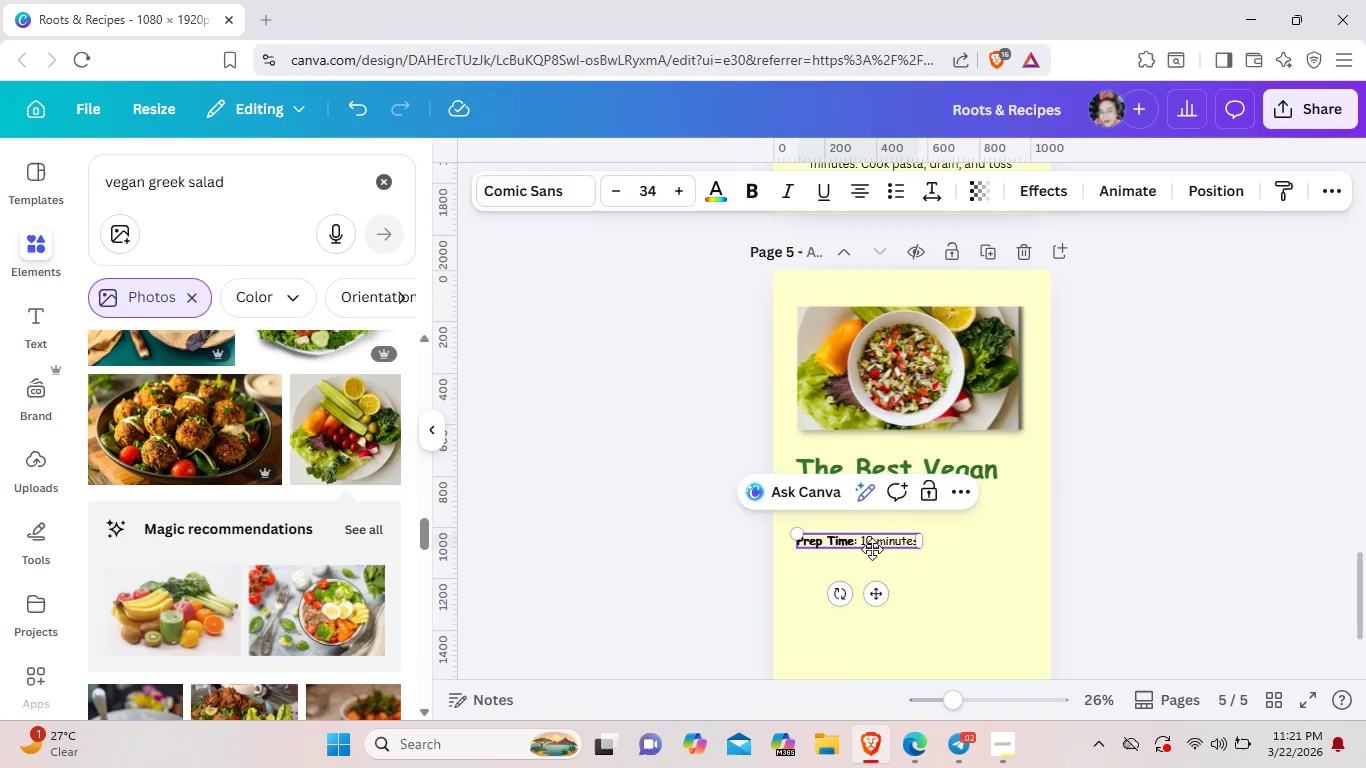 
left_click([873, 543])
 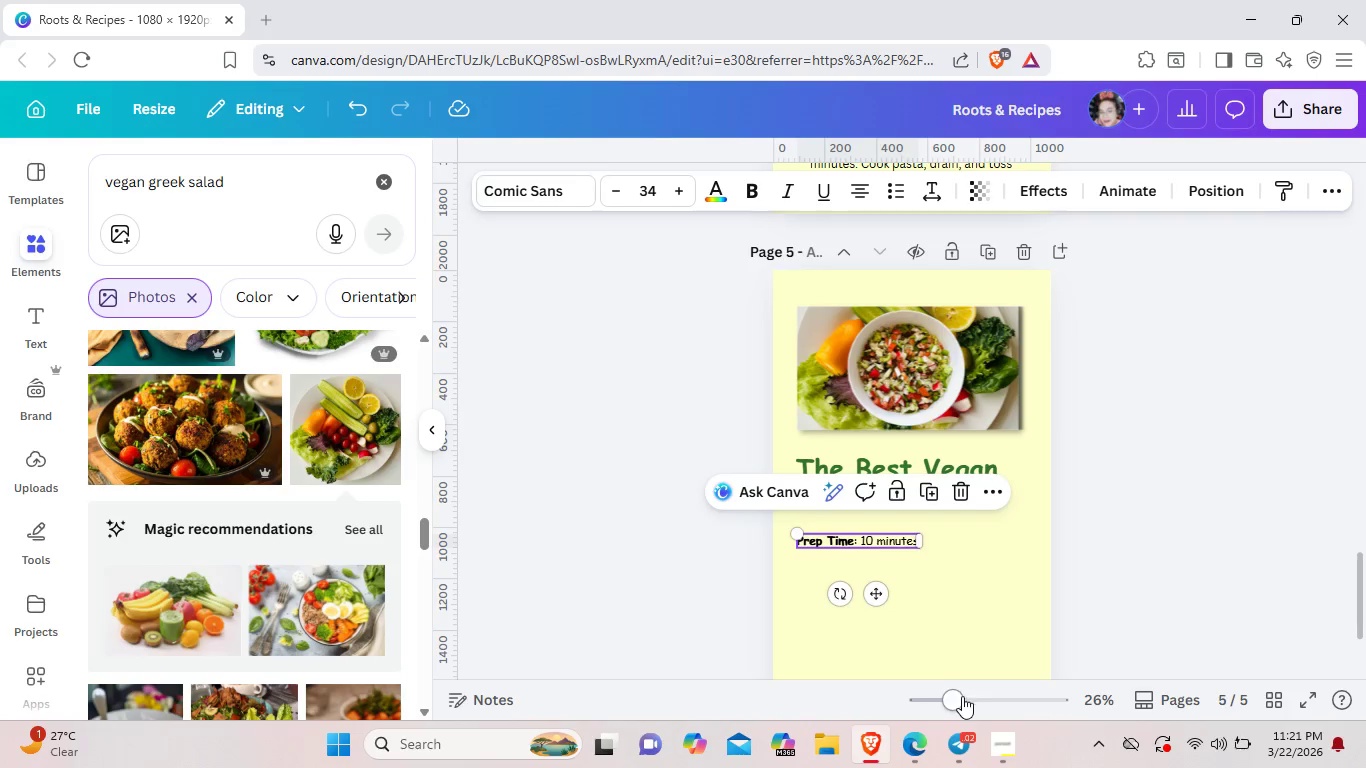 
left_click([963, 697])
 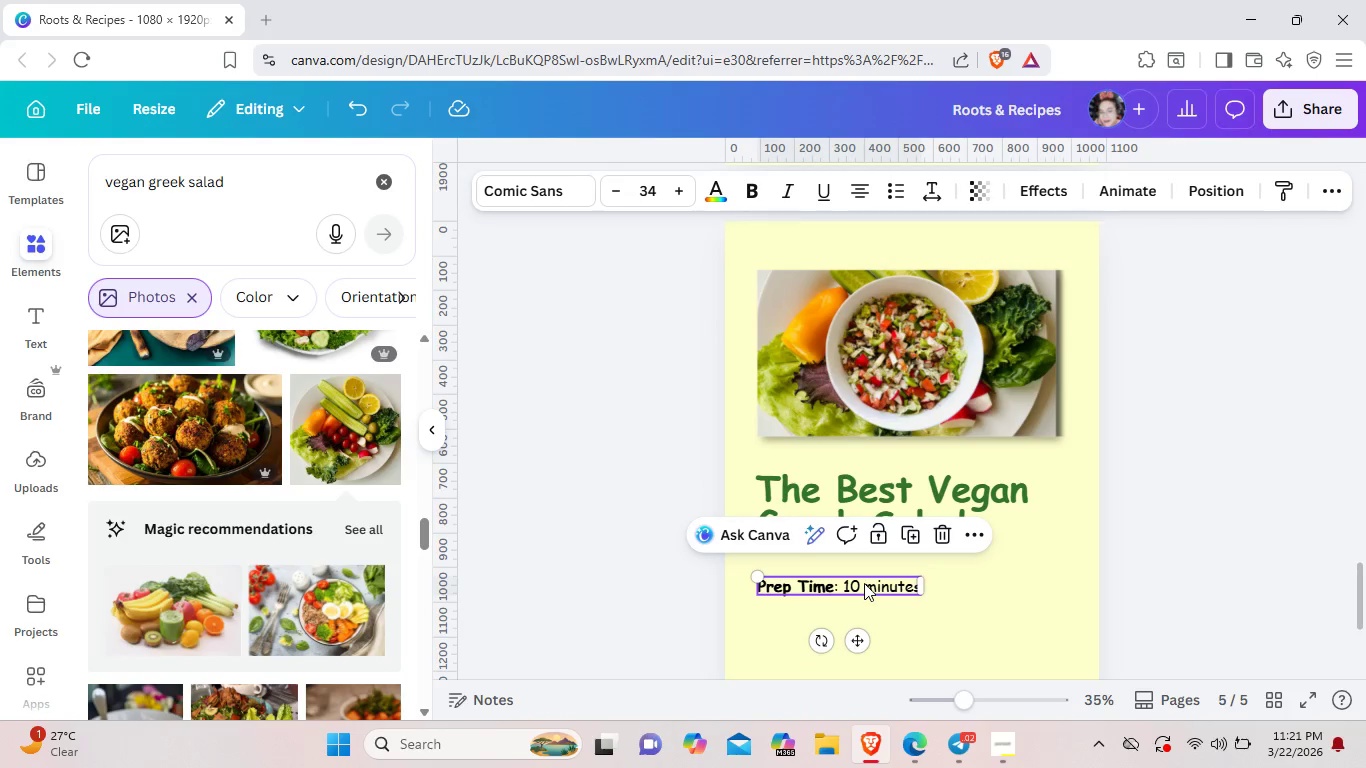 
left_click([862, 583])
 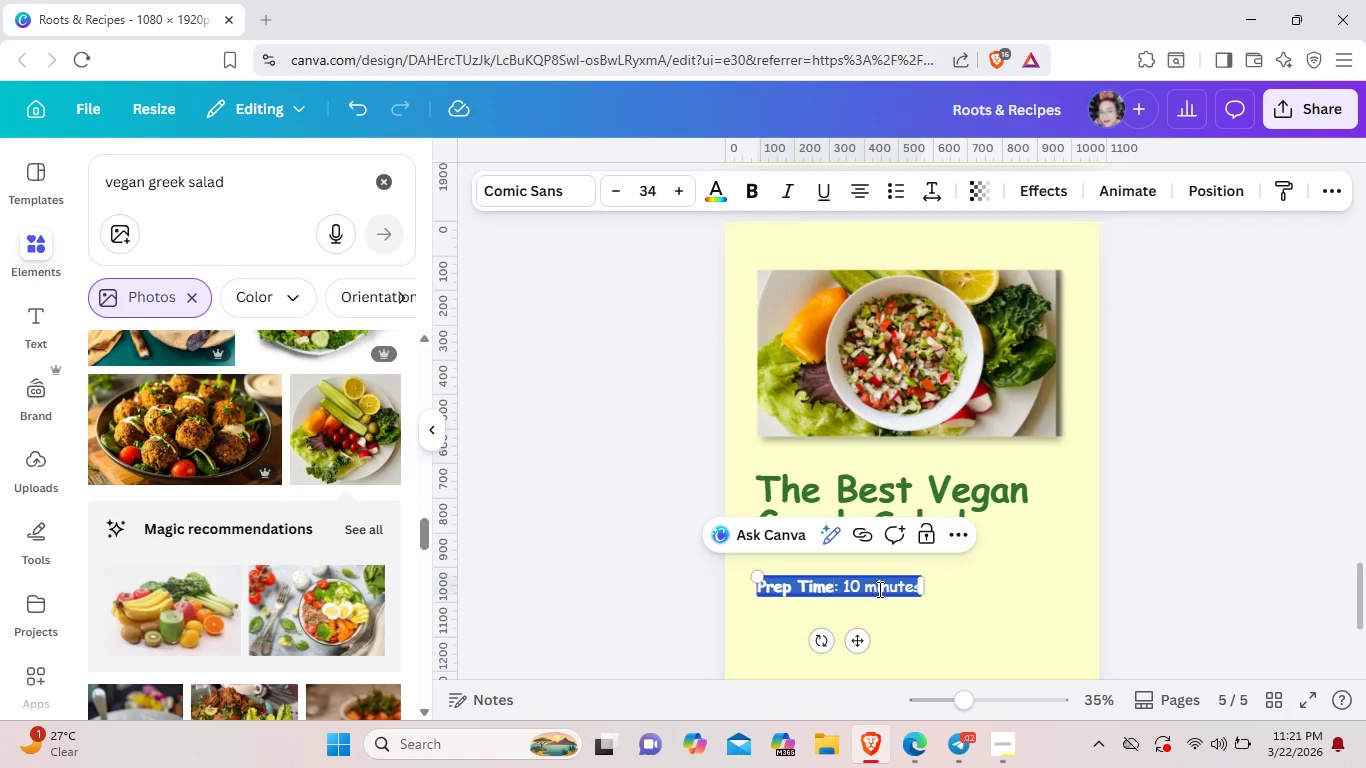 
left_click([864, 590])
 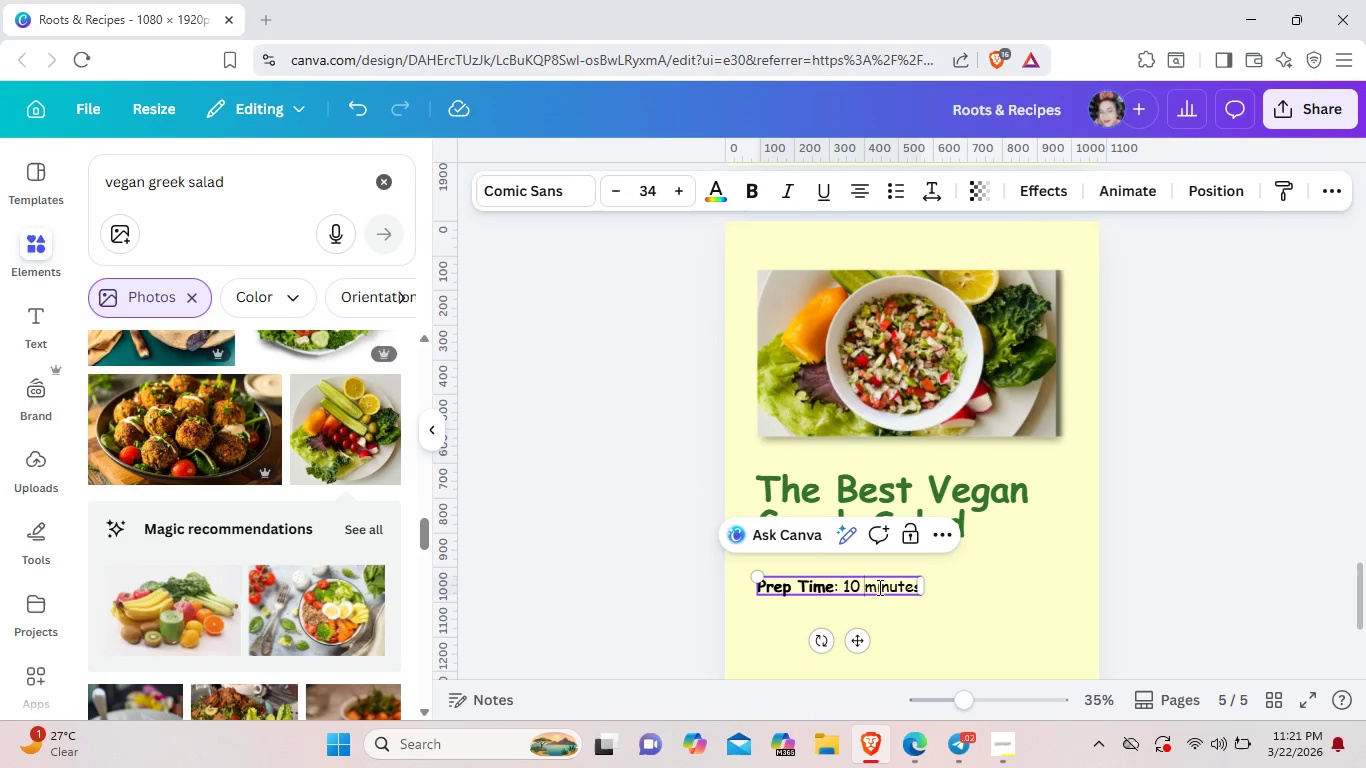 
key(Backspace)
 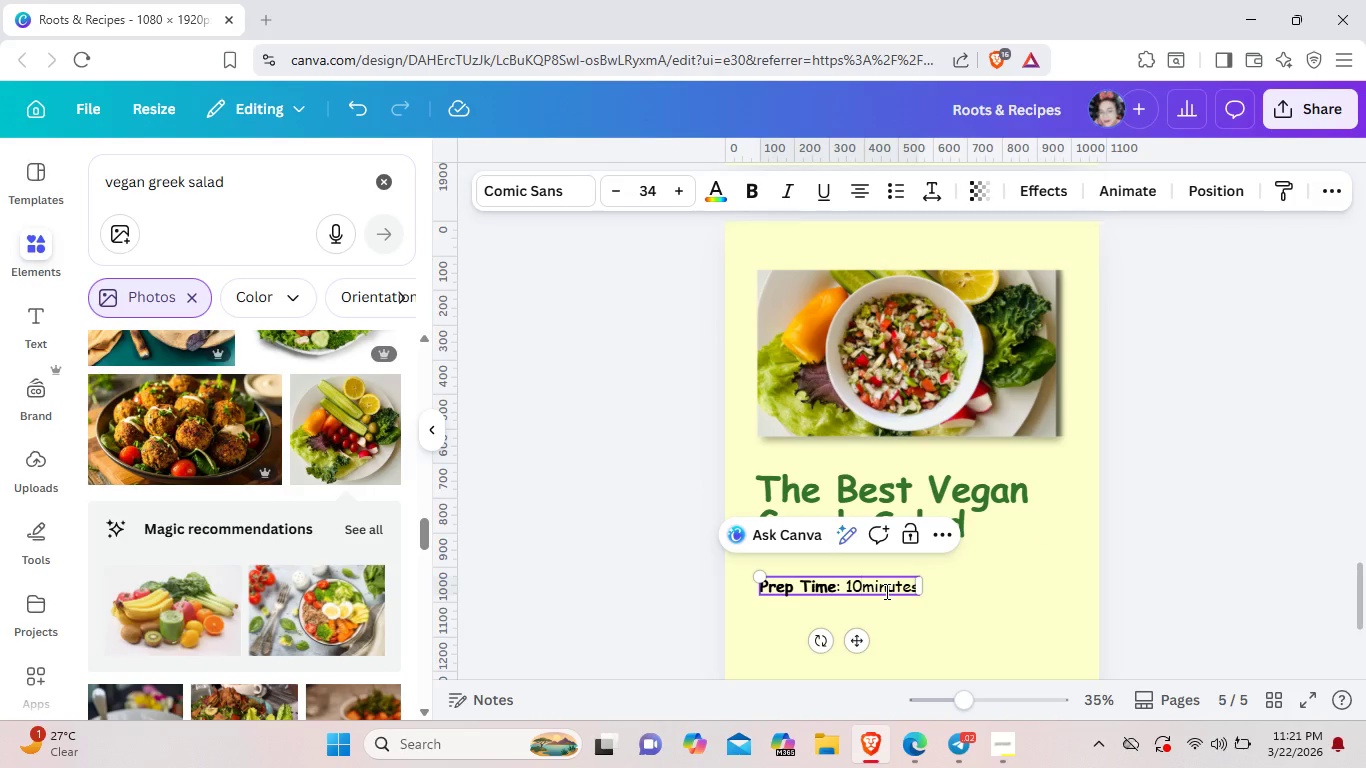 
key(5)
 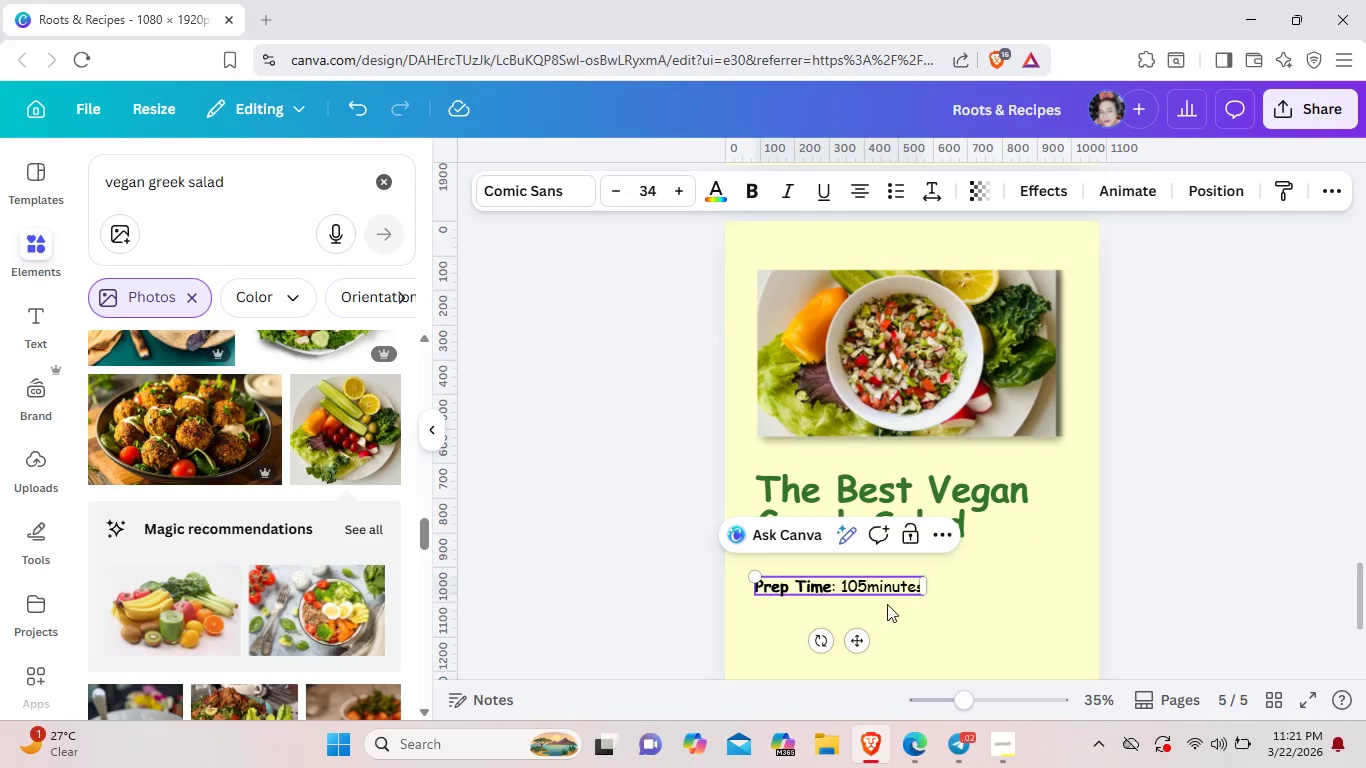 
key(Backspace)
 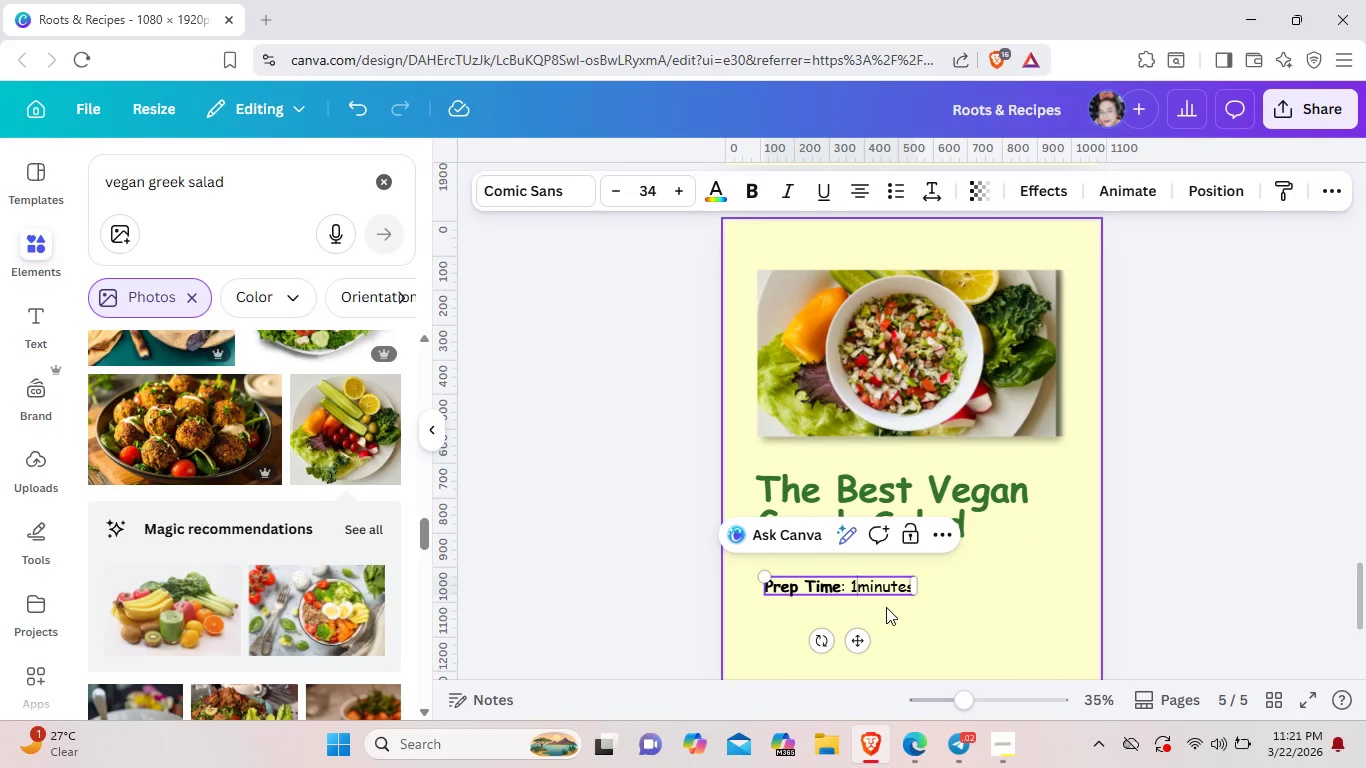 
key(Backspace)
 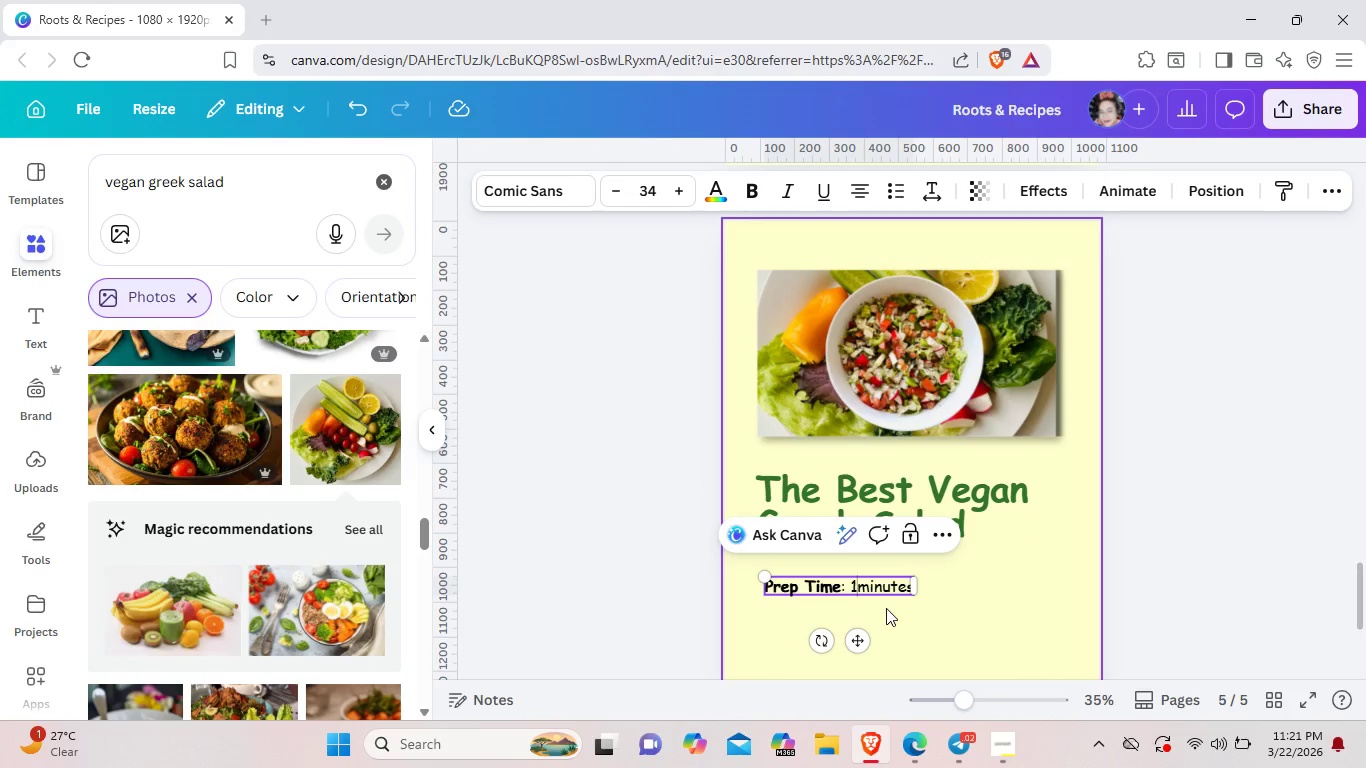 
key(5)
 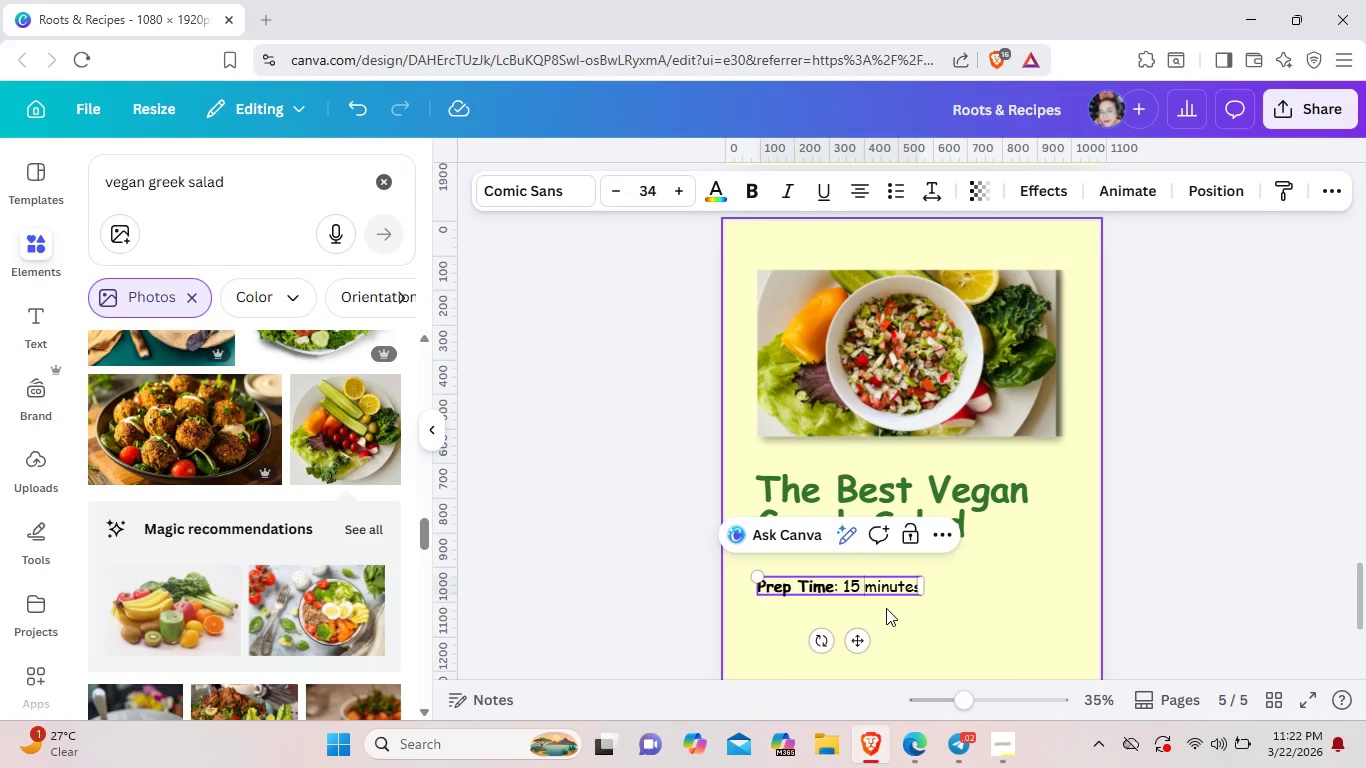 
key(Space)
 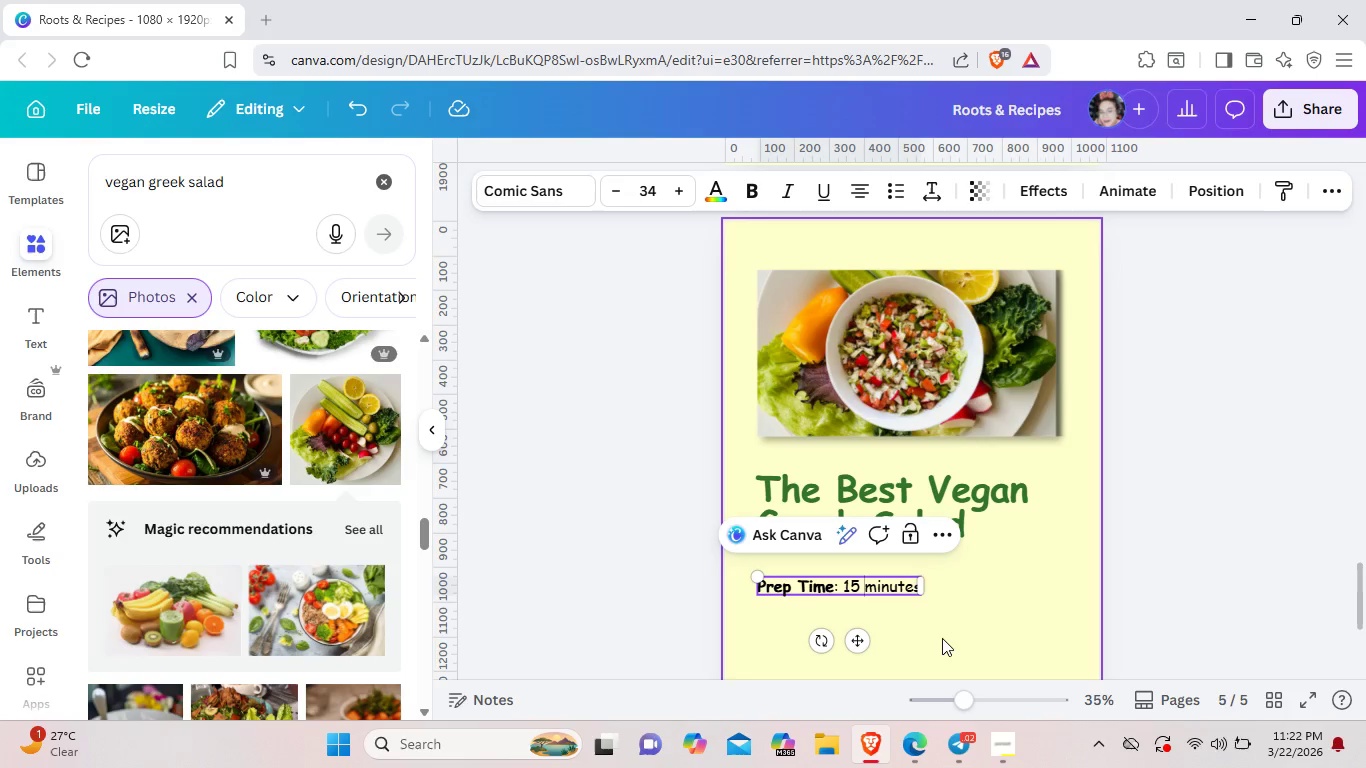 
left_click([946, 622])
 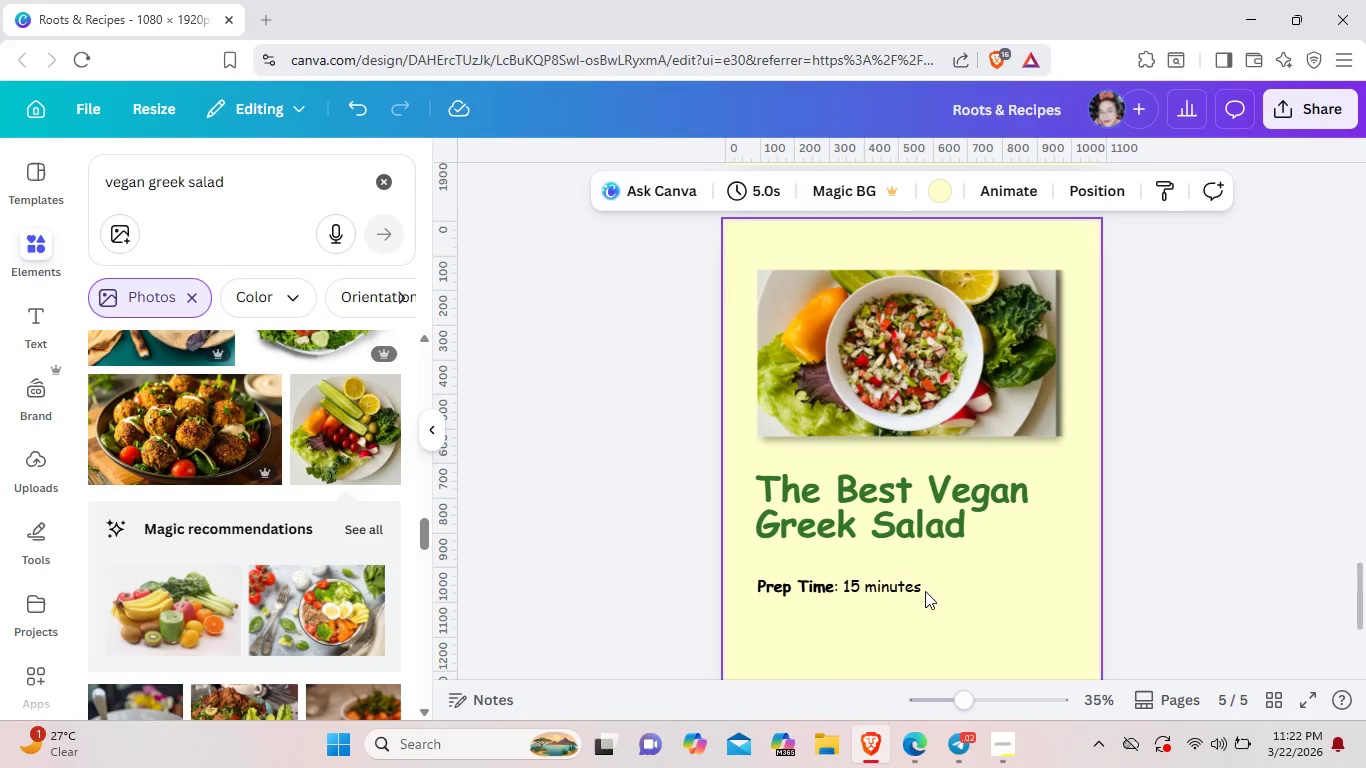 
left_click_drag(start_coordinate=[914, 589], to_coordinate=[913, 581])
 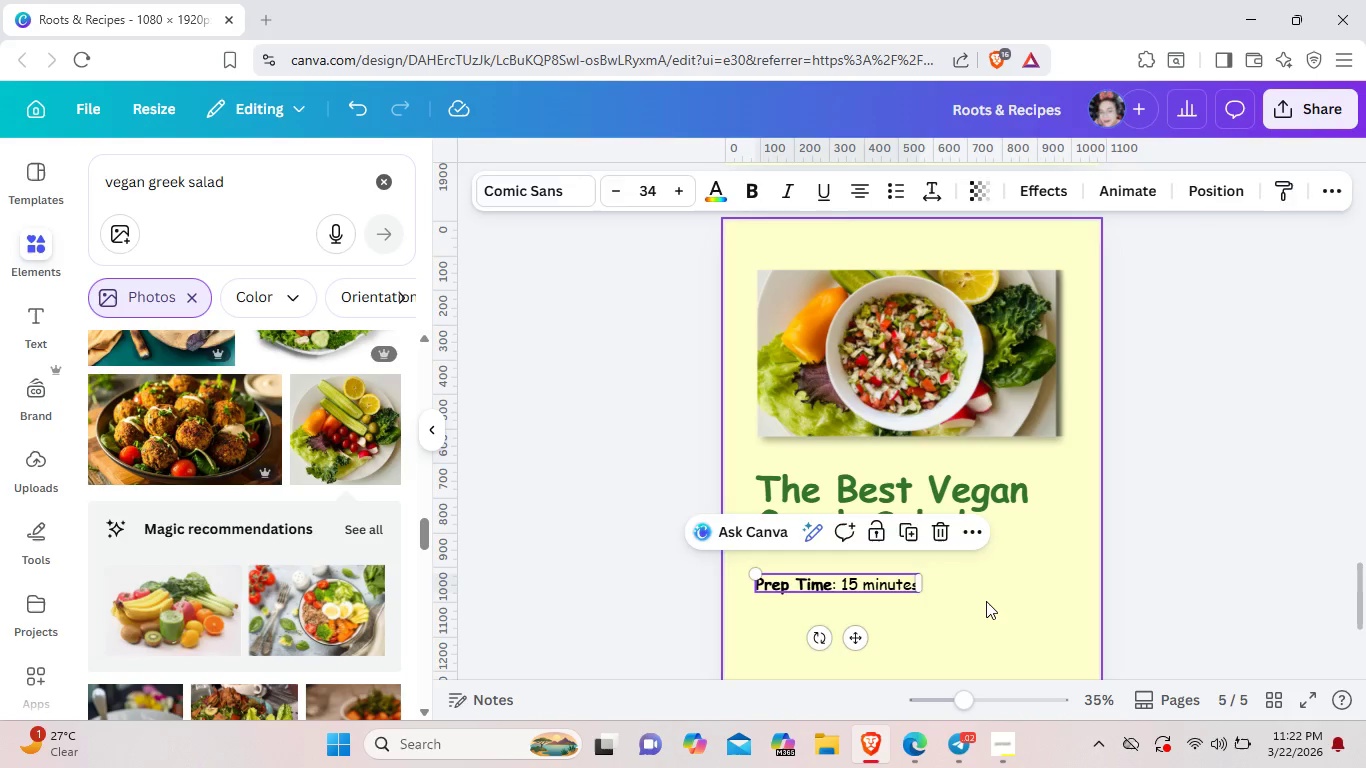 
left_click([986, 601])
 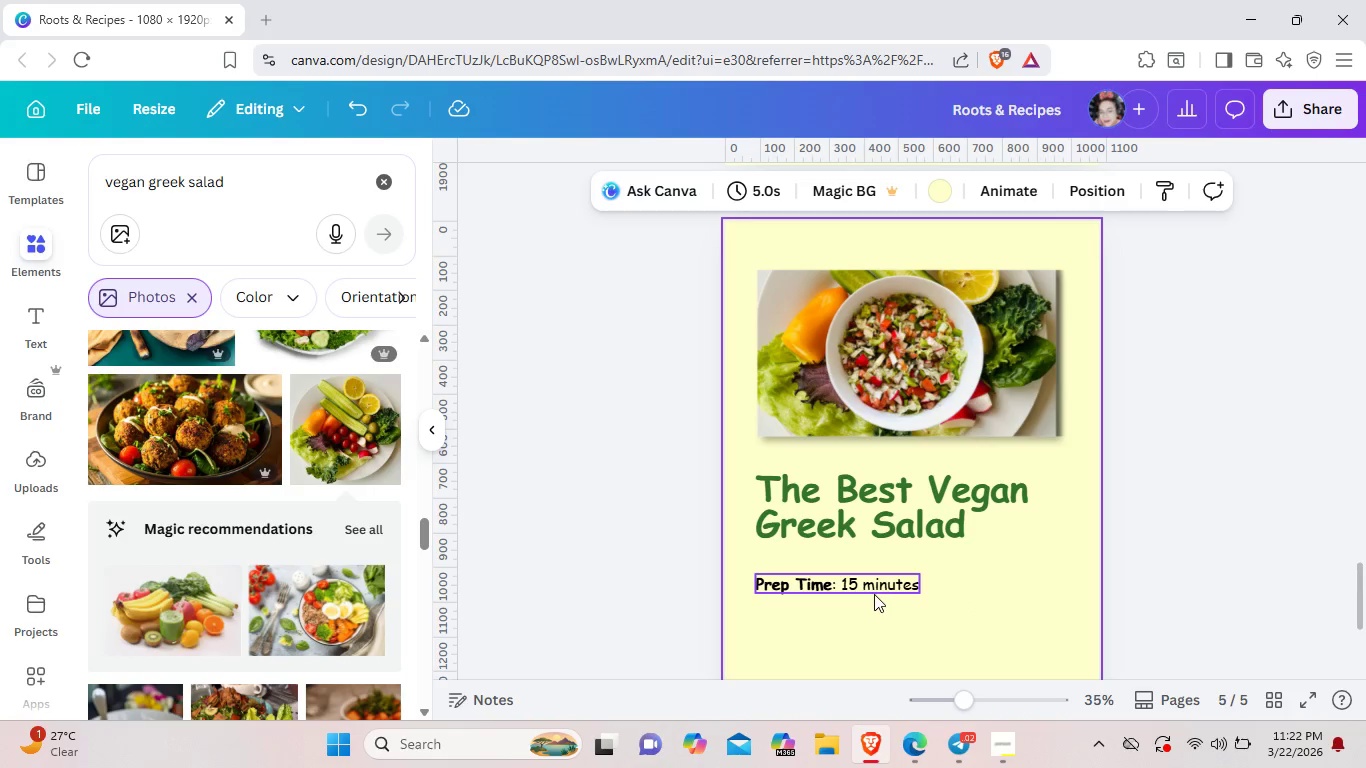 
left_click_drag(start_coordinate=[874, 594], to_coordinate=[871, 584])
 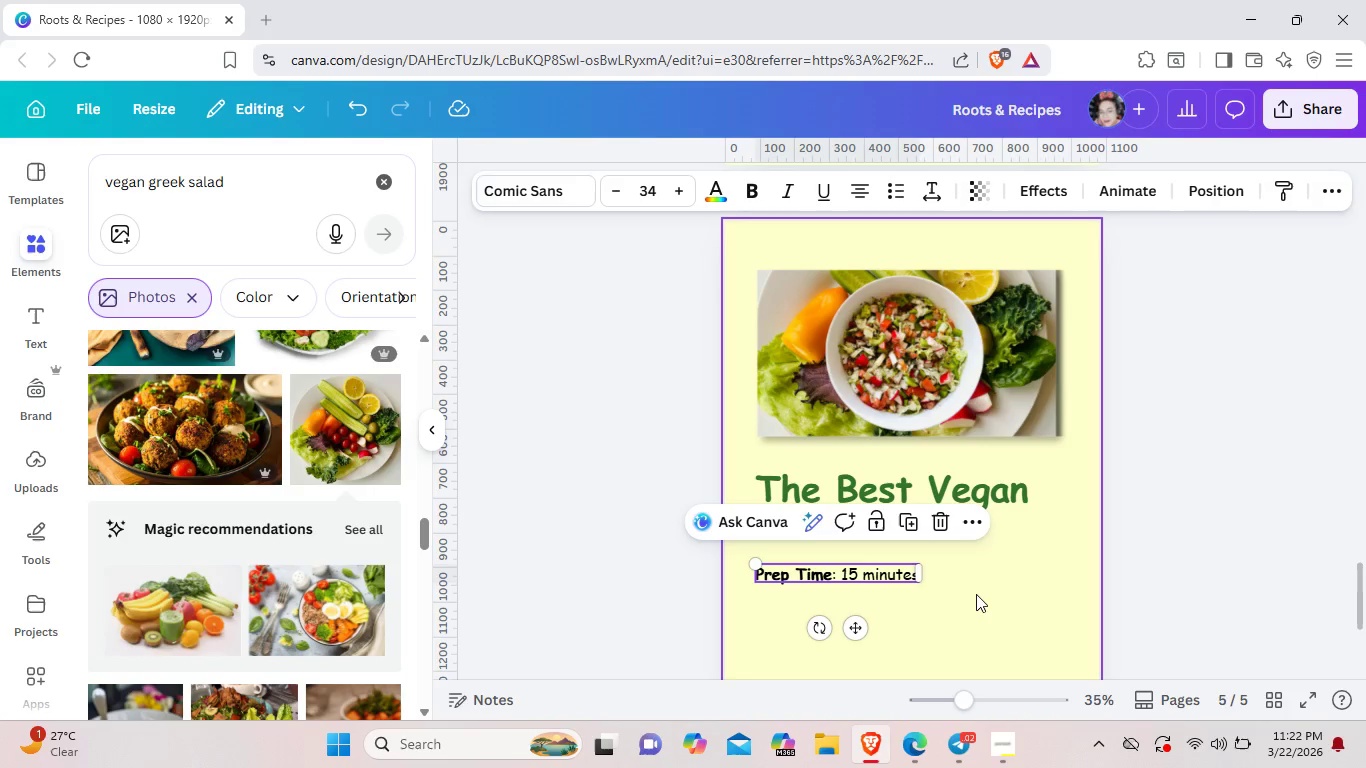 
left_click([976, 594])
 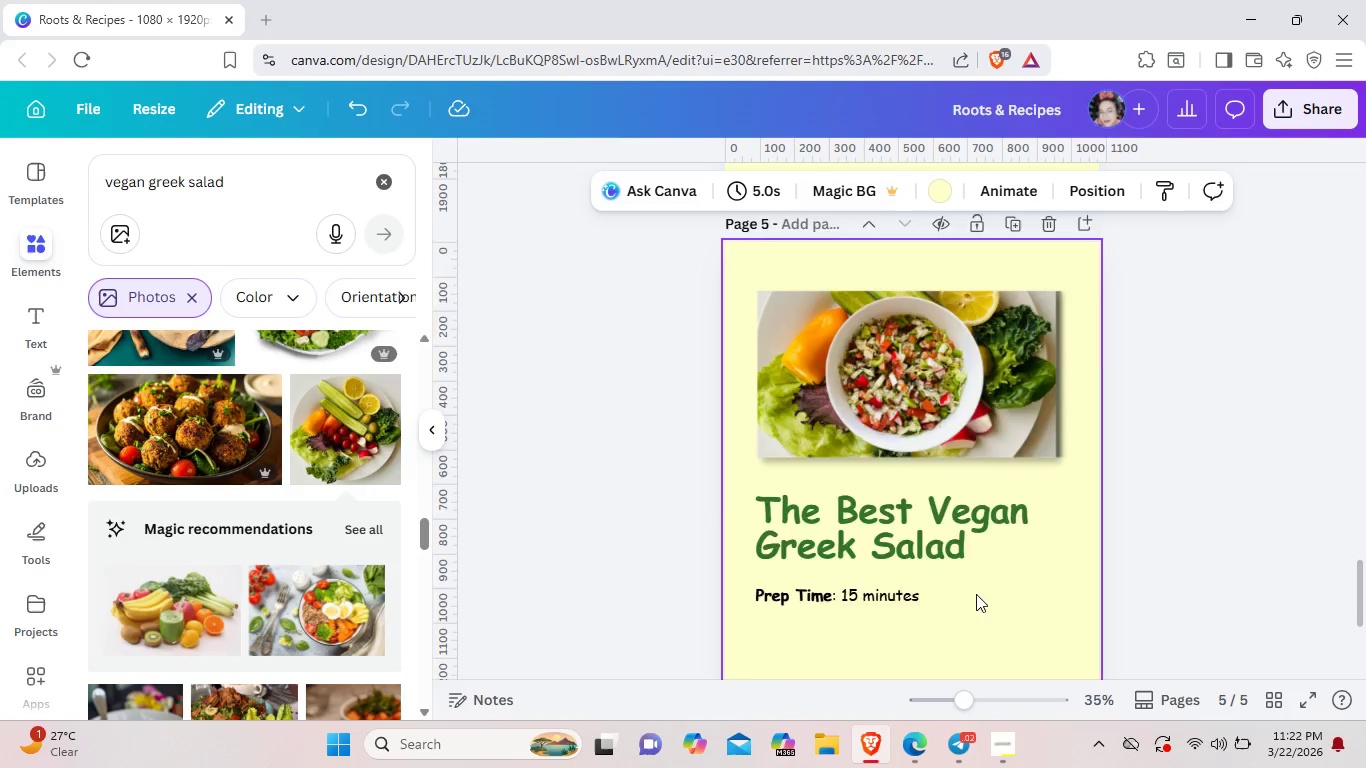 
scroll: coordinate [976, 594], scroll_direction: up, amount: 6.0
 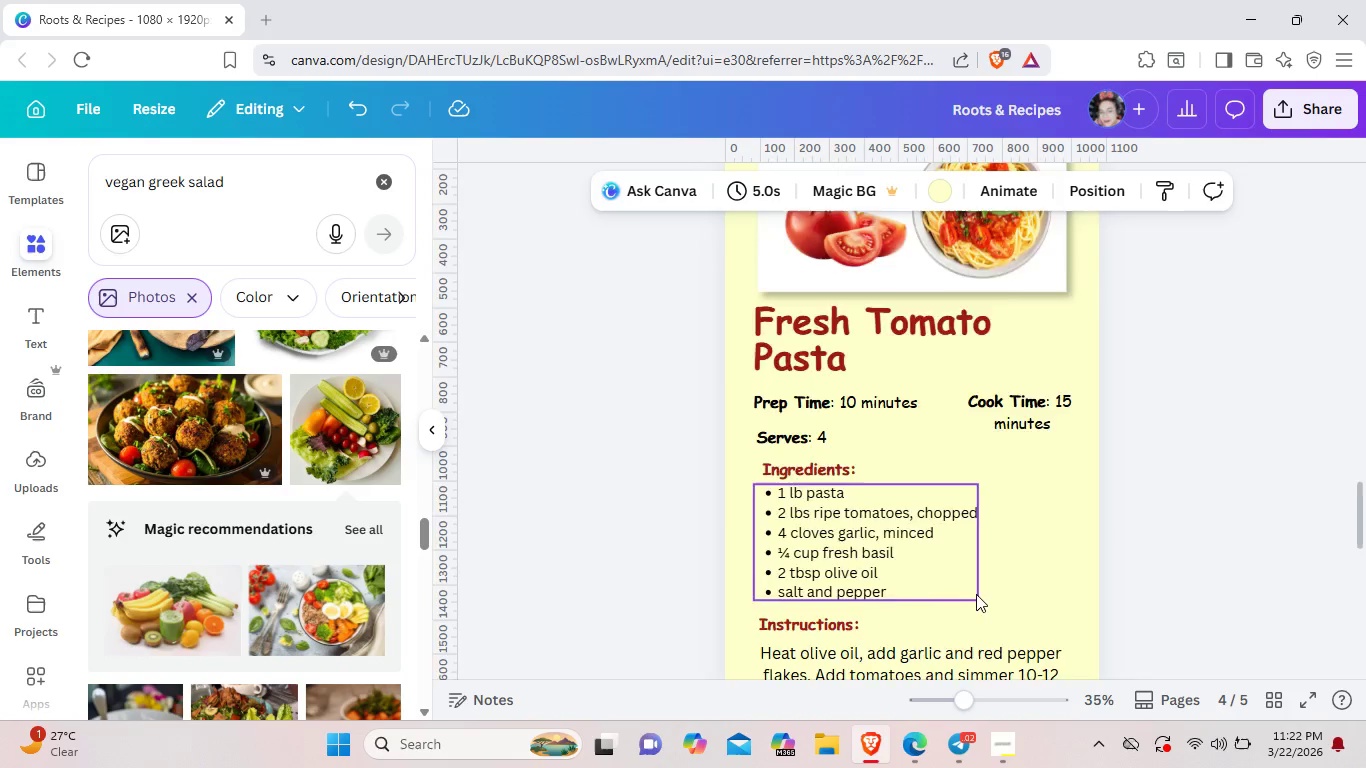 
scroll: coordinate [976, 594], scroll_direction: down, amount: 2.0
 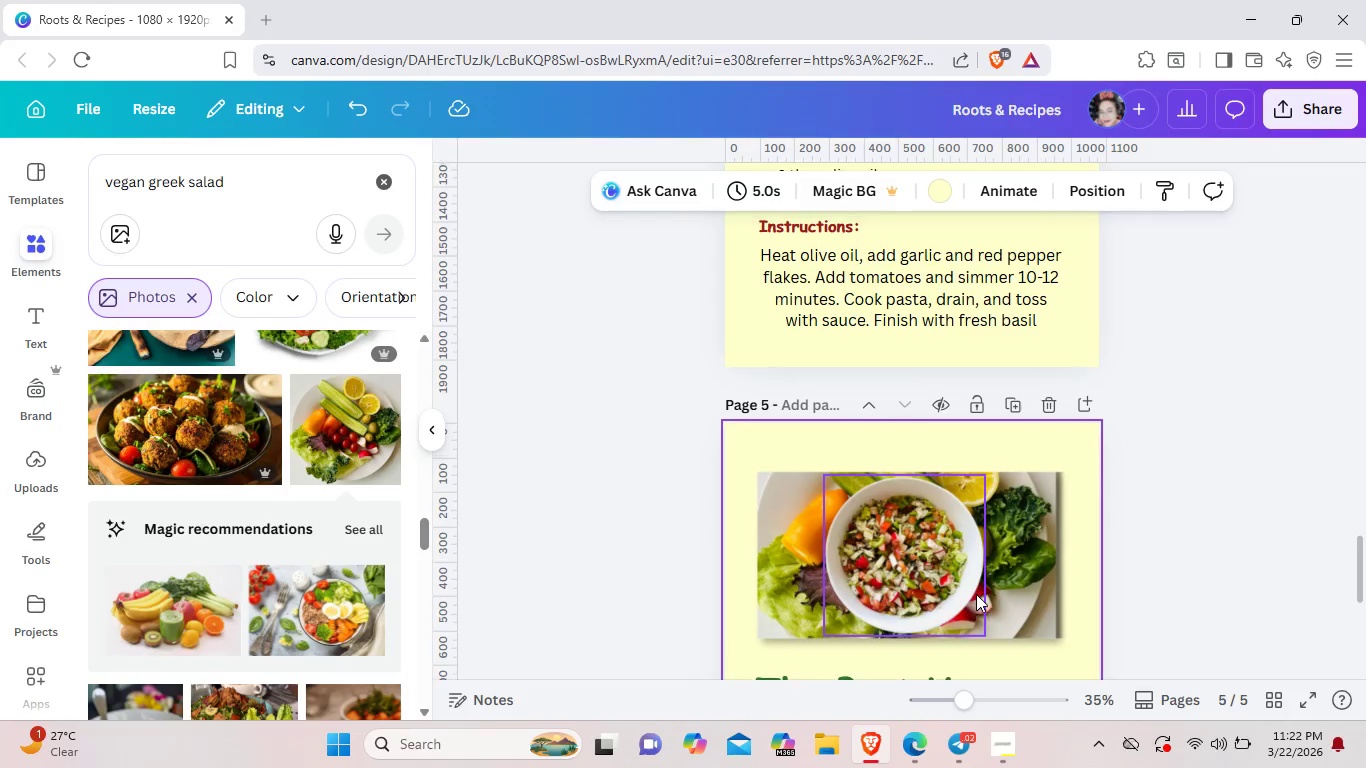 
scroll: coordinate [976, 594], scroll_direction: up, amount: 2.0
 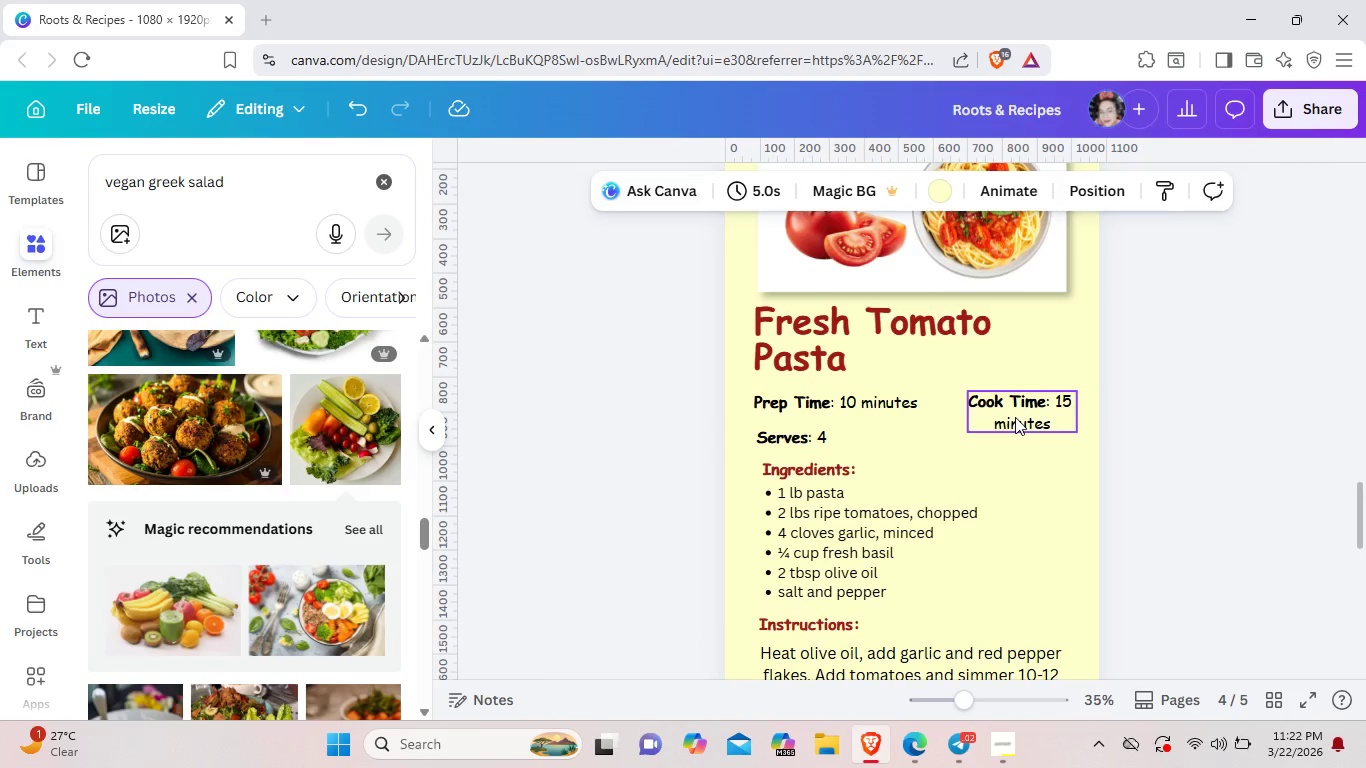 
left_click([780, 443])
 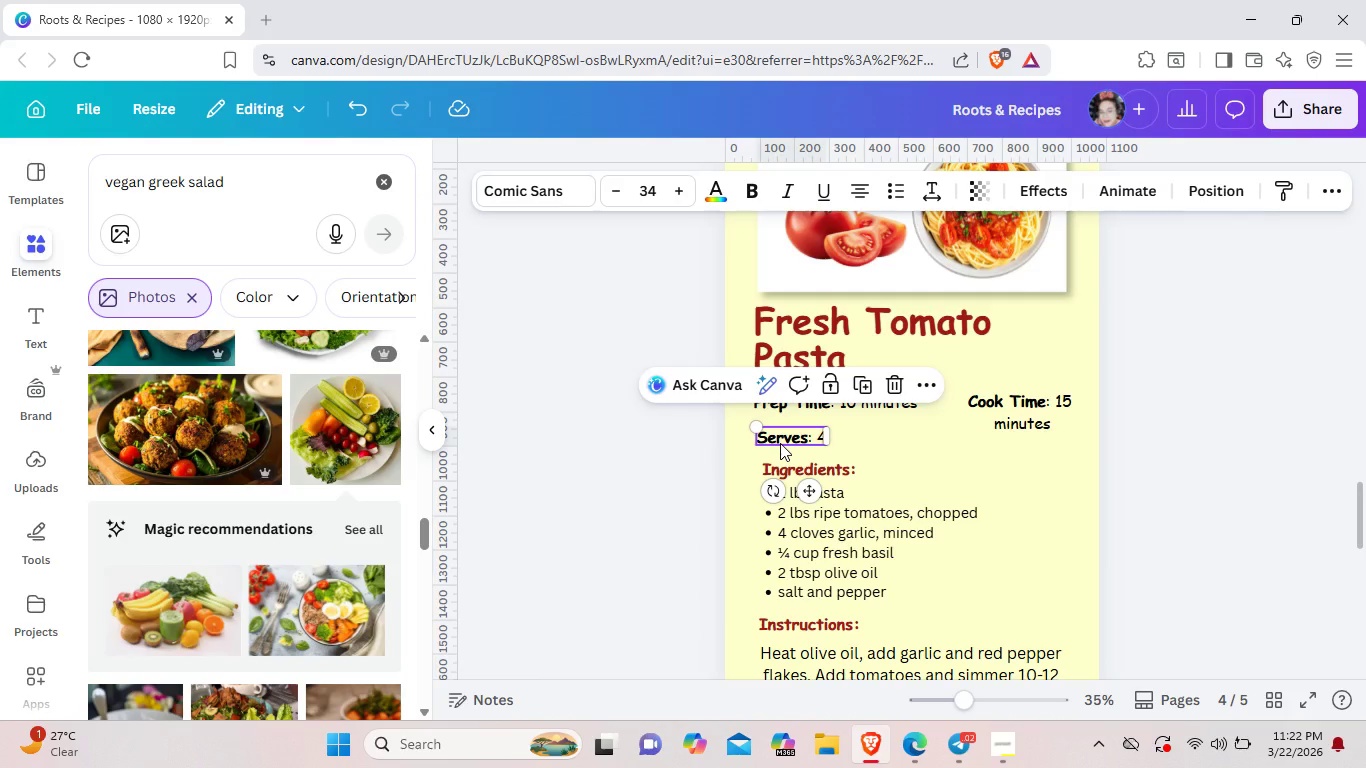 
key(Control+C)
 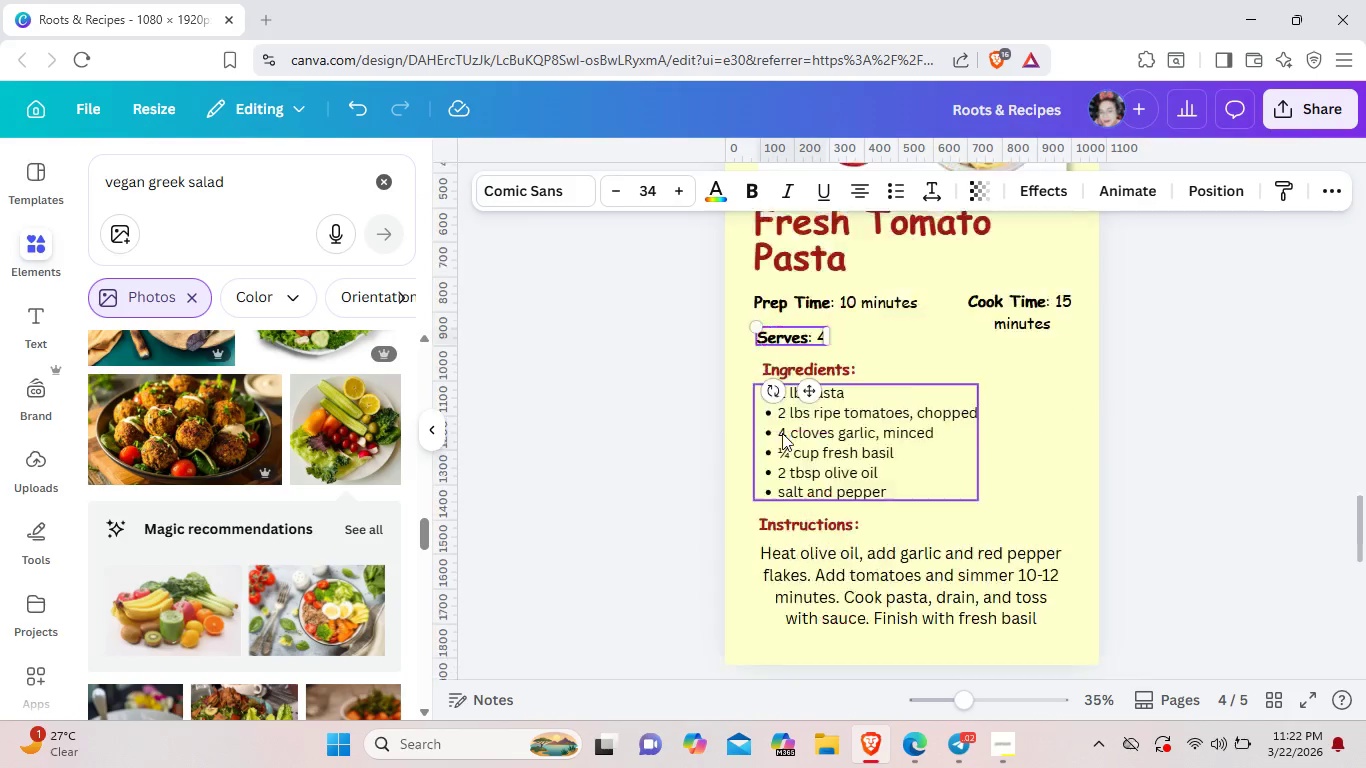 
scroll: coordinate [782, 433], scroll_direction: down, amount: 4.0
 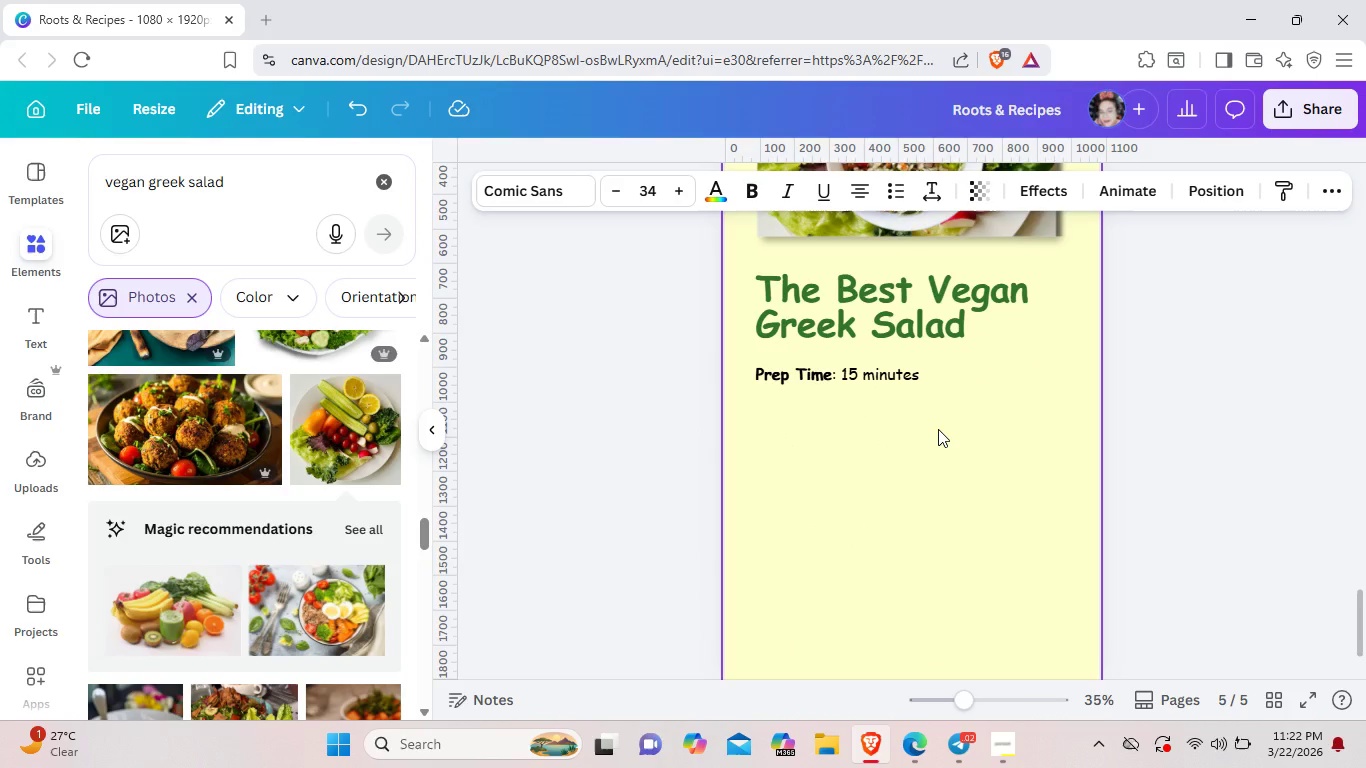 
key(Control+V)
 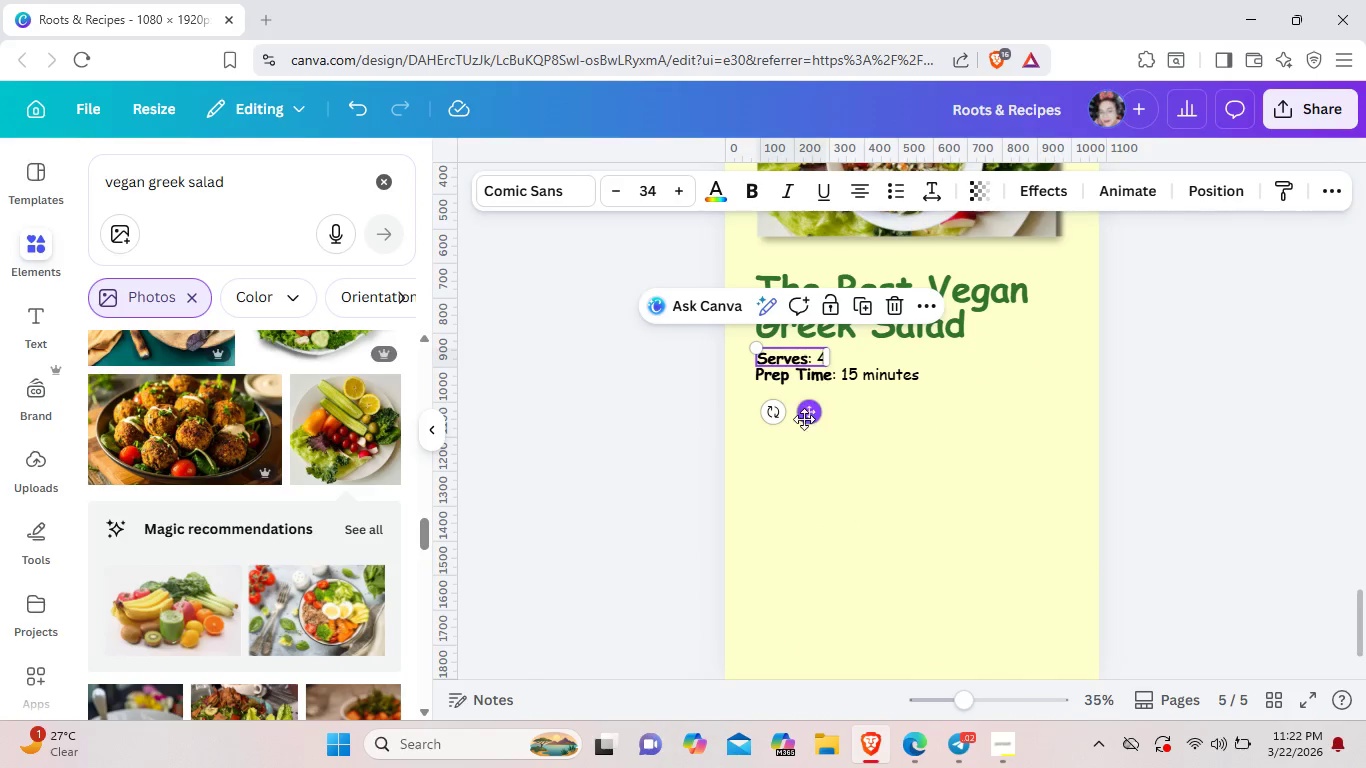 
left_click_drag(start_coordinate=[804, 419], to_coordinate=[1010, 437])
 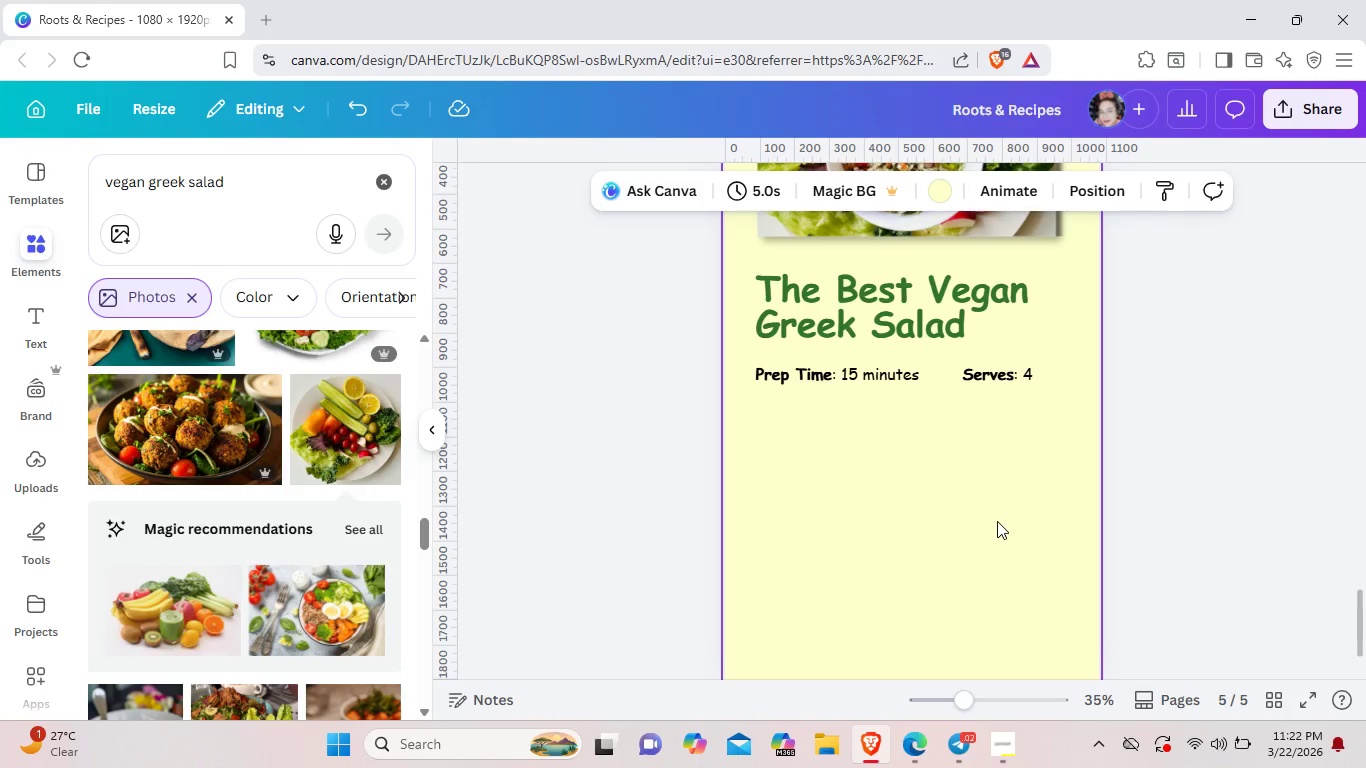 
scroll: coordinate [997, 521], scroll_direction: down, amount: 2.0
 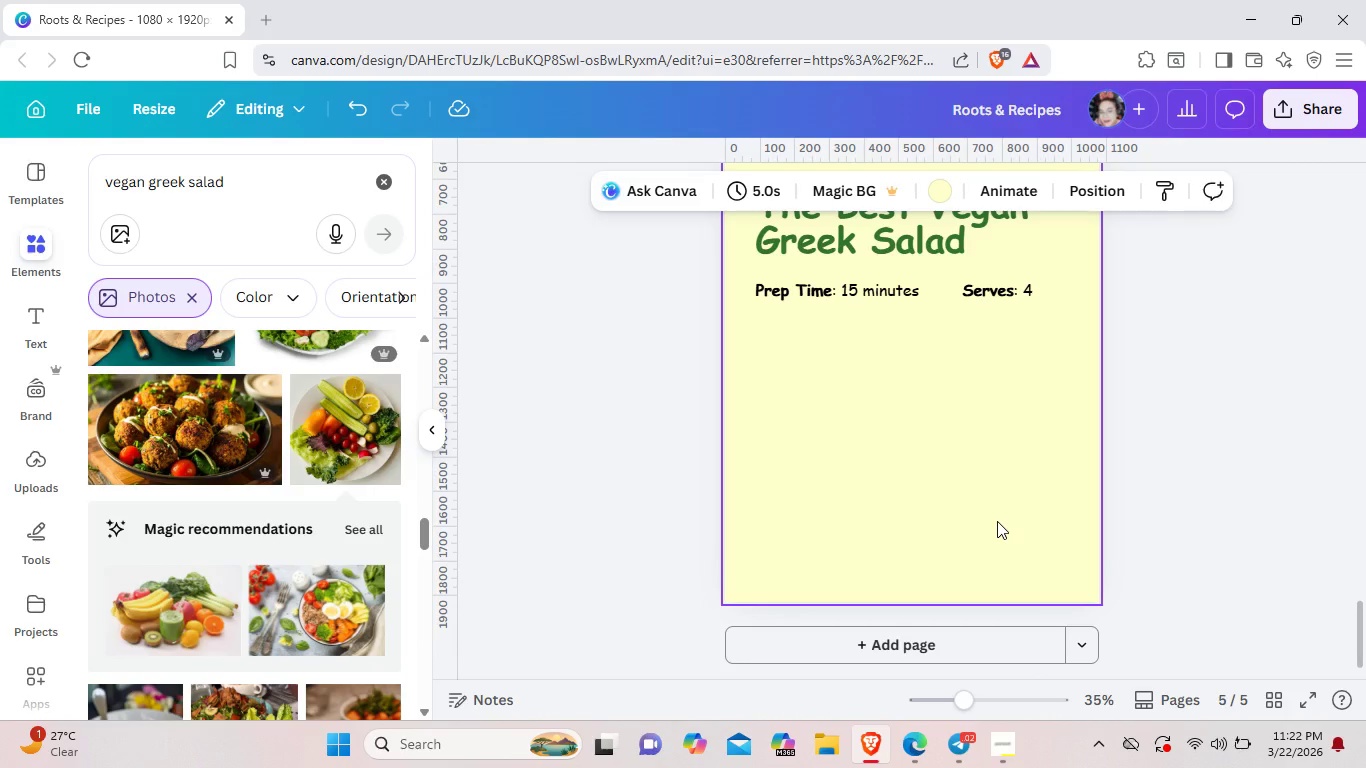 
scroll: coordinate [882, 287], scroll_direction: up, amount: 7.0
 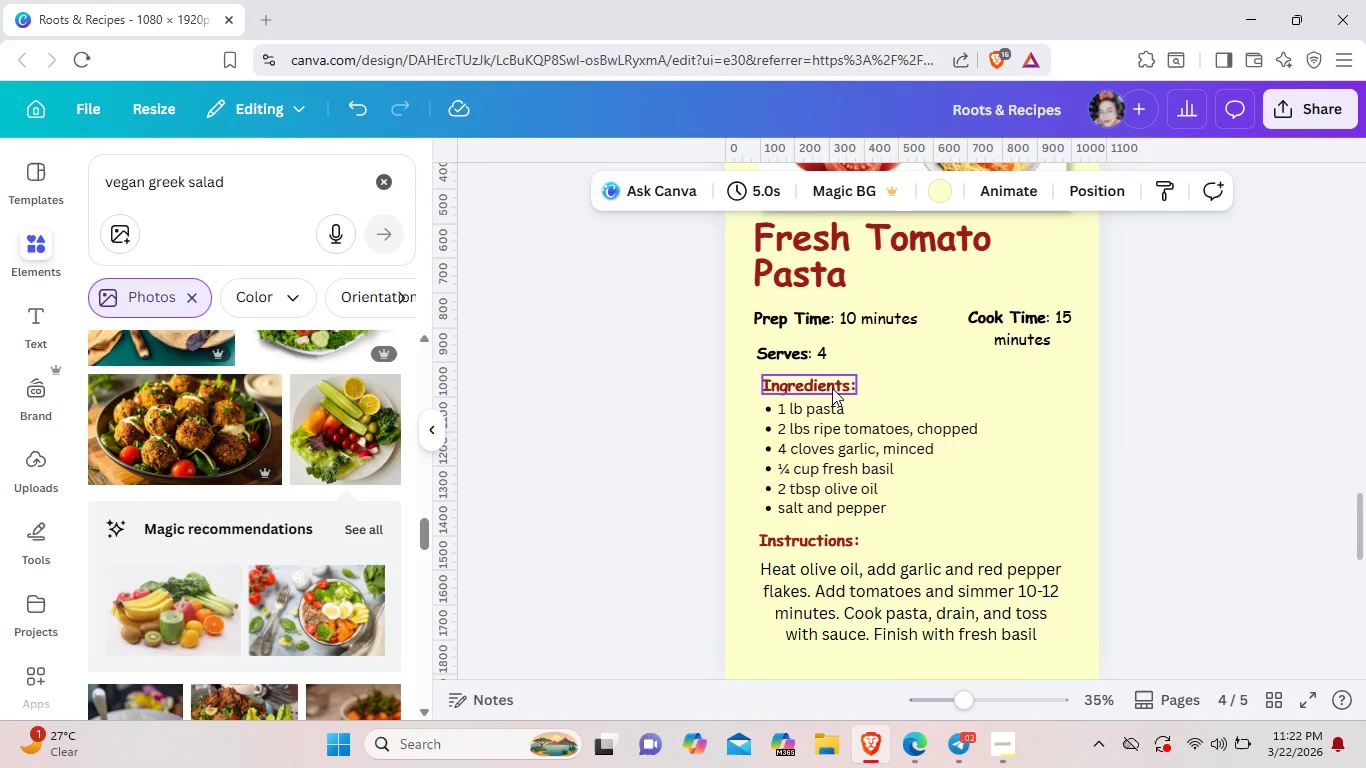 
left_click_drag(start_coordinate=[783, 350], to_coordinate=[783, 345])
 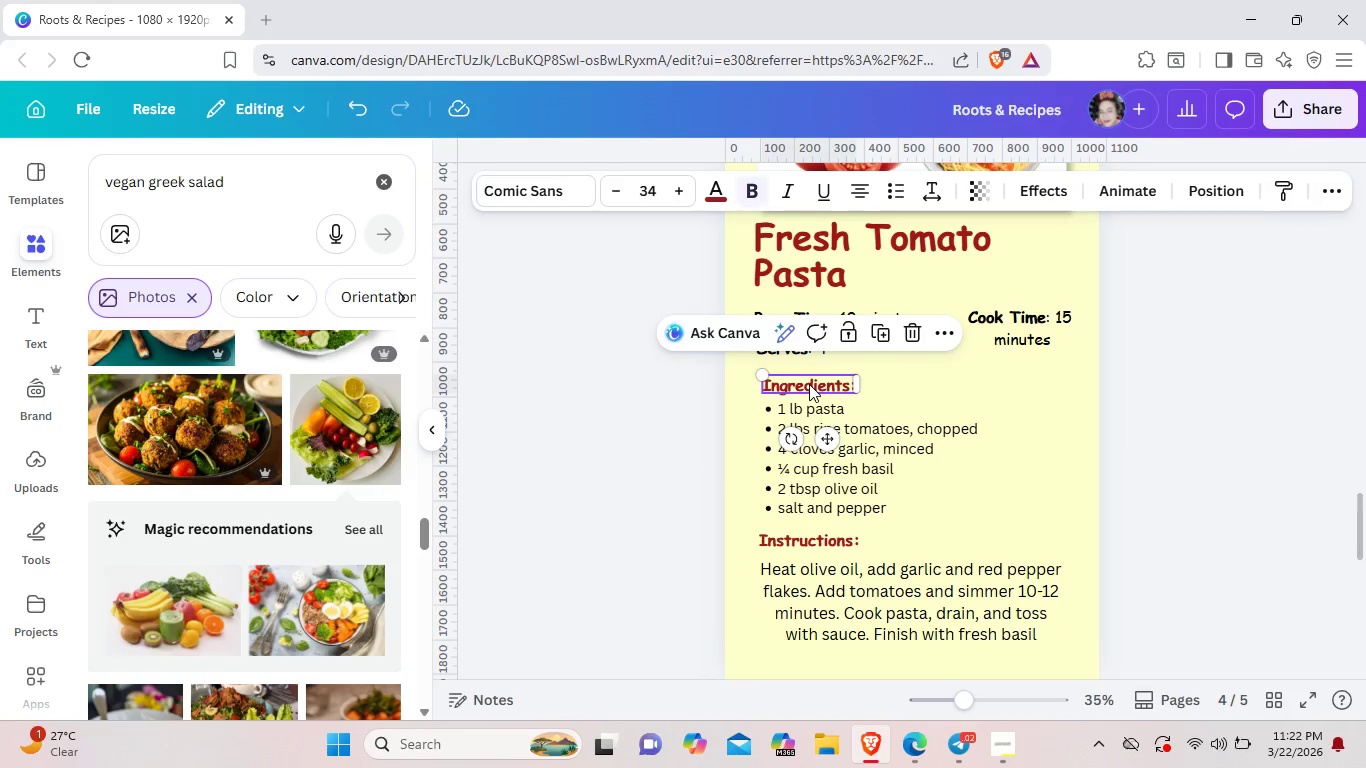 
left_click_drag(start_coordinate=[809, 384], to_coordinate=[809, 378])
 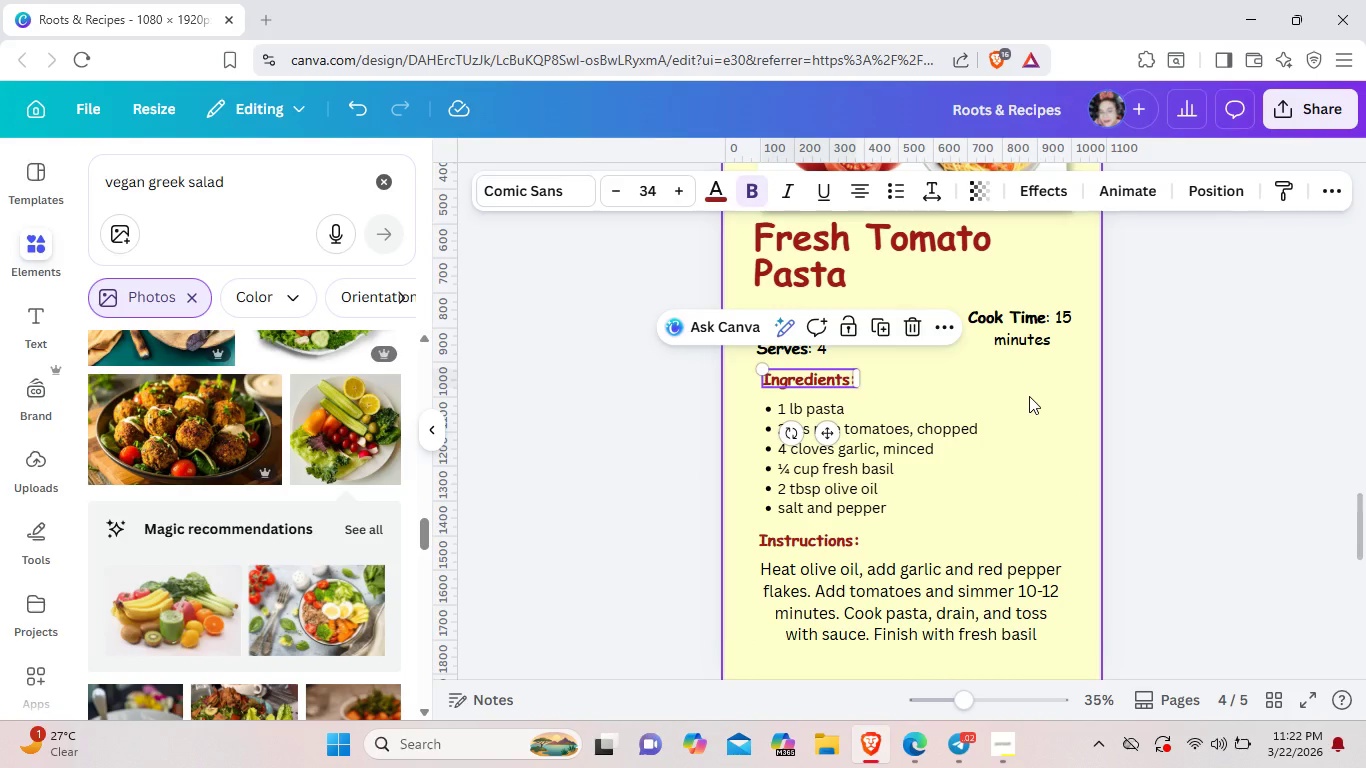 
left_click([1029, 396])
 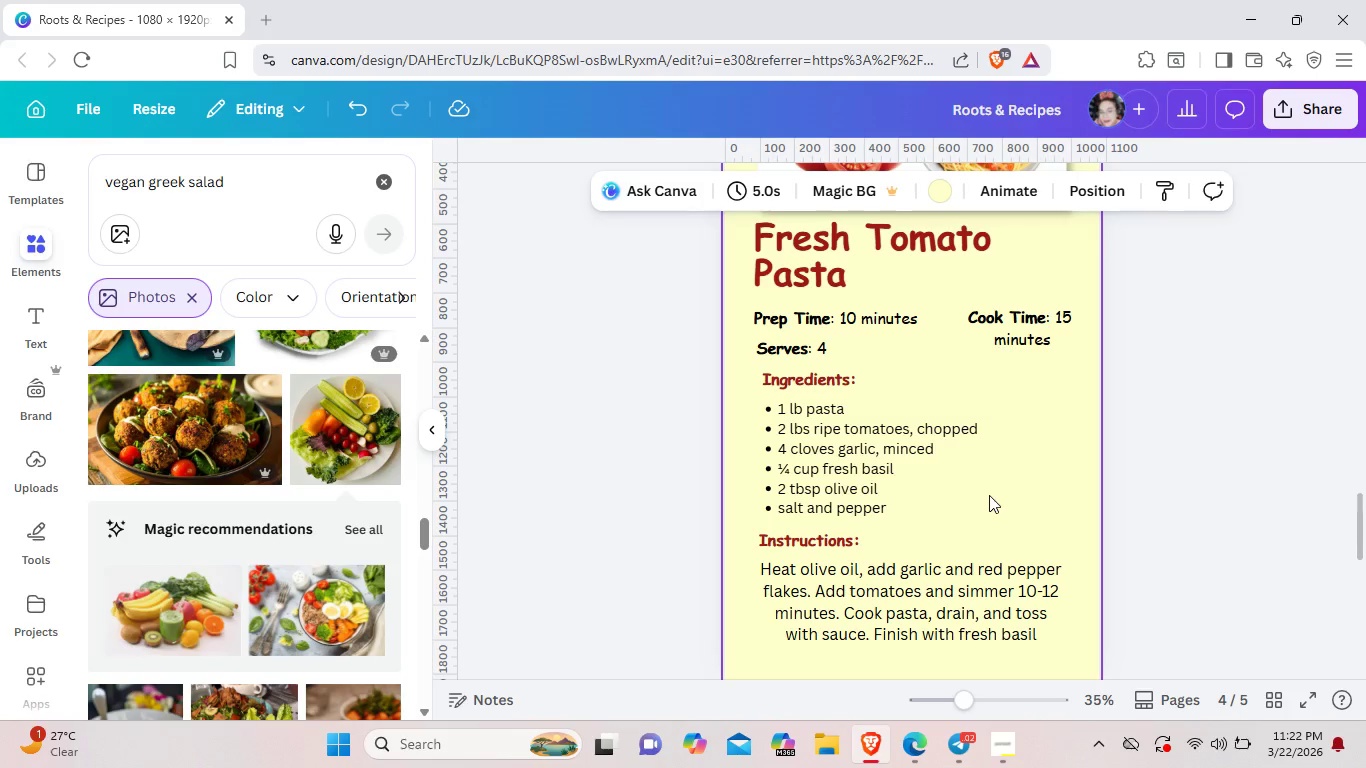 
wait(7.88)
 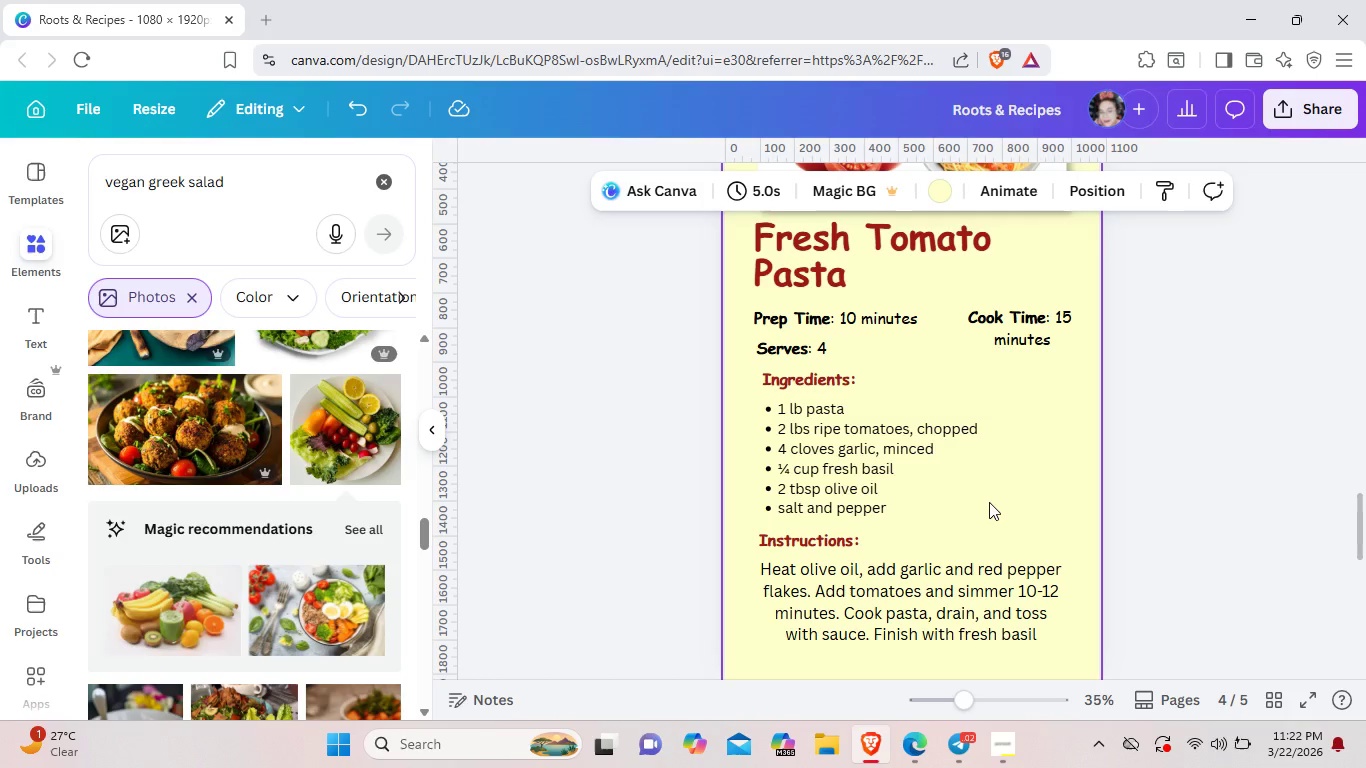 
left_click([815, 373])
 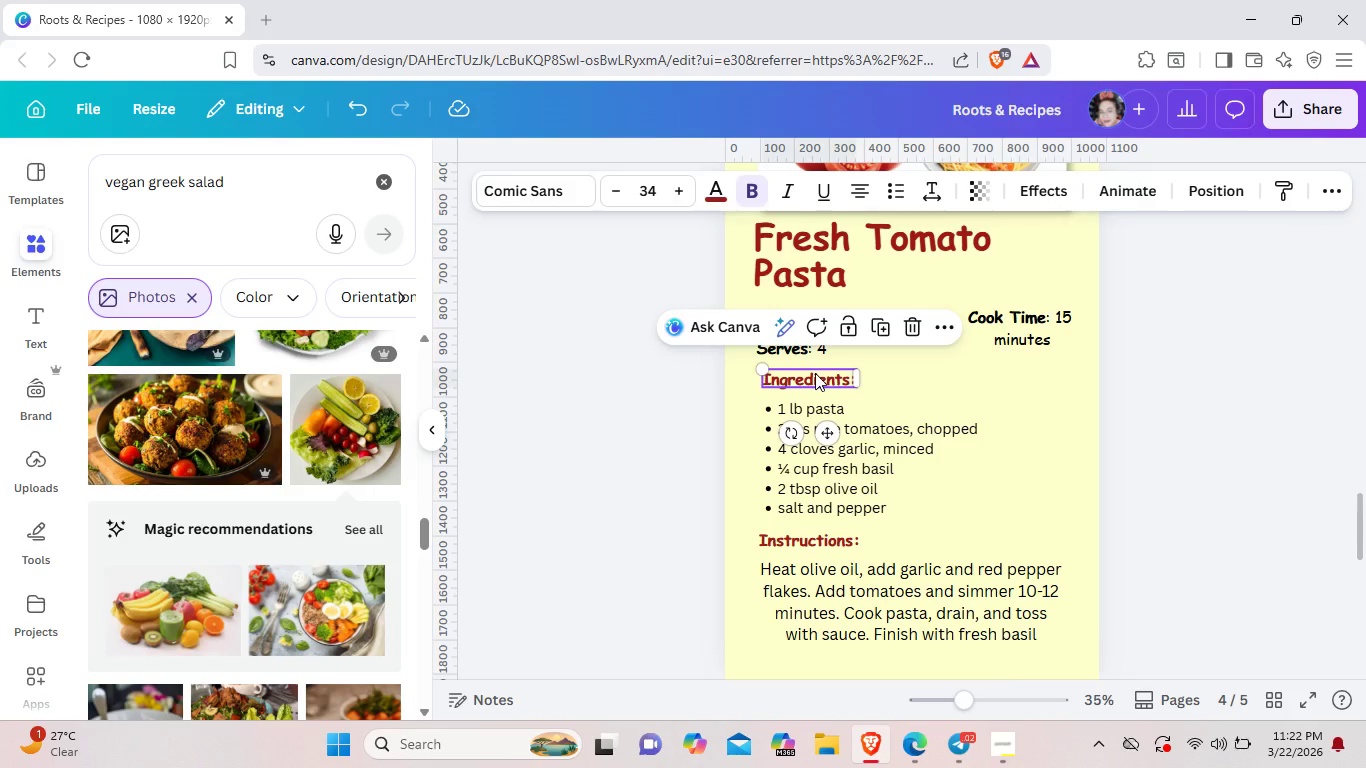 
right_click([815, 373])
 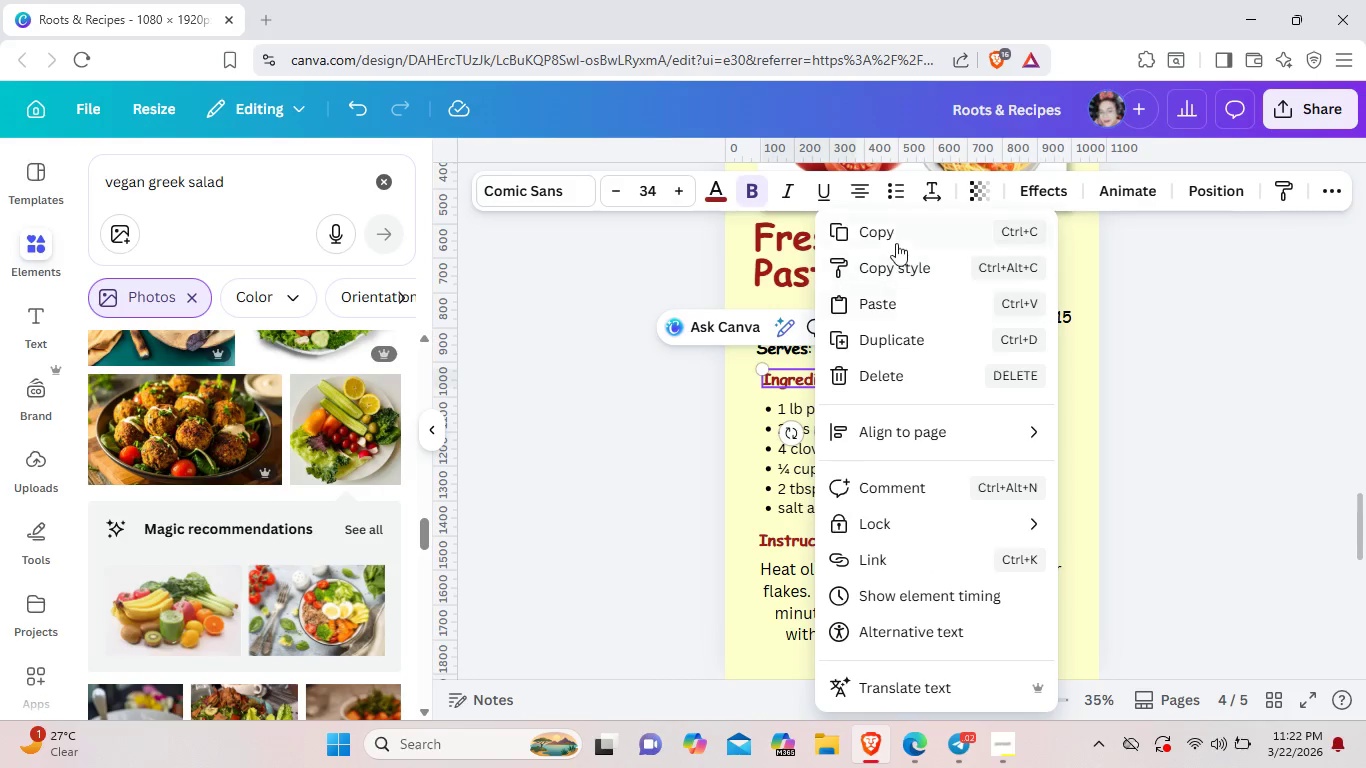 
left_click([897, 238])
 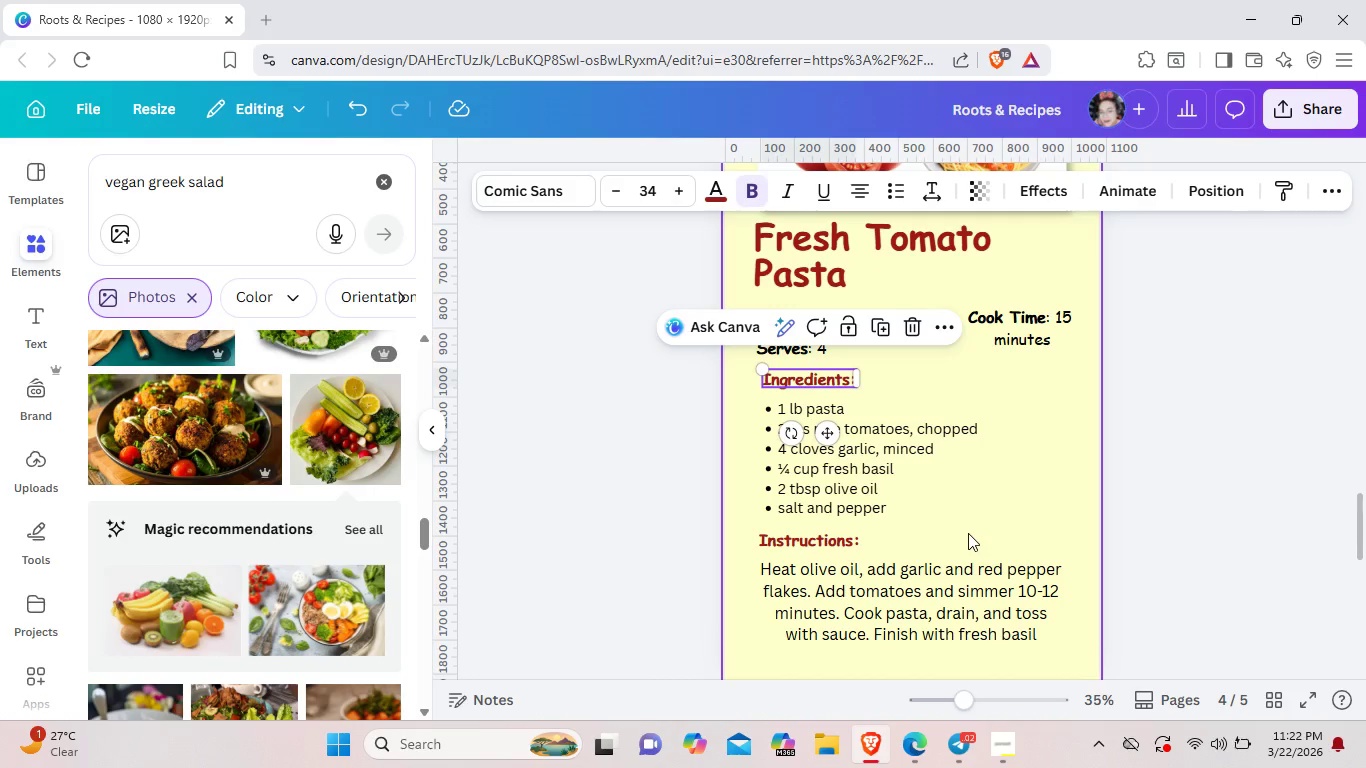 
scroll: coordinate [968, 533], scroll_direction: down, amount: 4.0
 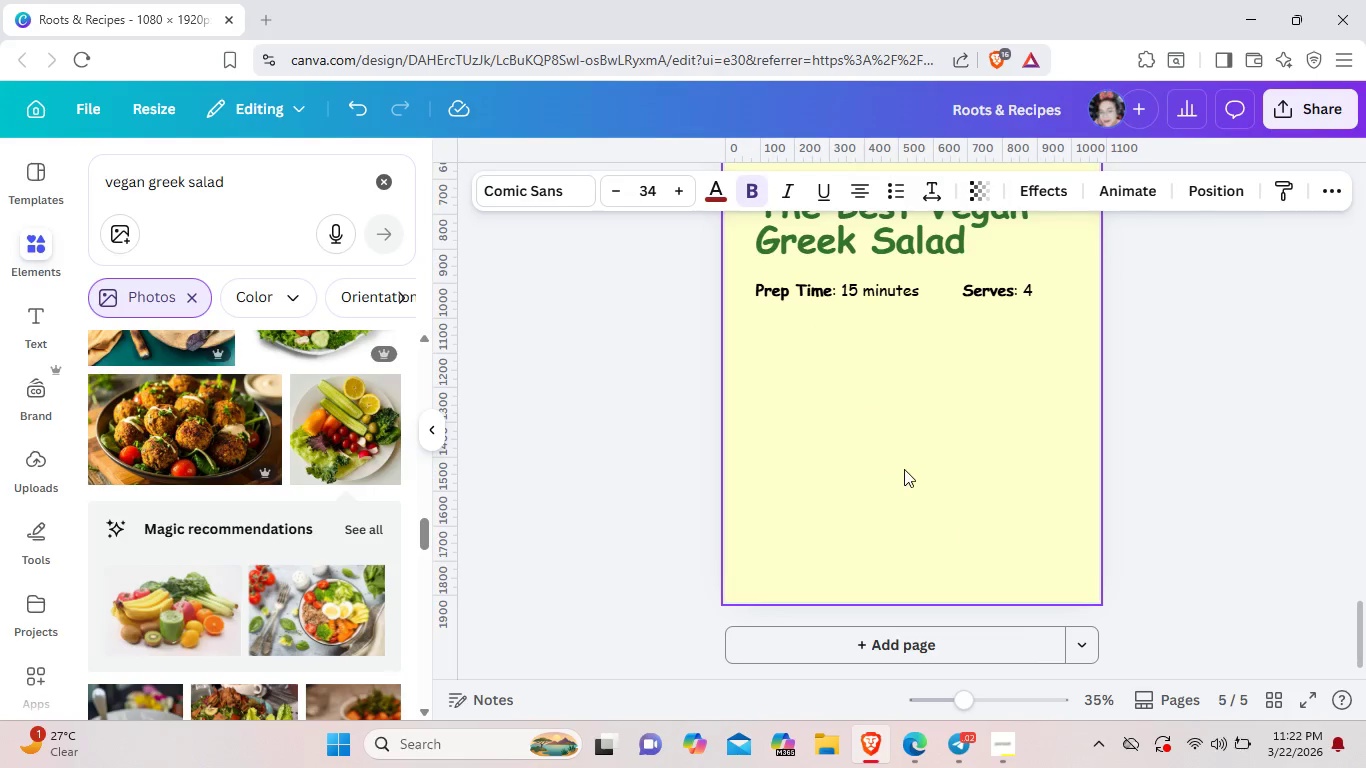 
right_click([820, 390])
 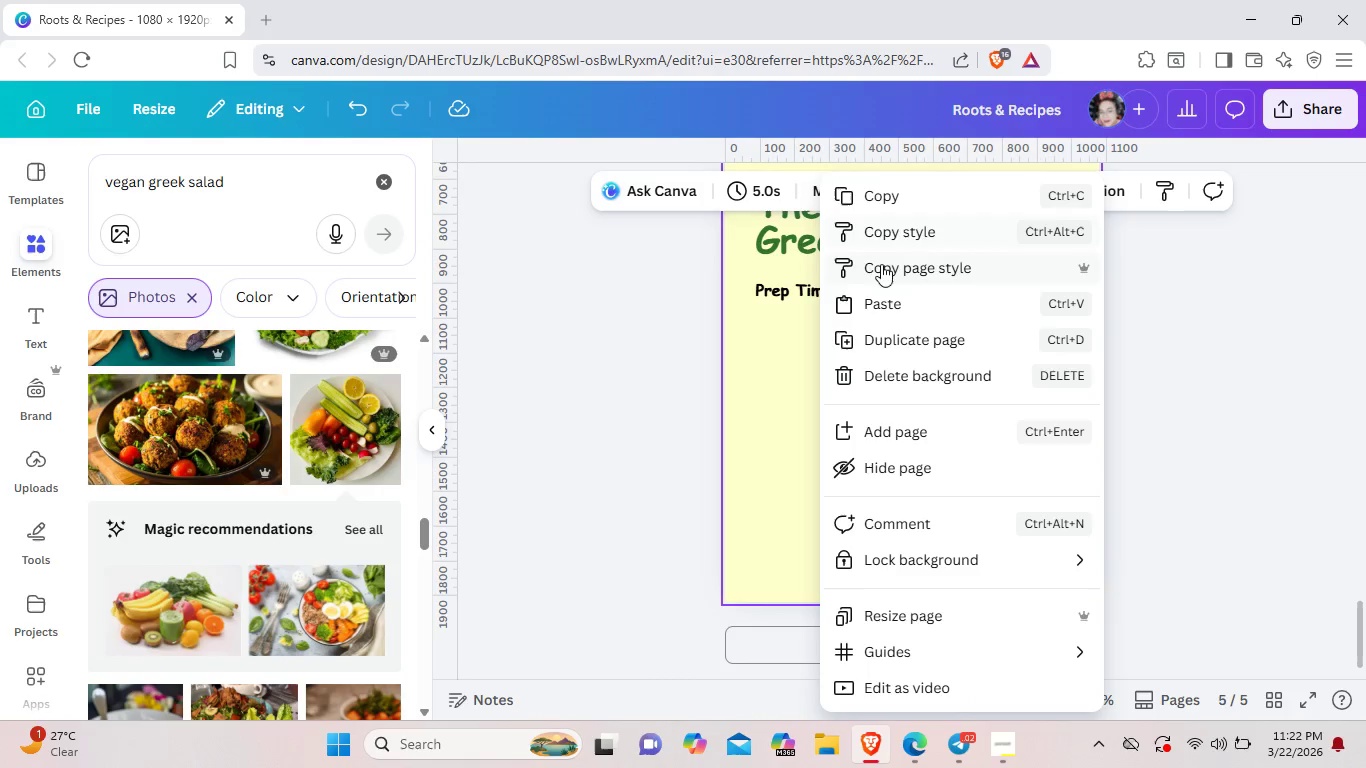 
left_click([882, 295])
 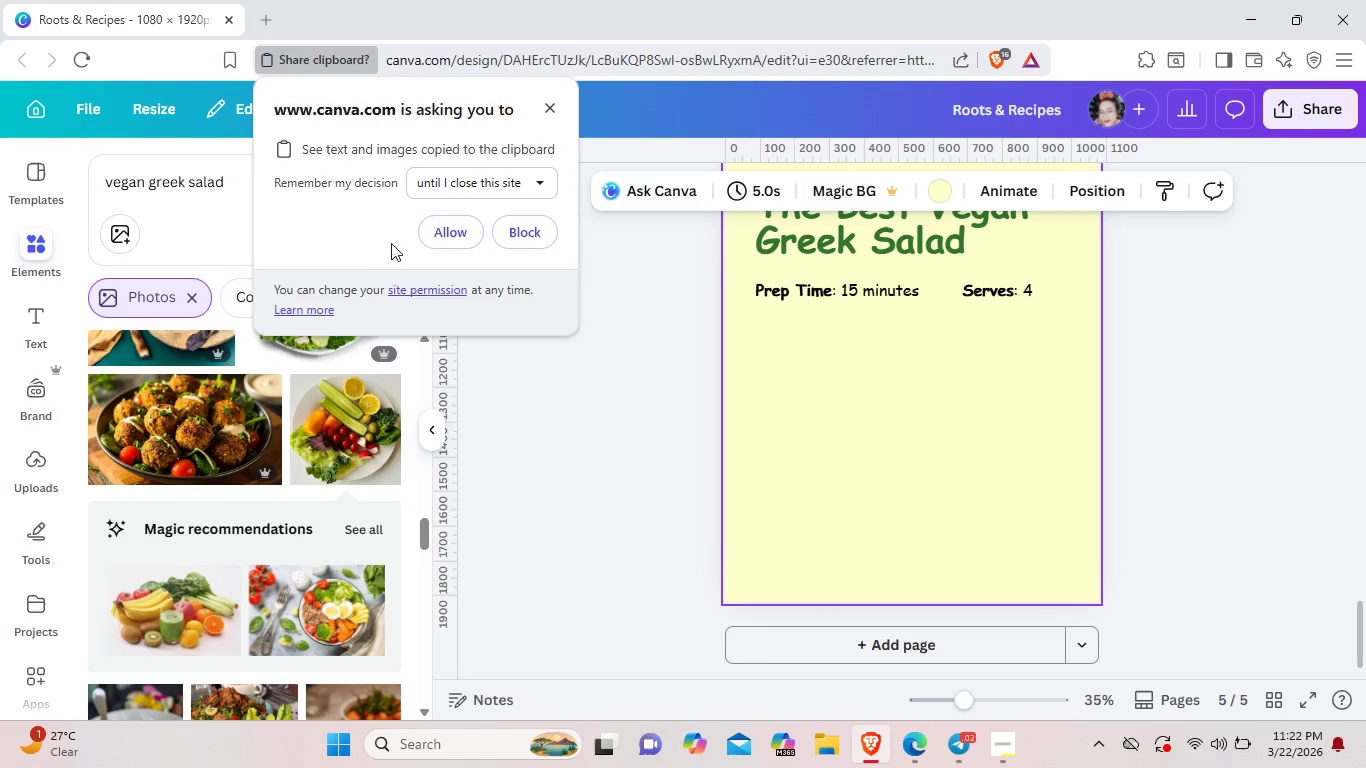 
left_click([457, 242])
 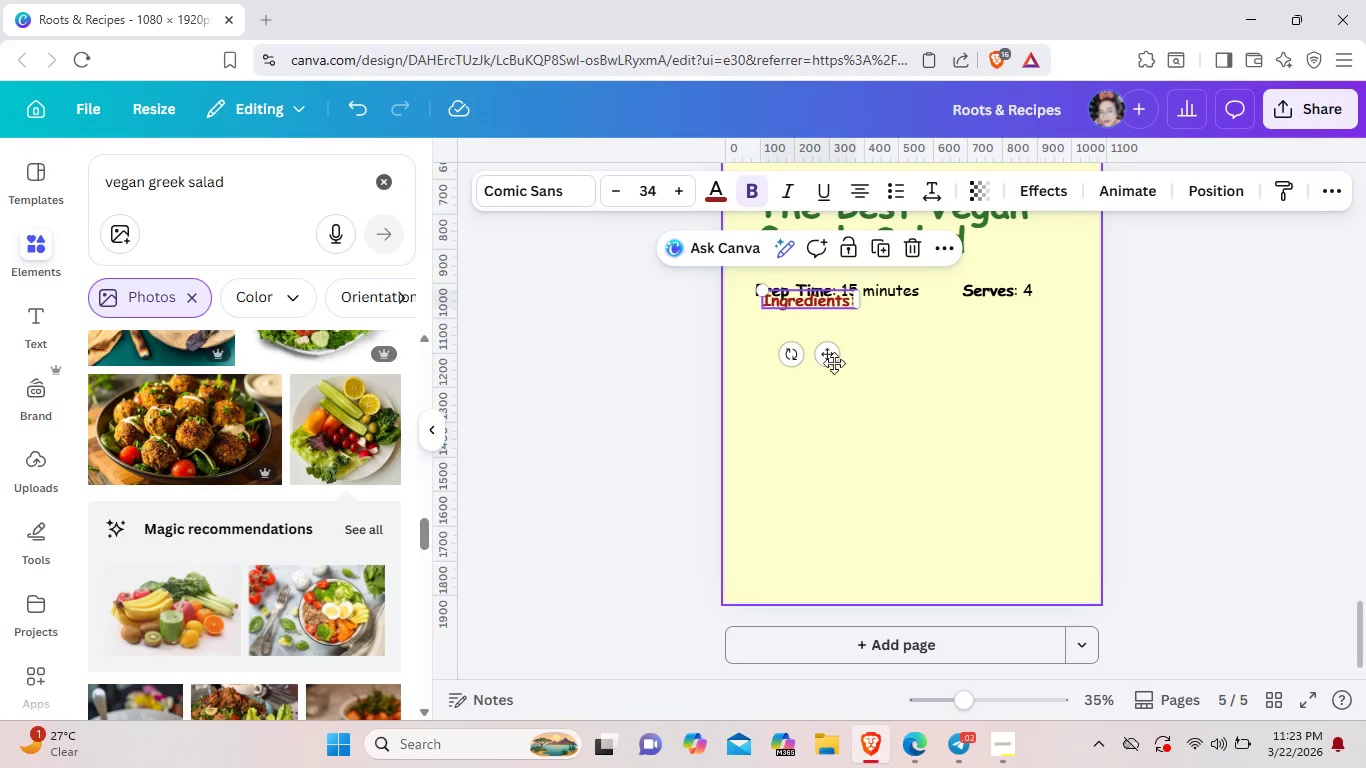 
left_click_drag(start_coordinate=[830, 361], to_coordinate=[820, 393])
 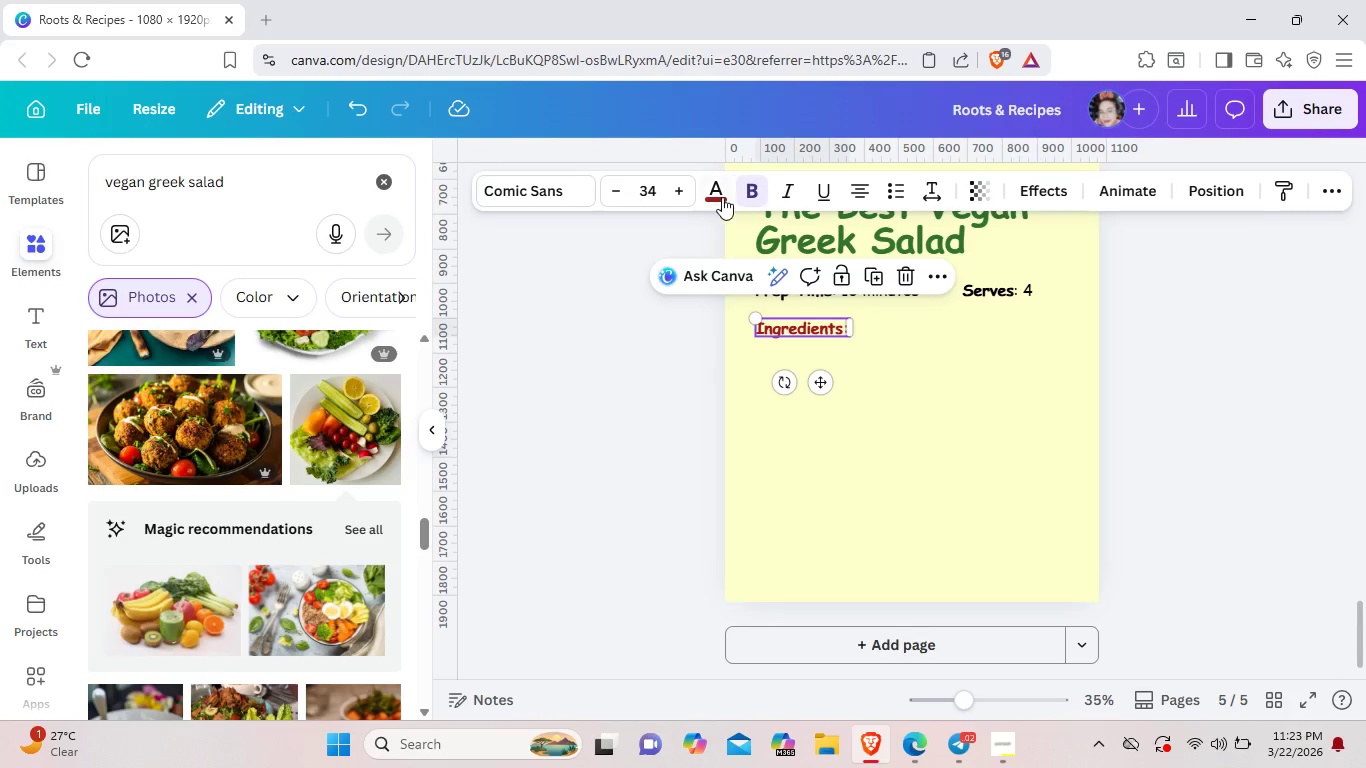 
left_click([721, 196])
 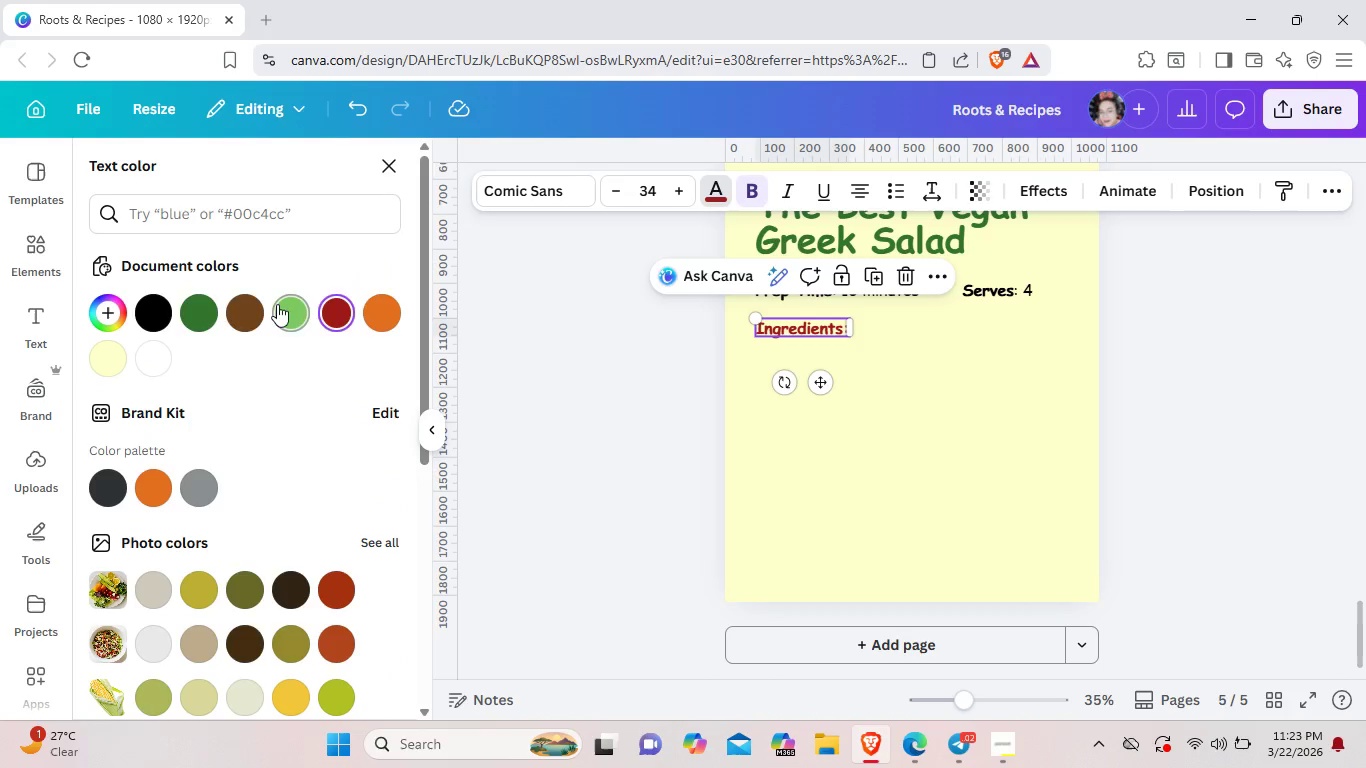 
left_click([185, 314])
 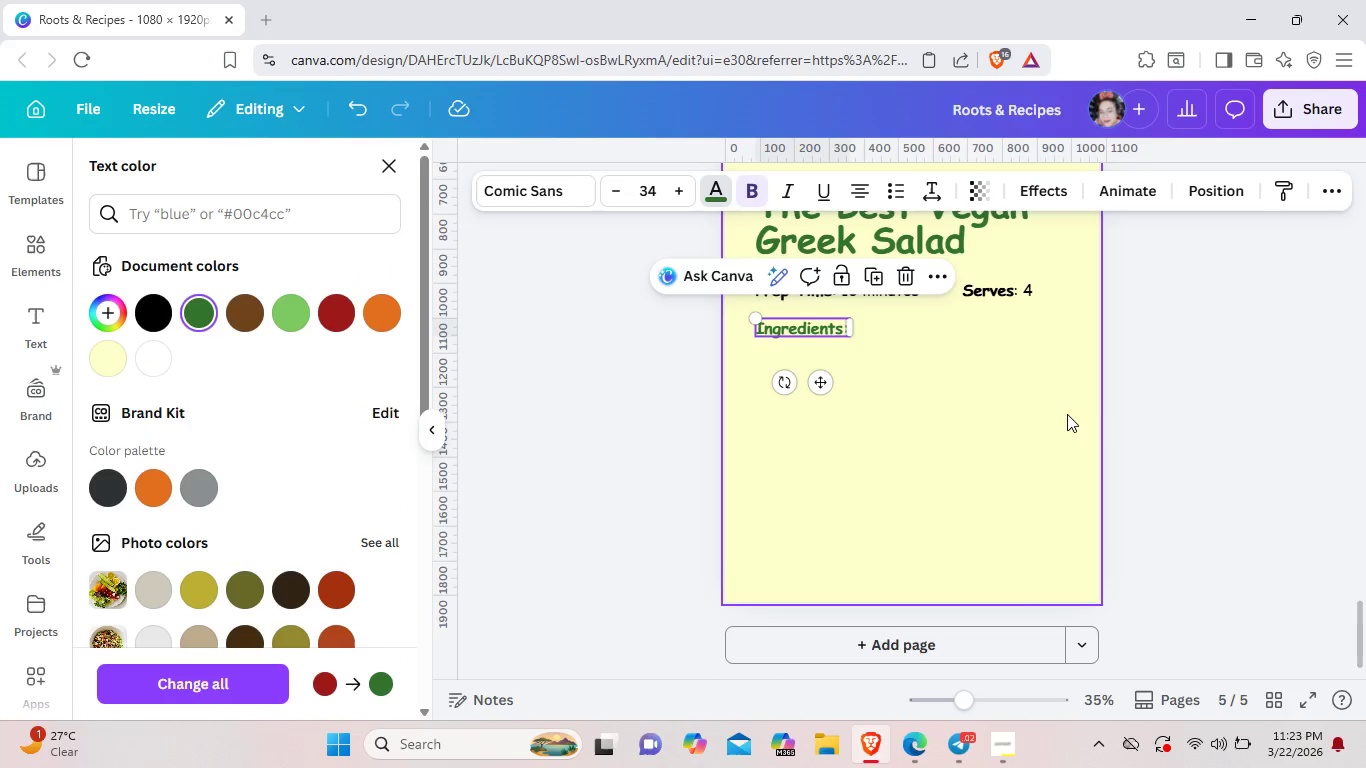 
left_click([1066, 414])
 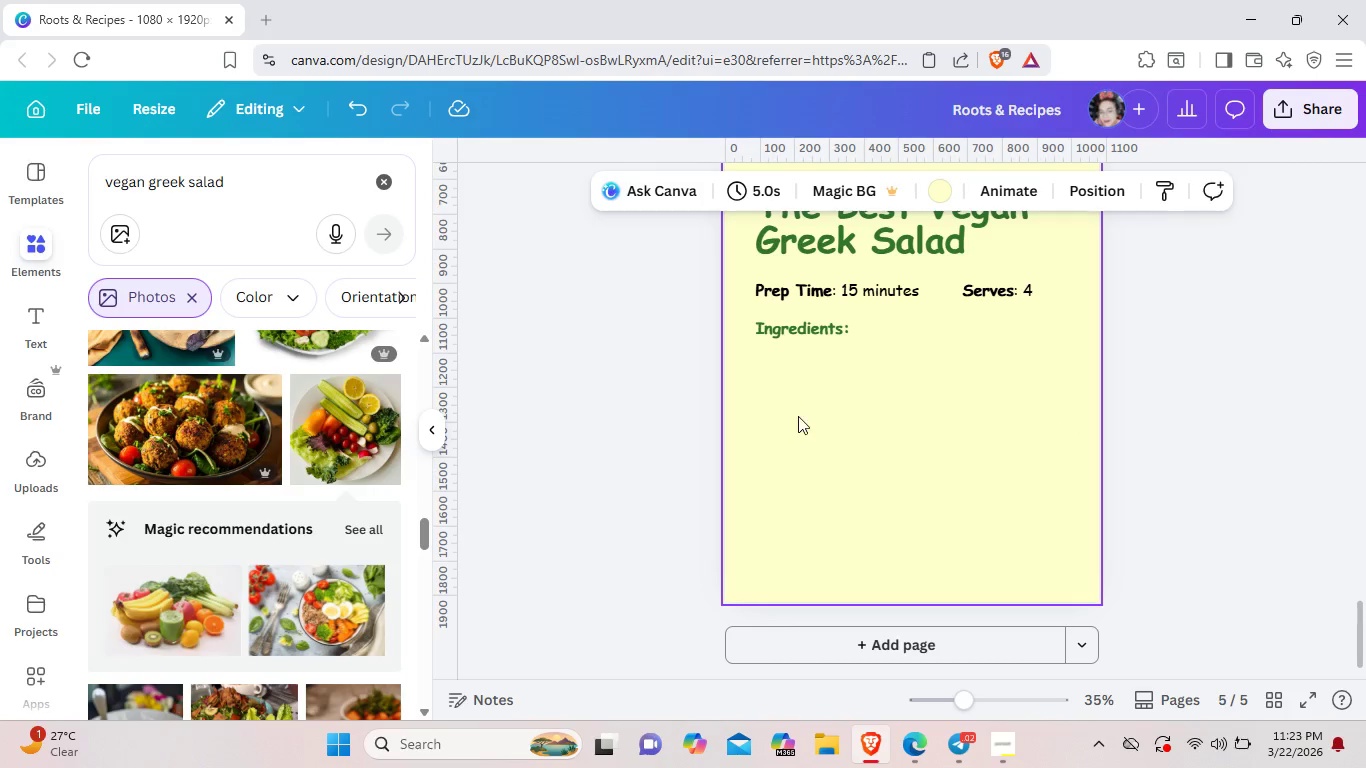 
wait(6.14)
 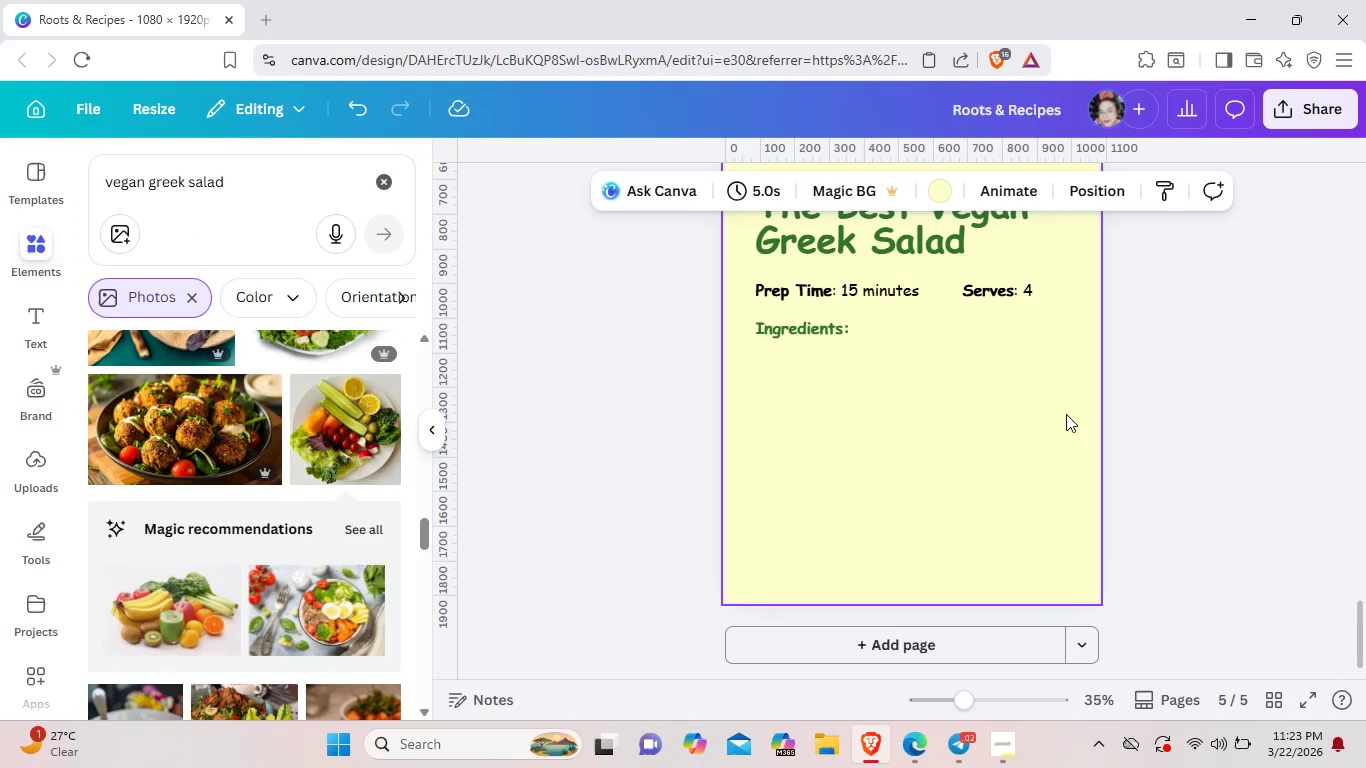 
scroll: coordinate [947, 377], scroll_direction: up, amount: 8.0
 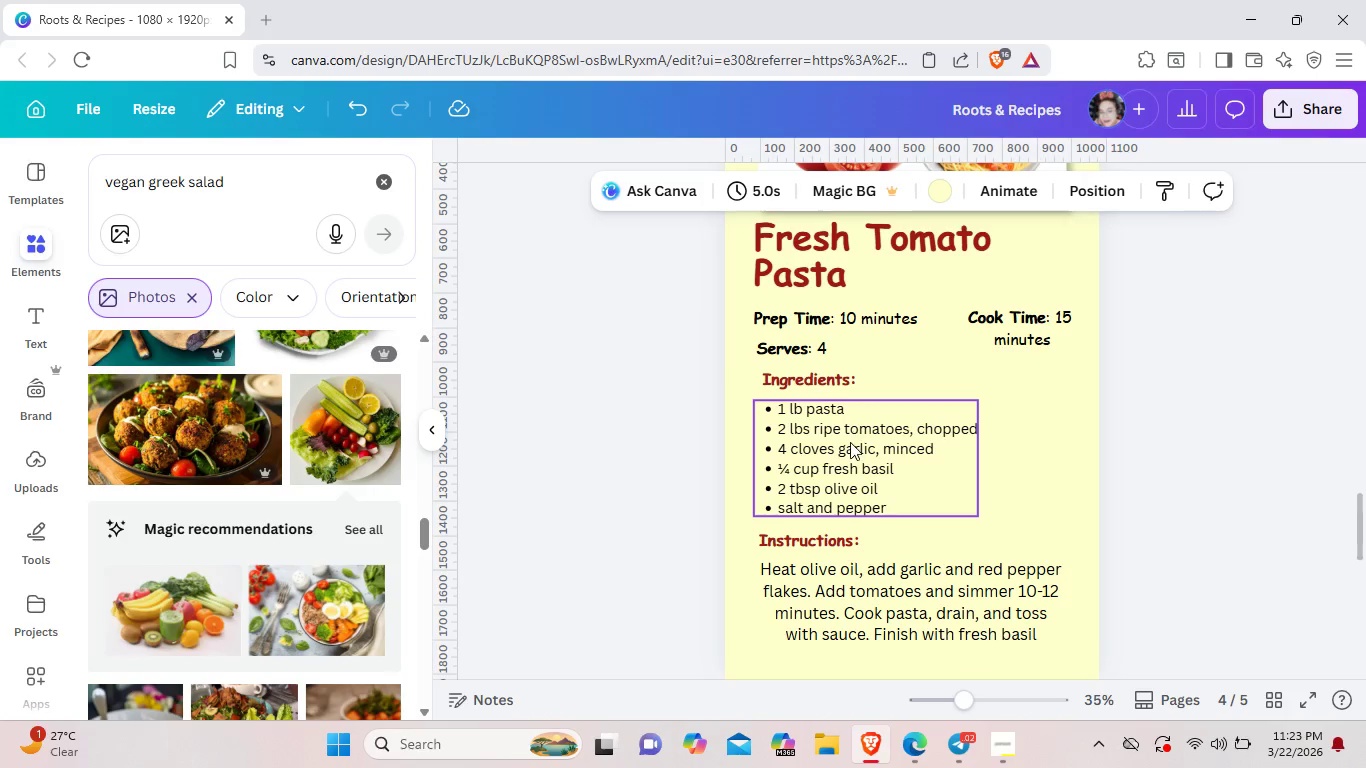 
left_click([850, 442])
 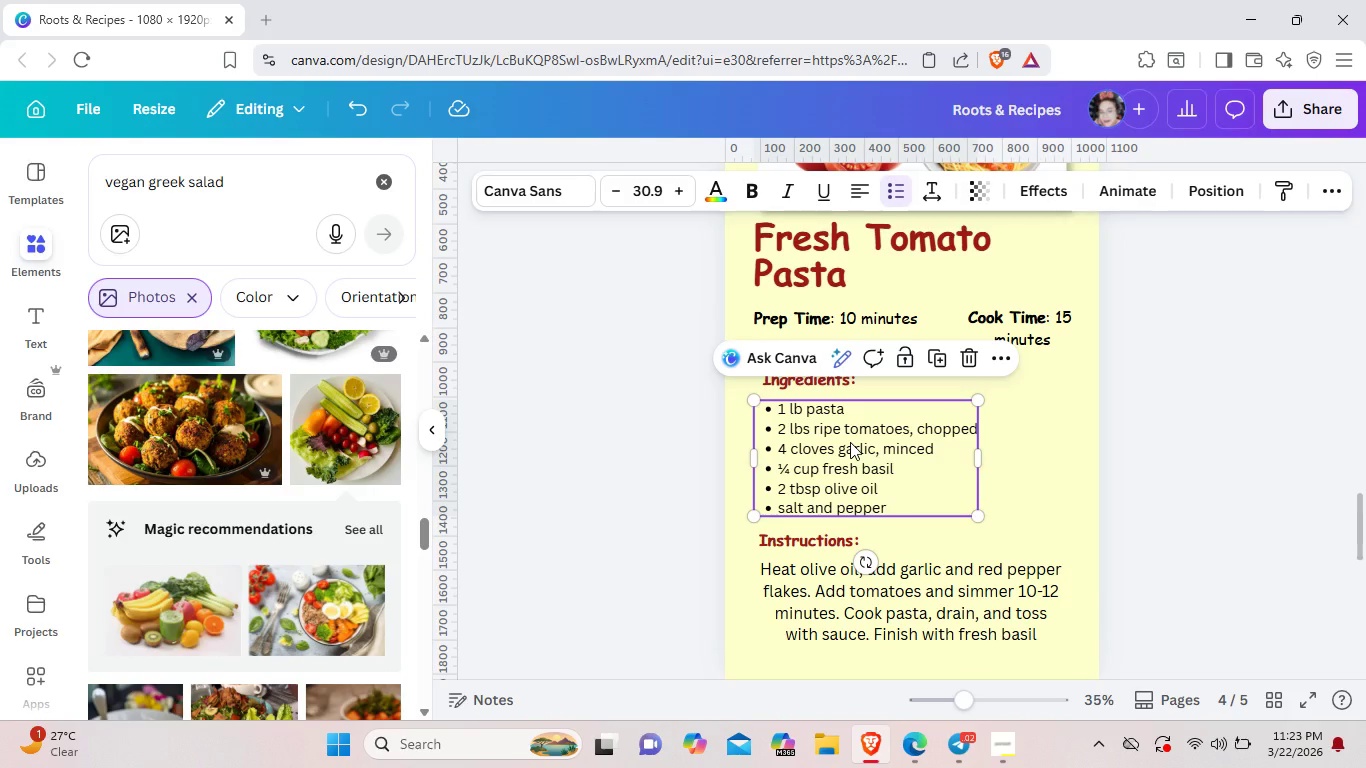 
key(Control+C)
 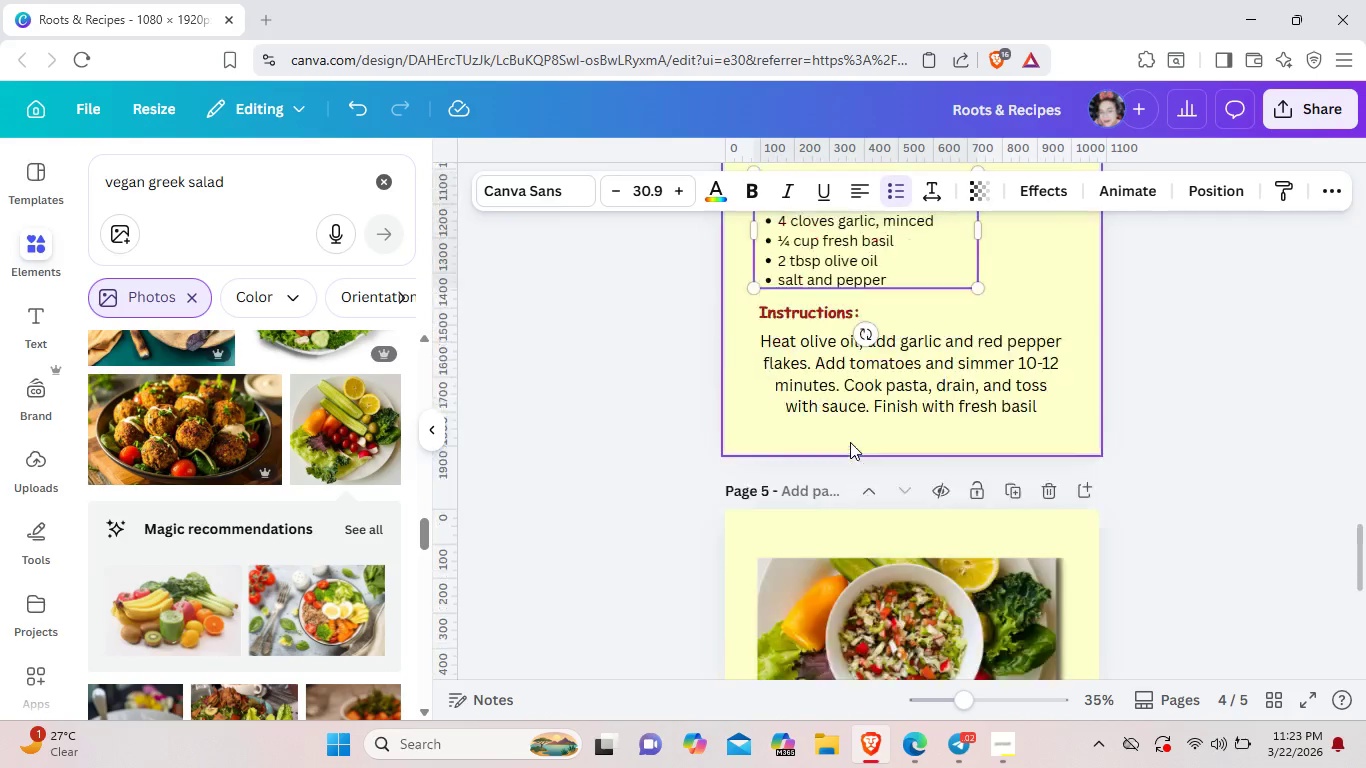 
scroll: coordinate [850, 442], scroll_direction: down, amount: 3.0
 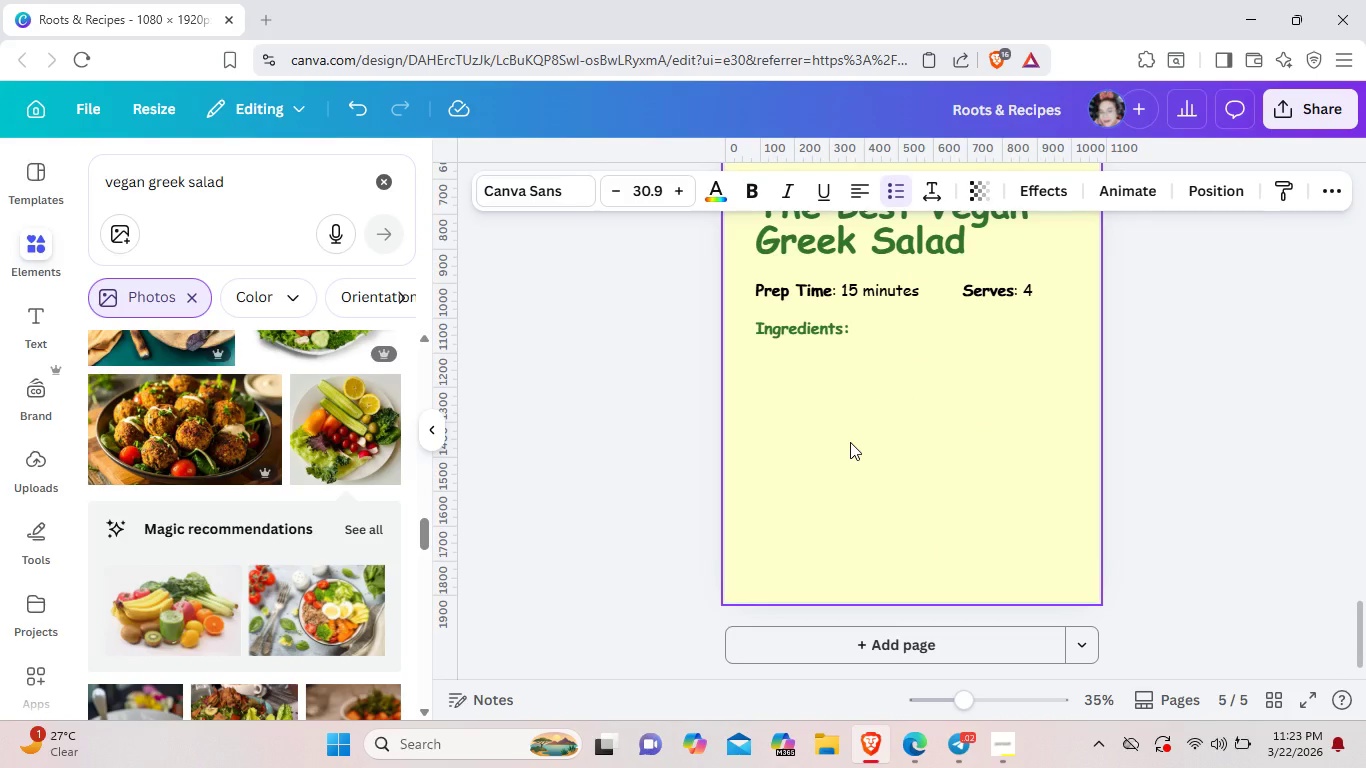 
key(Control+V)
 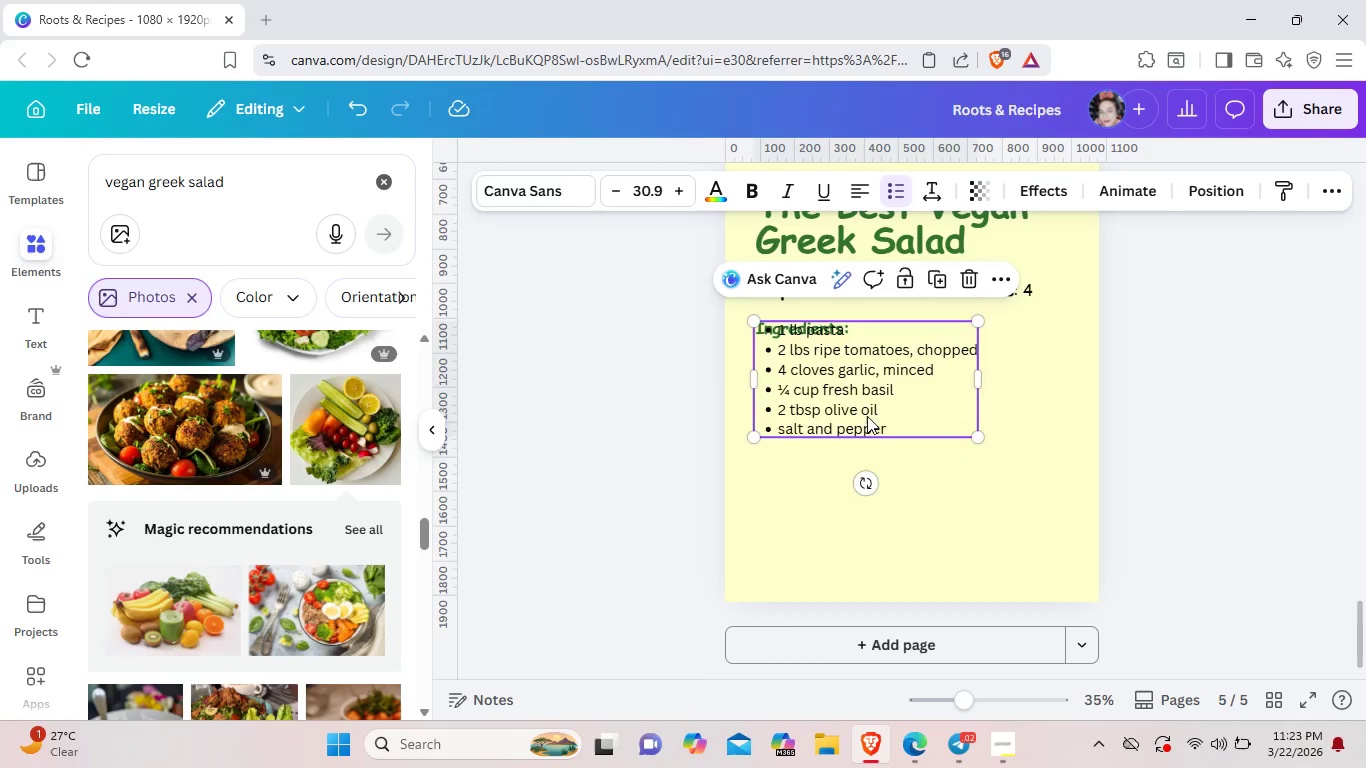 
left_click_drag(start_coordinate=[868, 397], to_coordinate=[861, 422])
 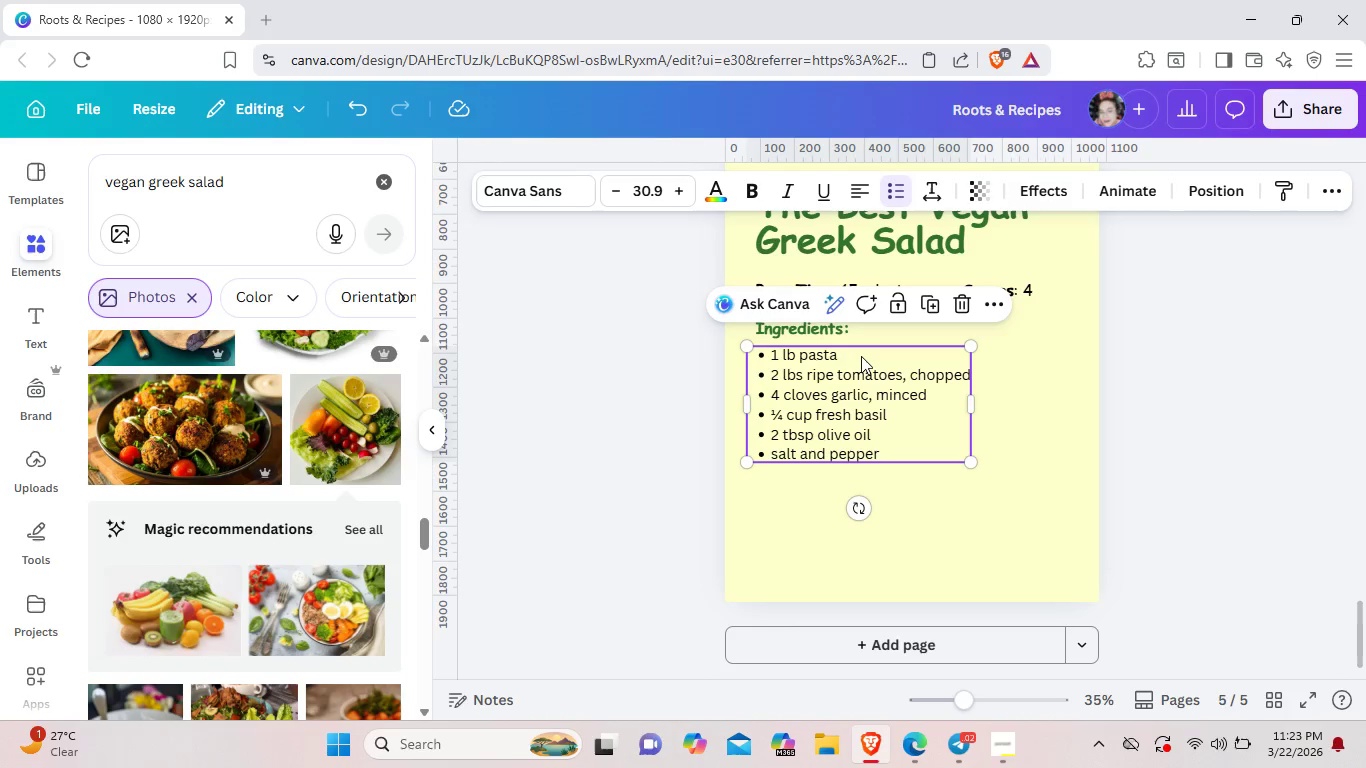 
left_click([861, 356])
 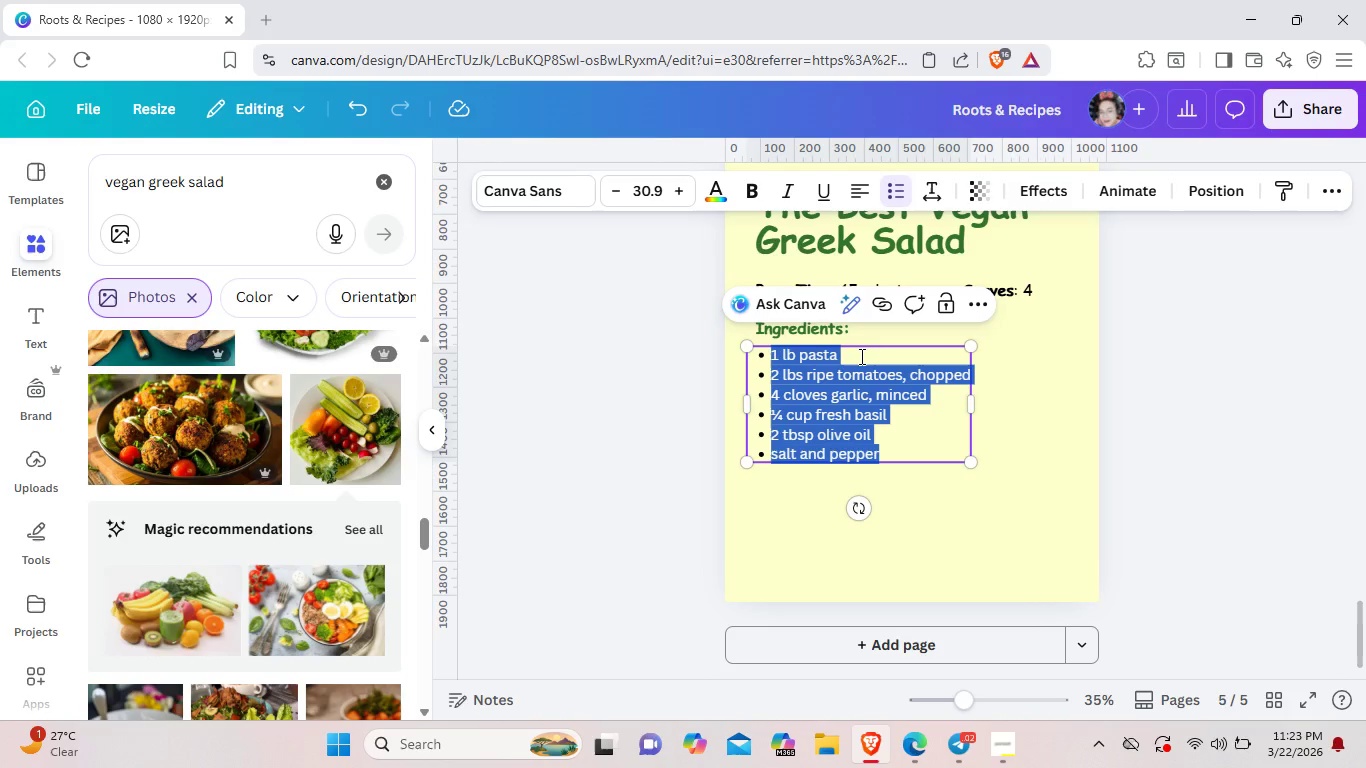 
key(Backspace)
type(2 Large cuu)
key(Backspace)
type(cumbers, diced)
 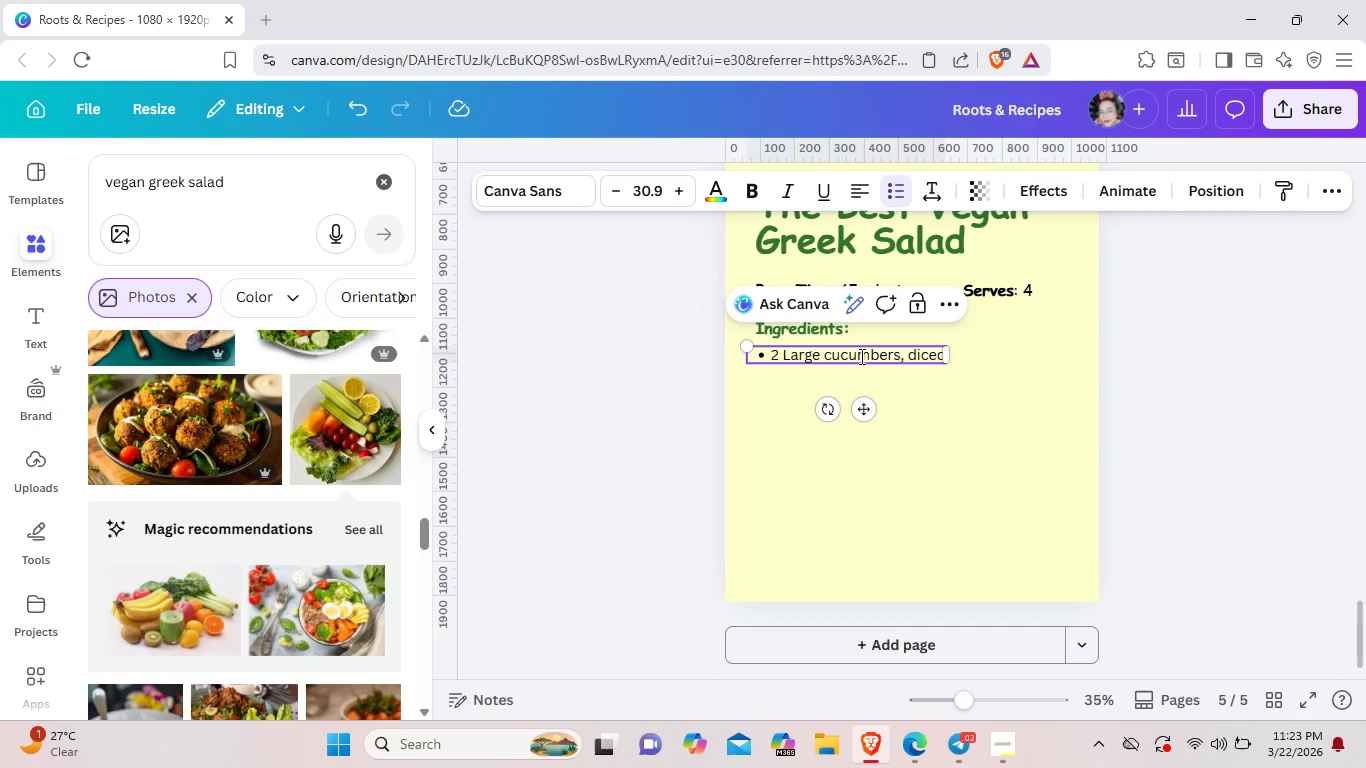 
key(Enter)
 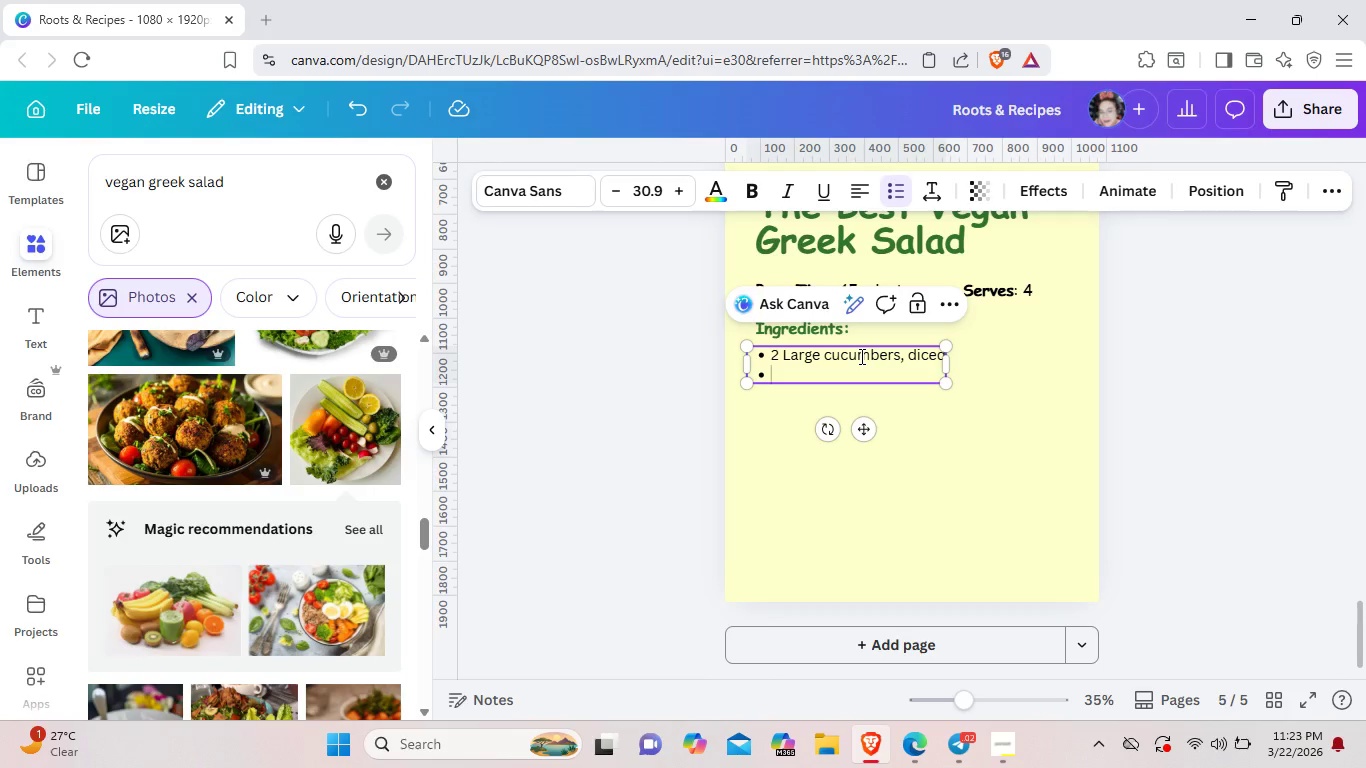 
type(1 pint cherry toamto)
key(Backspace)
key(Backspace)
key(Backspace)
key(Backspace)
type(matoes)
 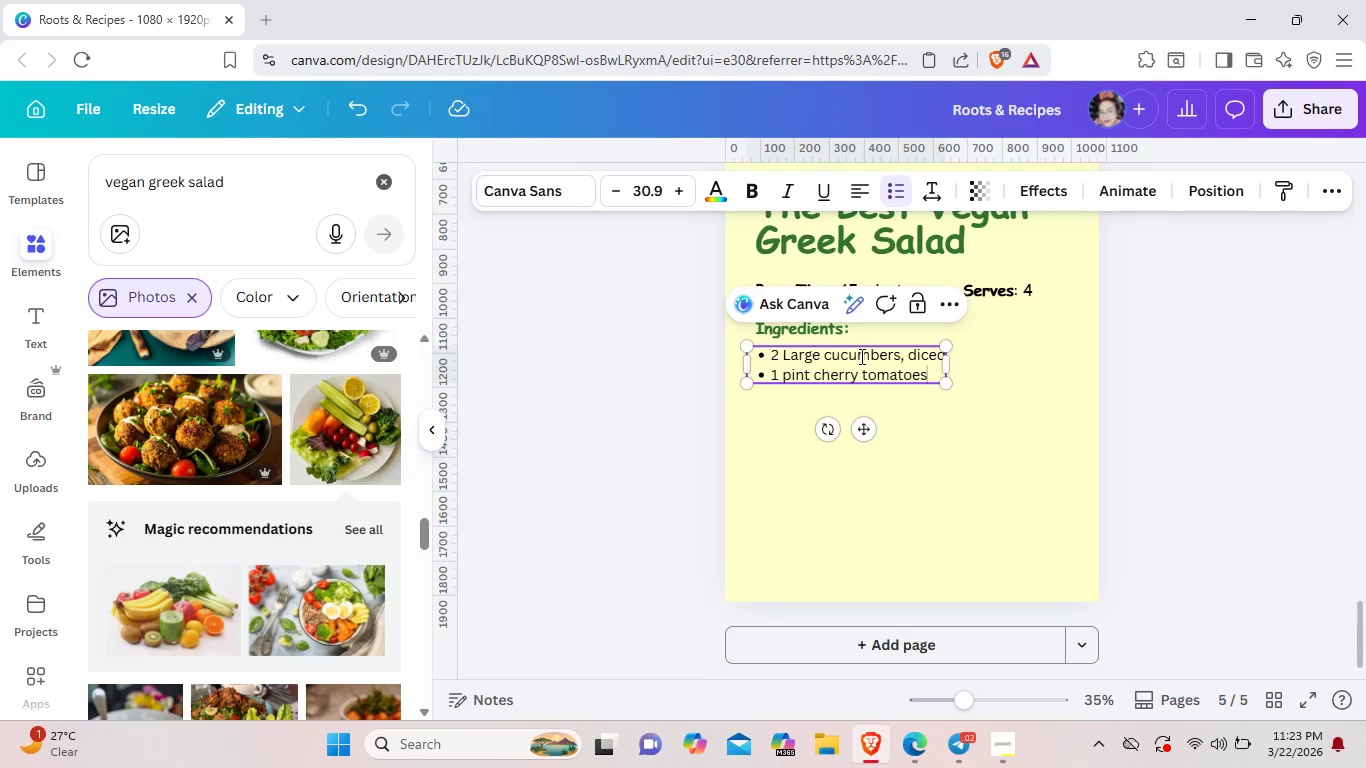 
key(Enter)
 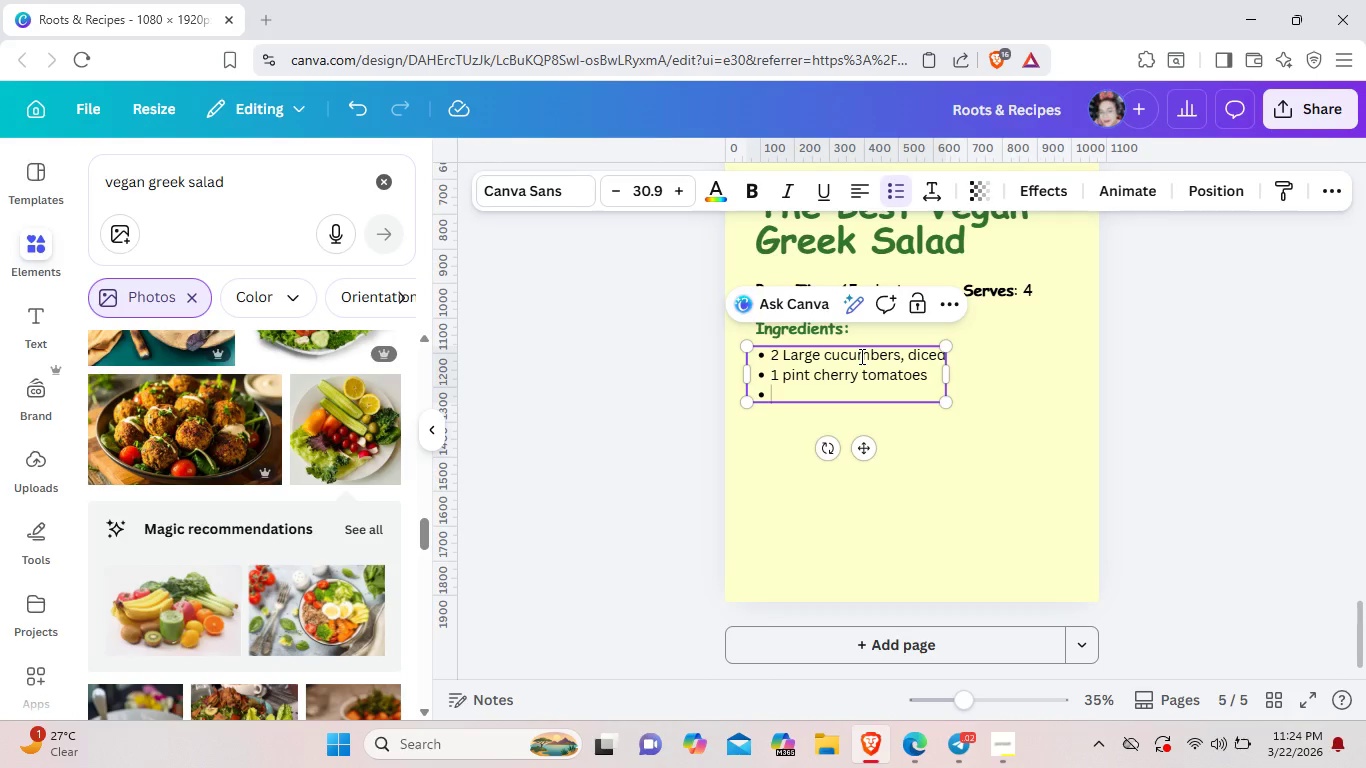 
type(1/2 e)
key(Backspace)
type(red onion, s;i)
key(Backspace)
key(Backspace)
type(licd)
 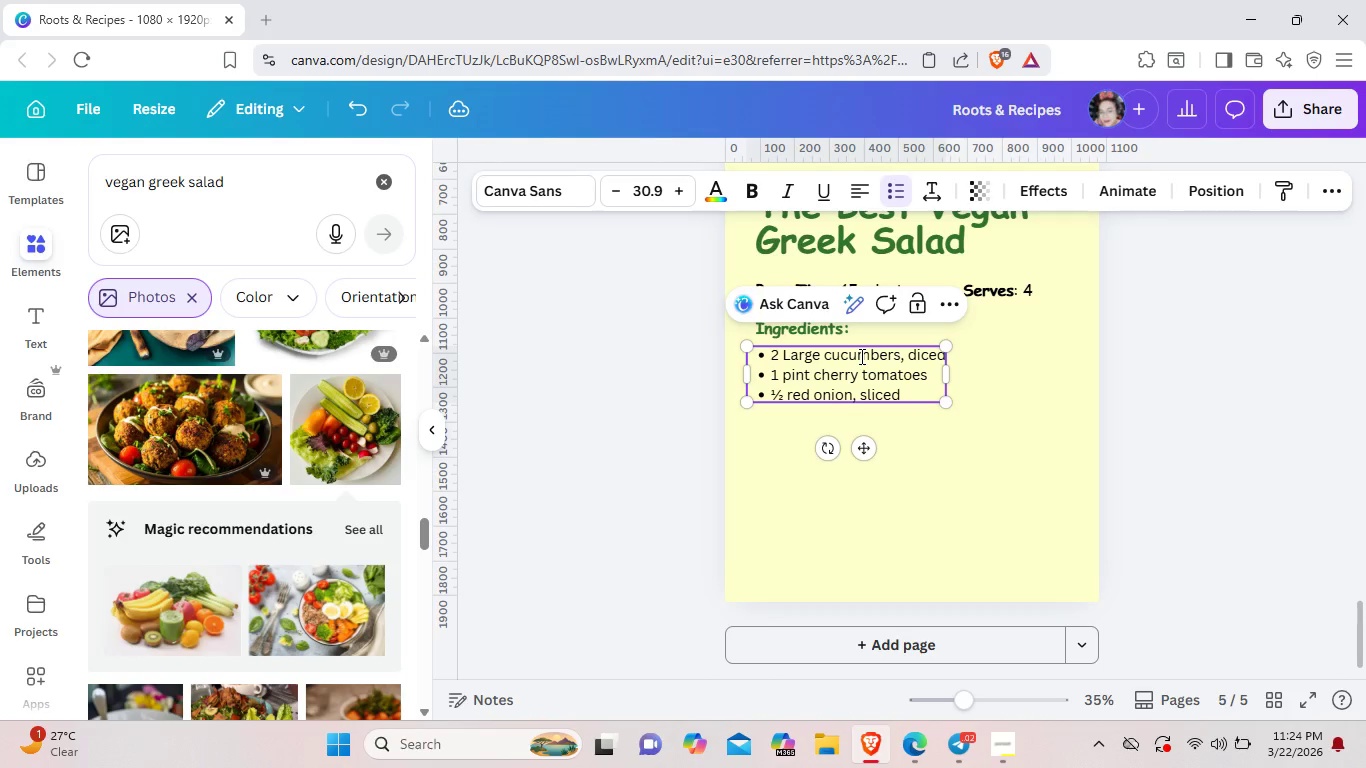 
hold_key(key=E, duration=0.31)
 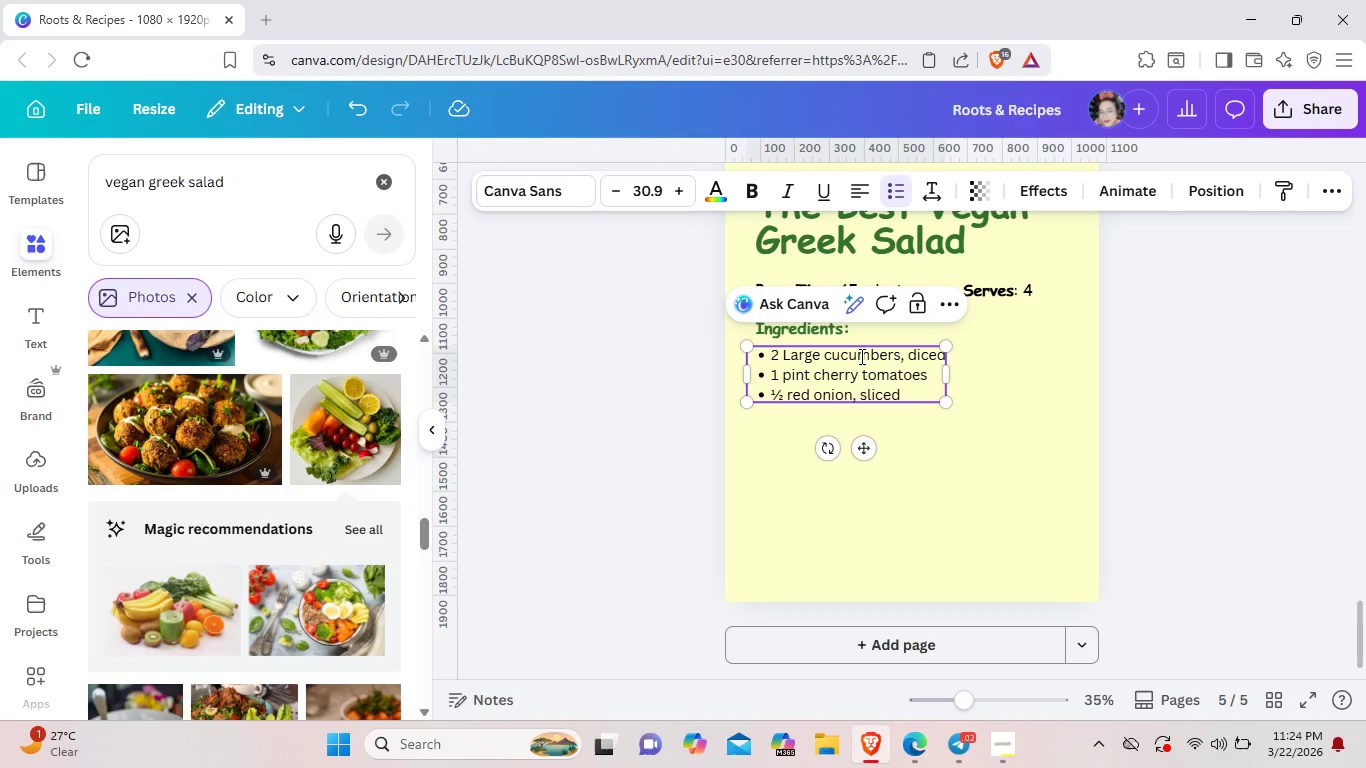 
key(Enter)
 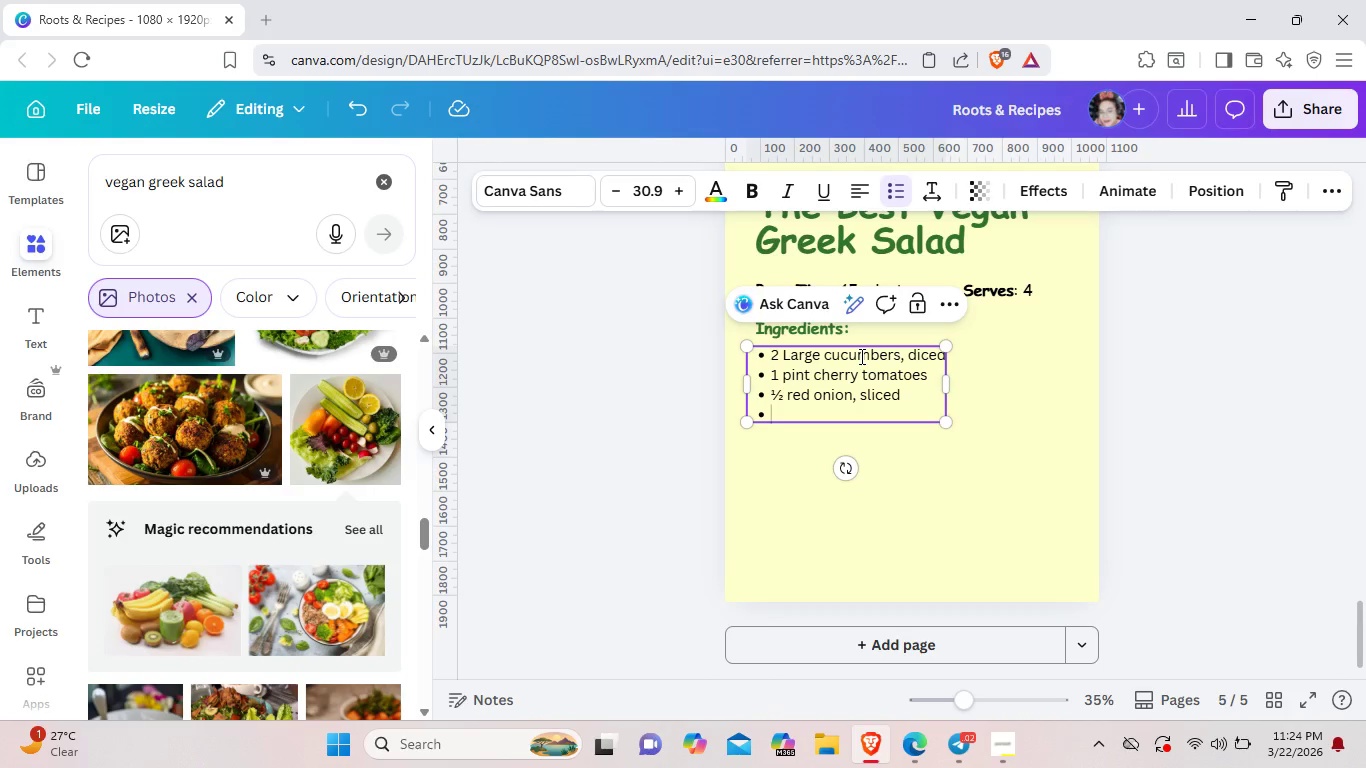 
key(1)
 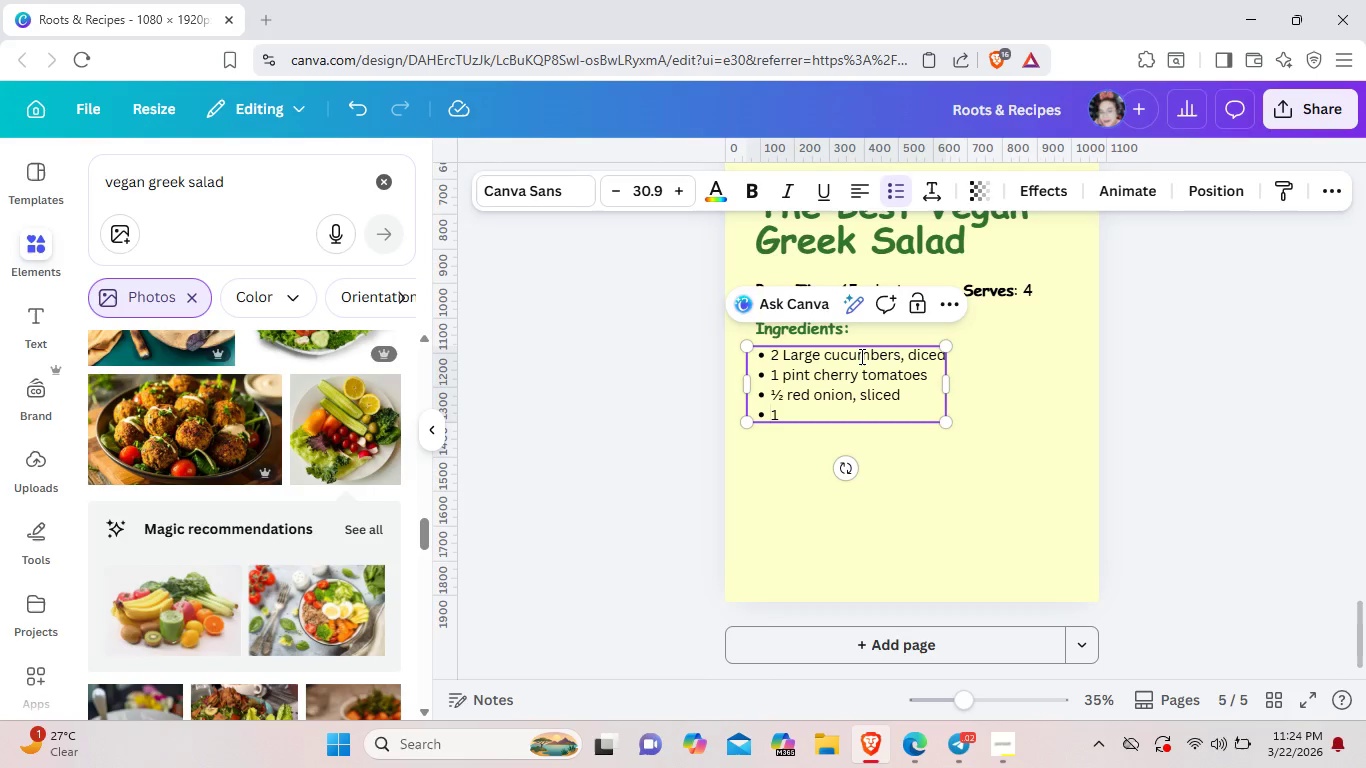 
key(Slash)
 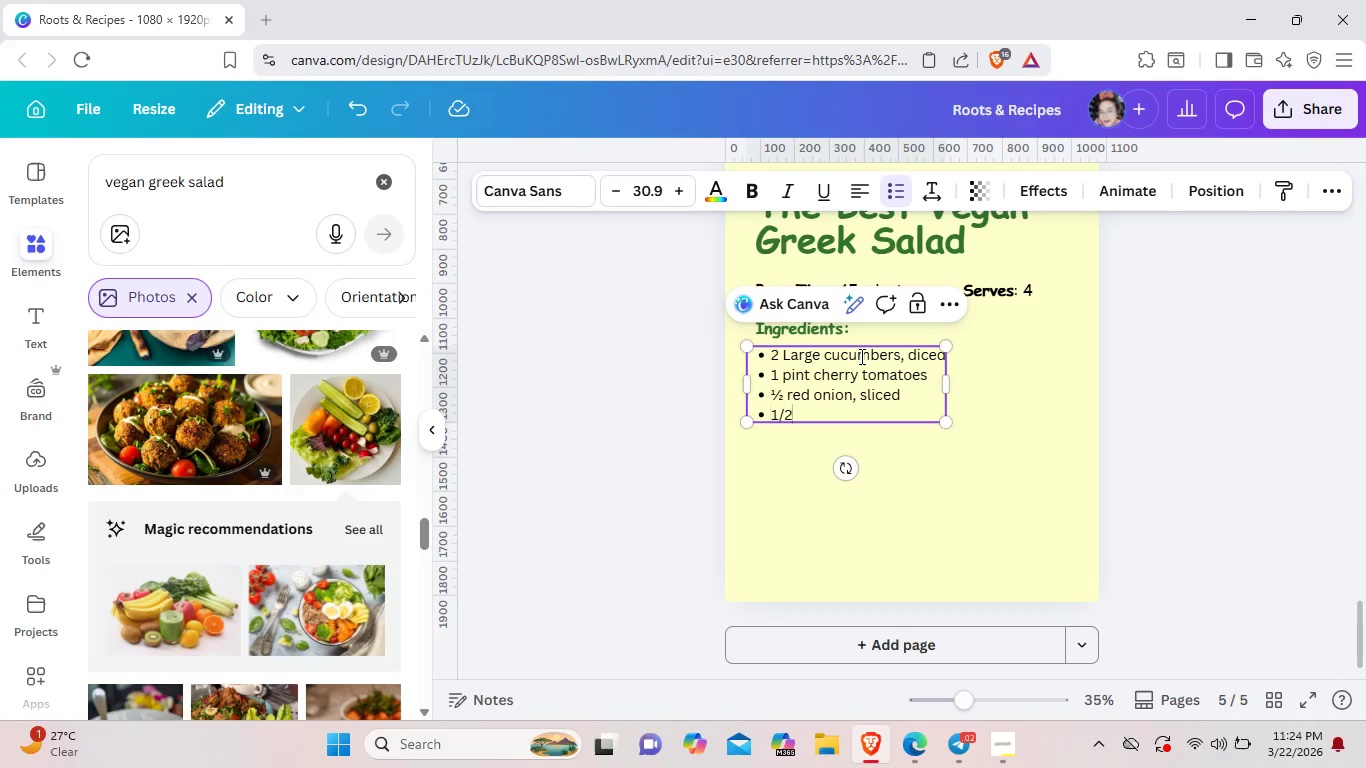 
key(2)
 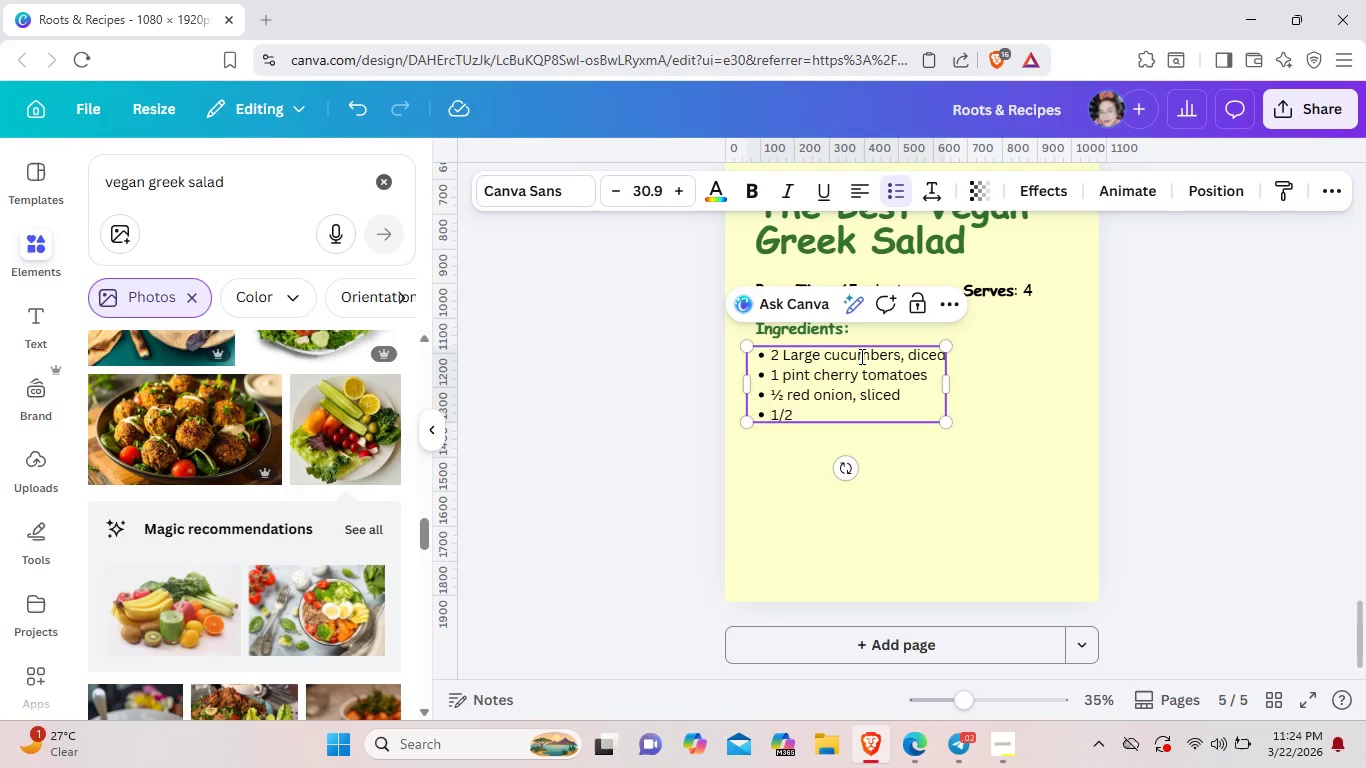 
key(Space)
 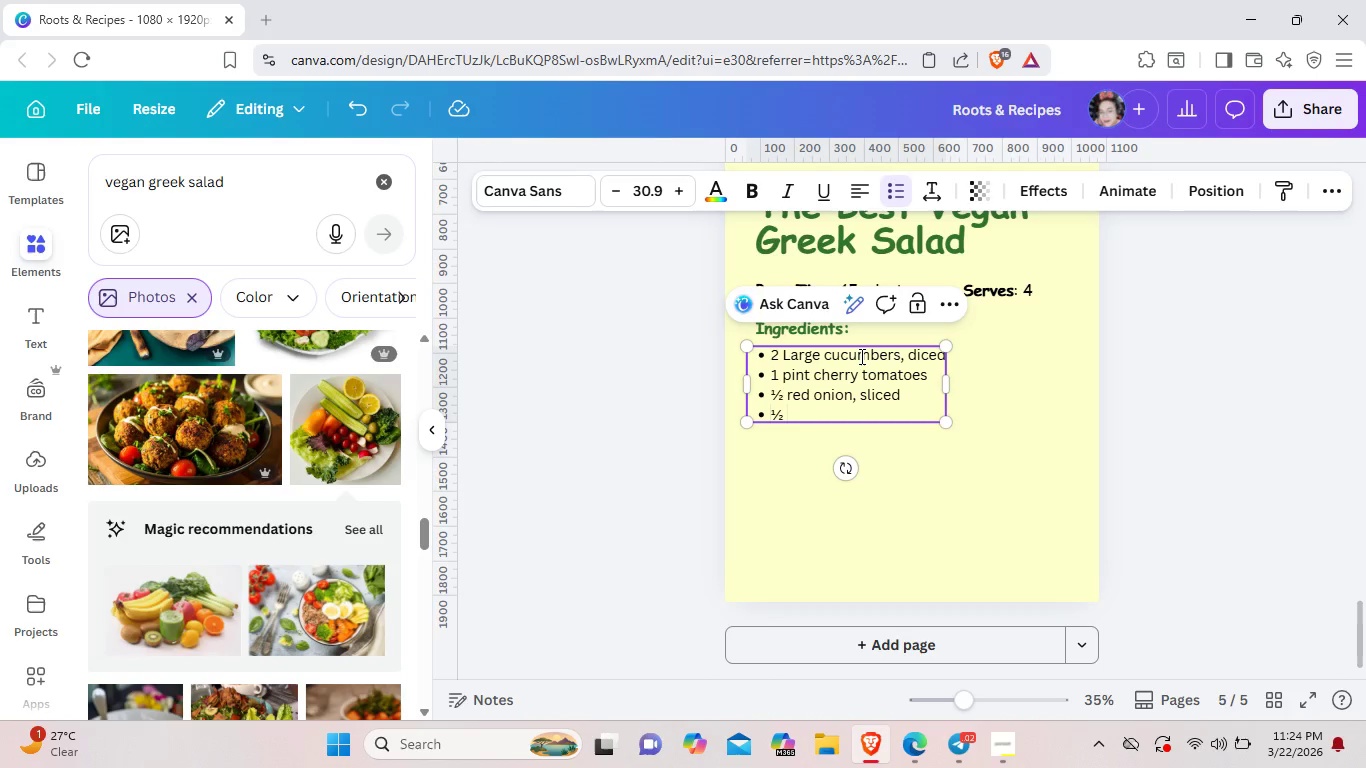 
type(cup )
 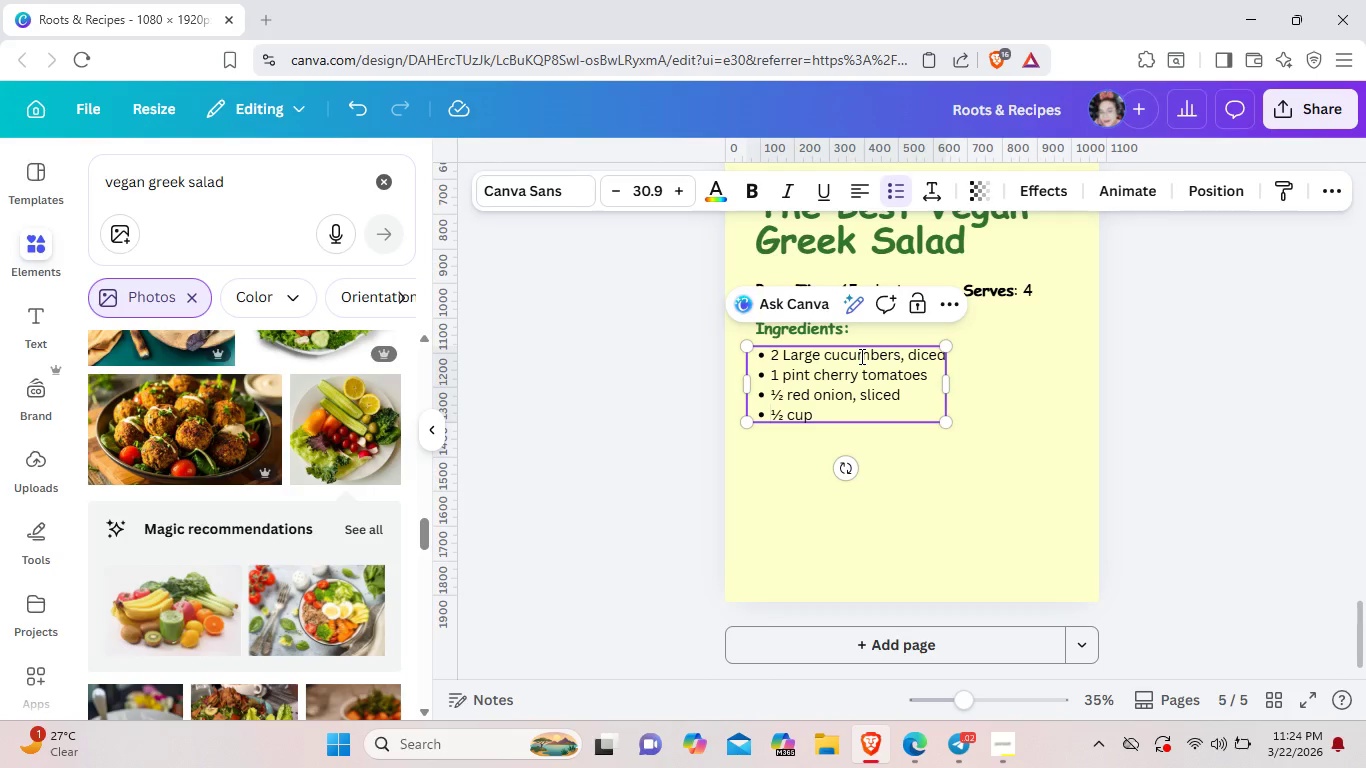 
type(kalamata pl)
key(Backspace)
key(Backspace)
type(p)
key(Backspace)
type(olives)
 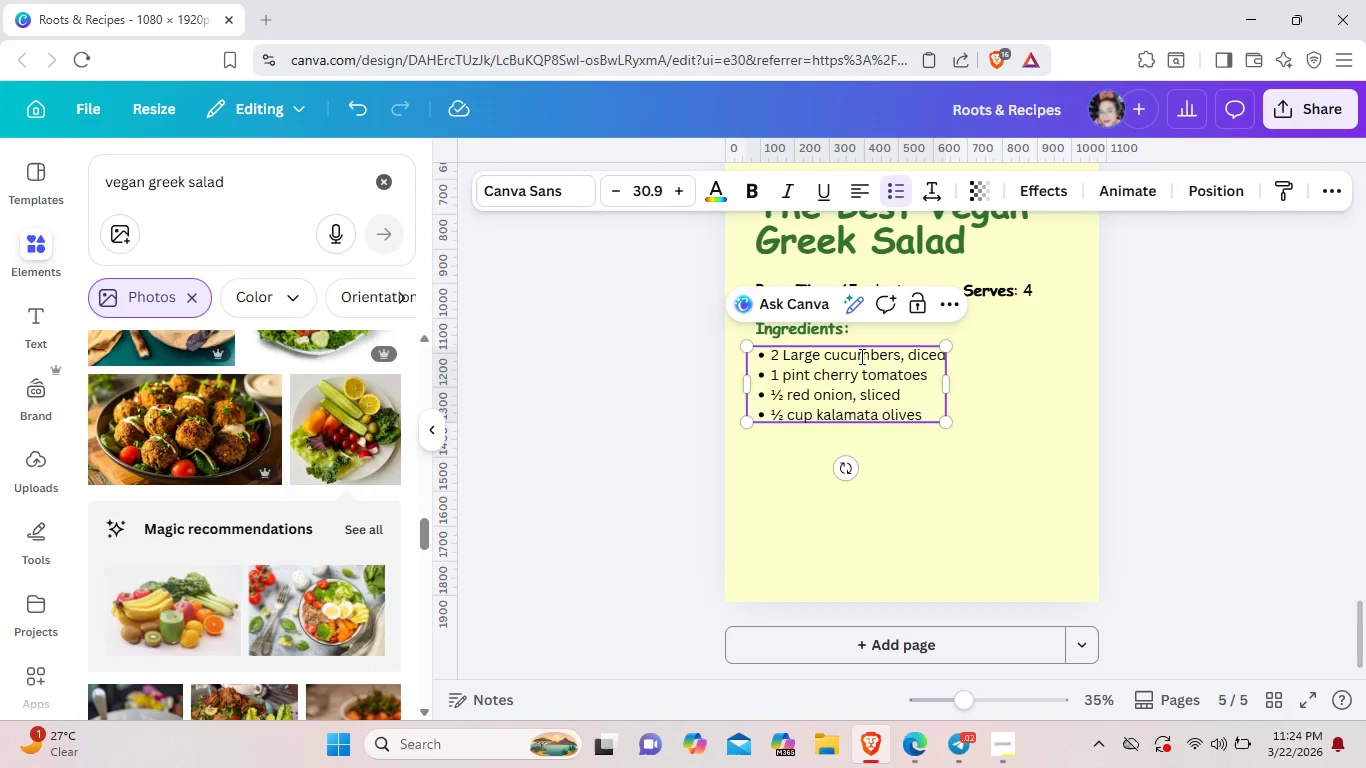 
key(Enter)
 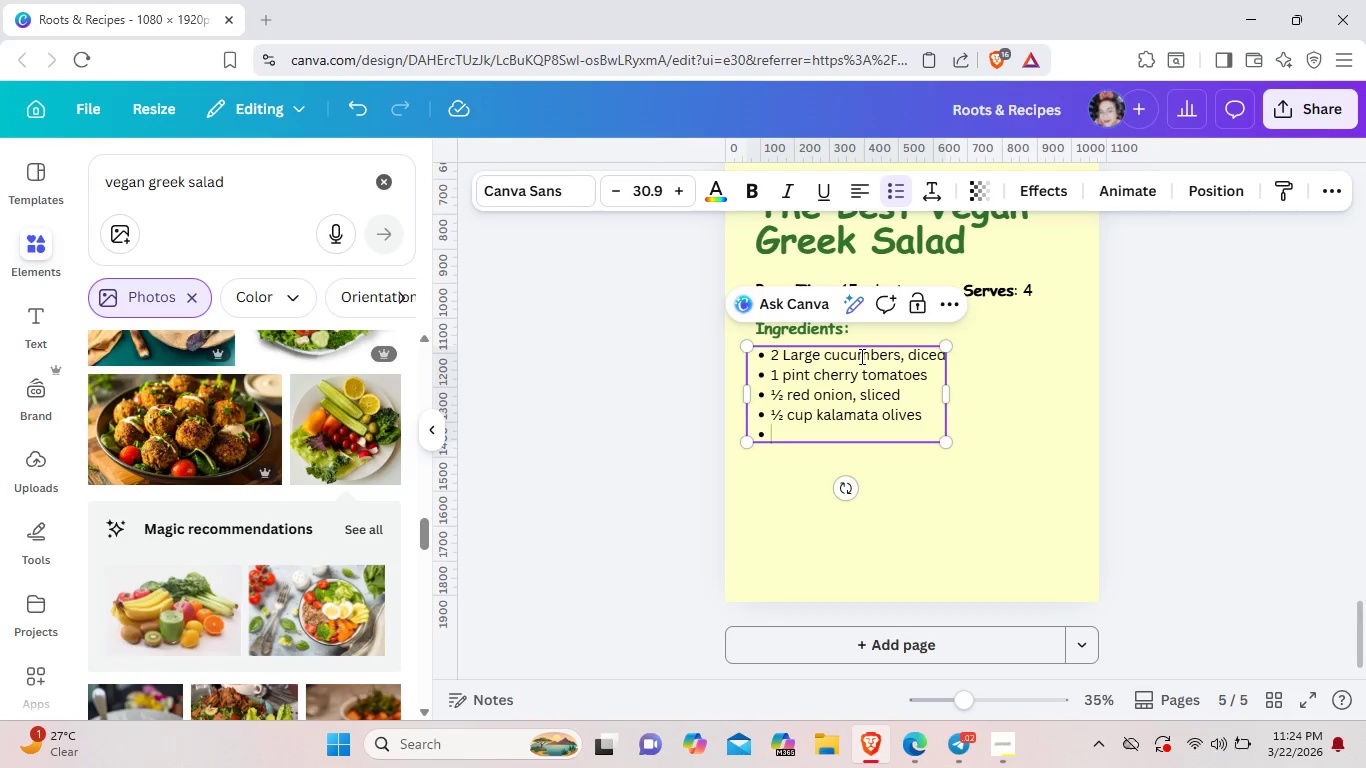 
type(1/2 cup vegan fre)
key(Backspace)
key(Backspace)
type(e)
key(Backspace)
type(eta)
 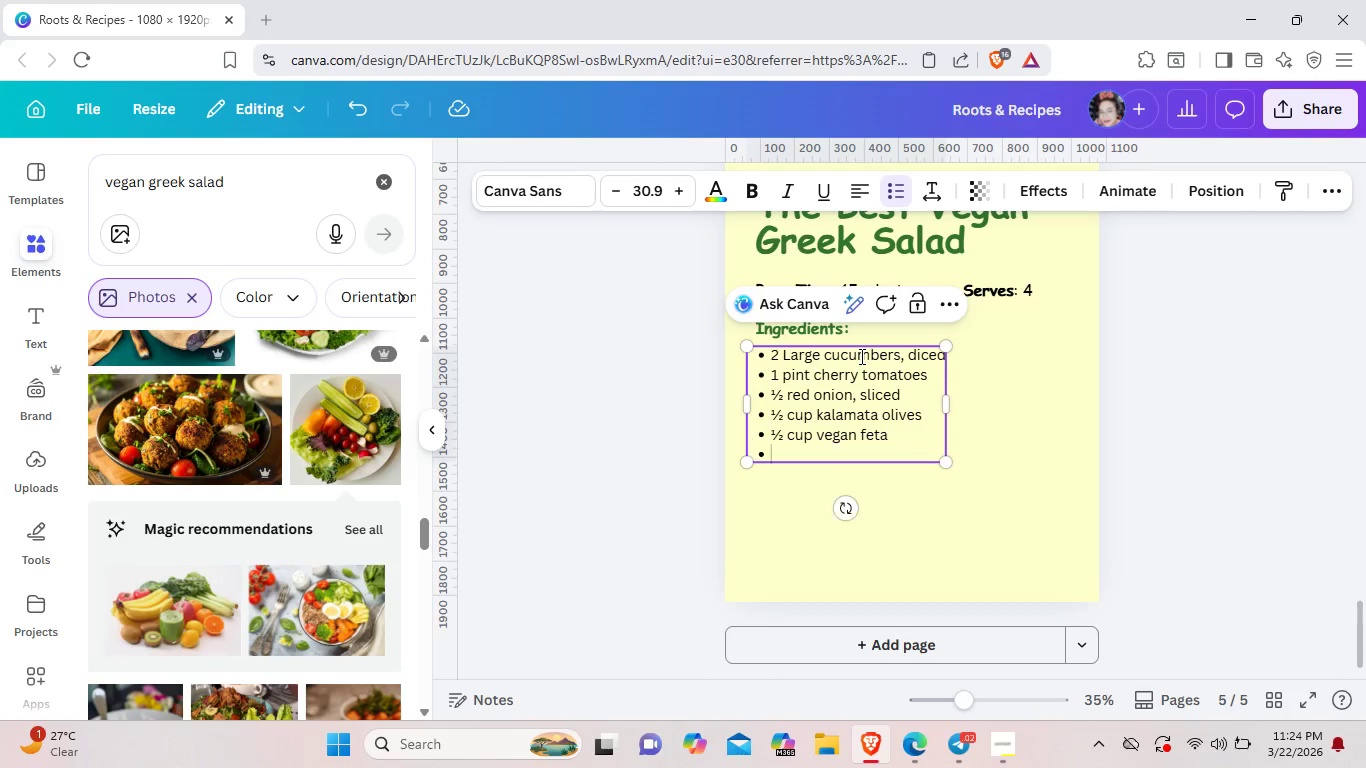 
key(Enter)
 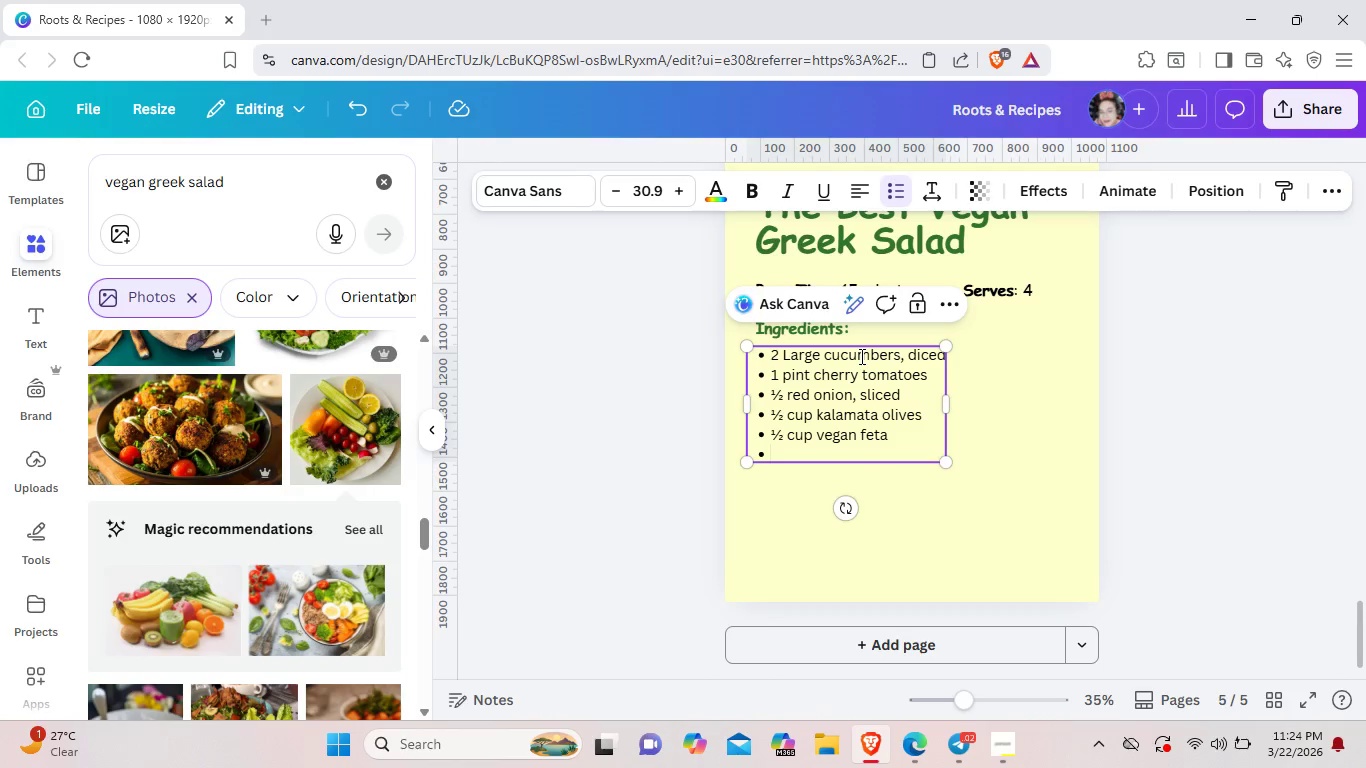 
type(Freash herbds)
key(Backspace)
key(Backspace)
type(s)
 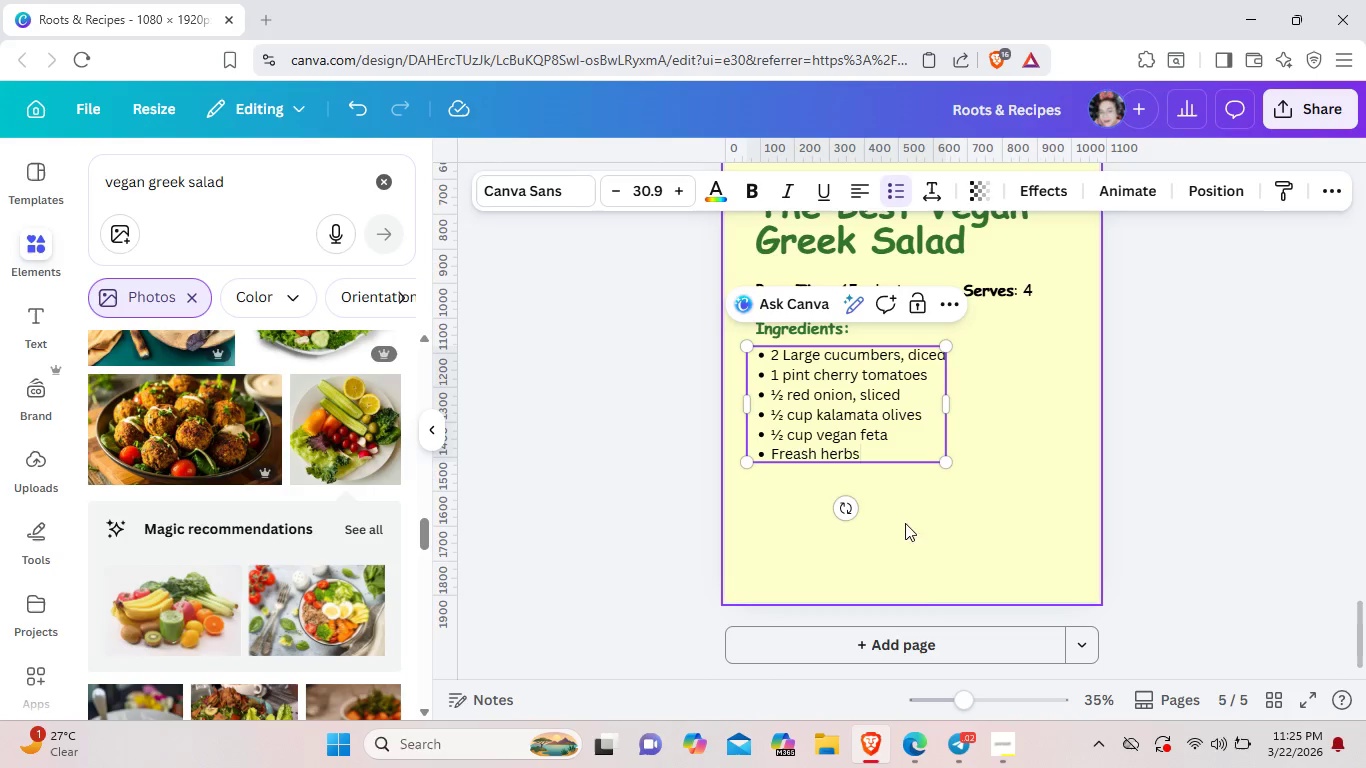 
left_click([933, 559])
 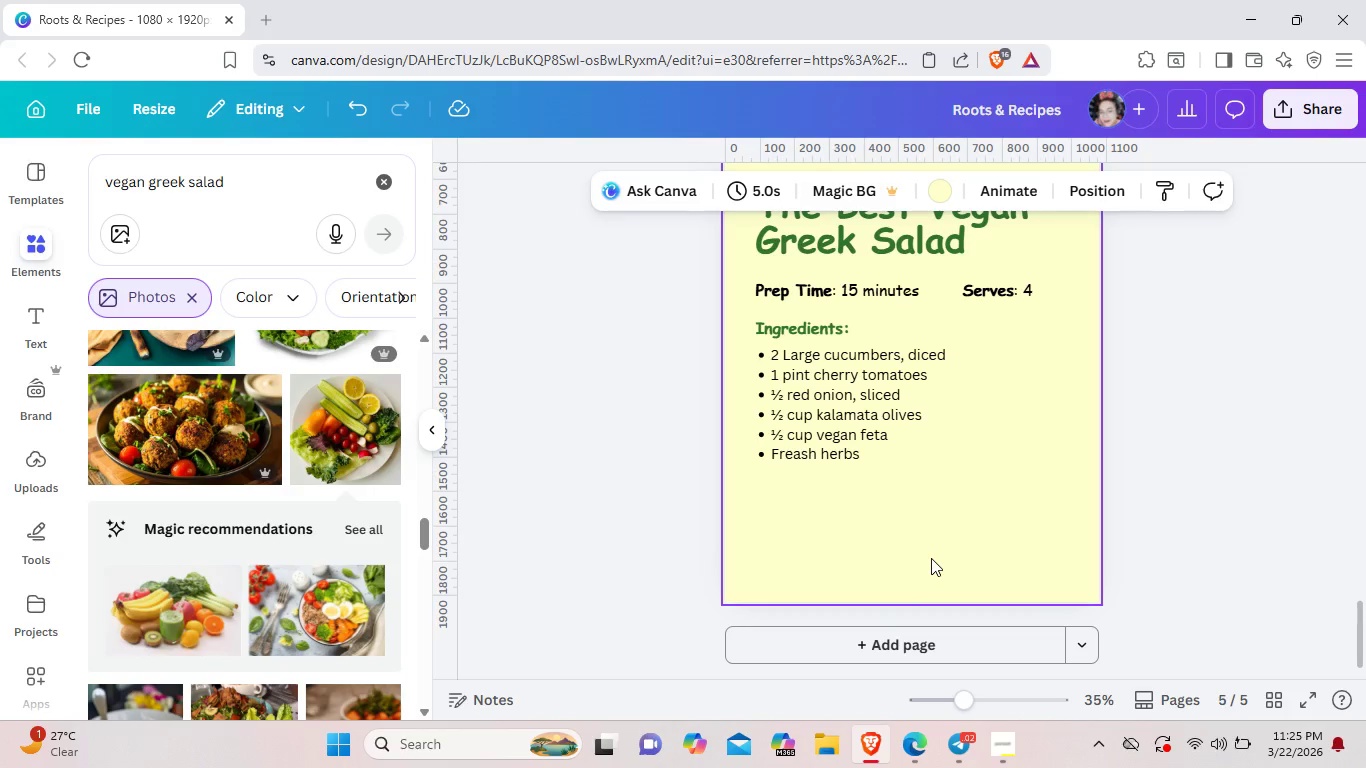 
scroll: coordinate [950, 439], scroll_direction: up, amount: 2.0
 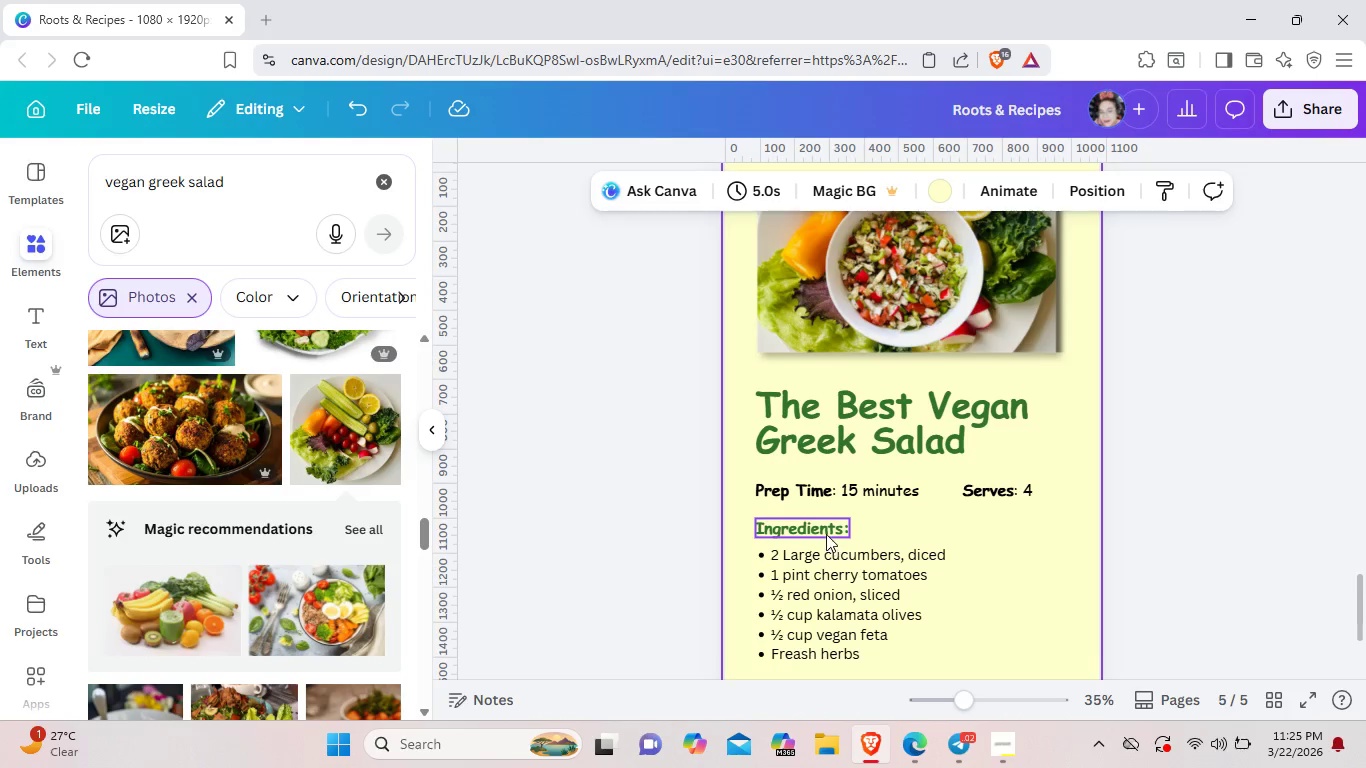 
left_click([826, 534])
 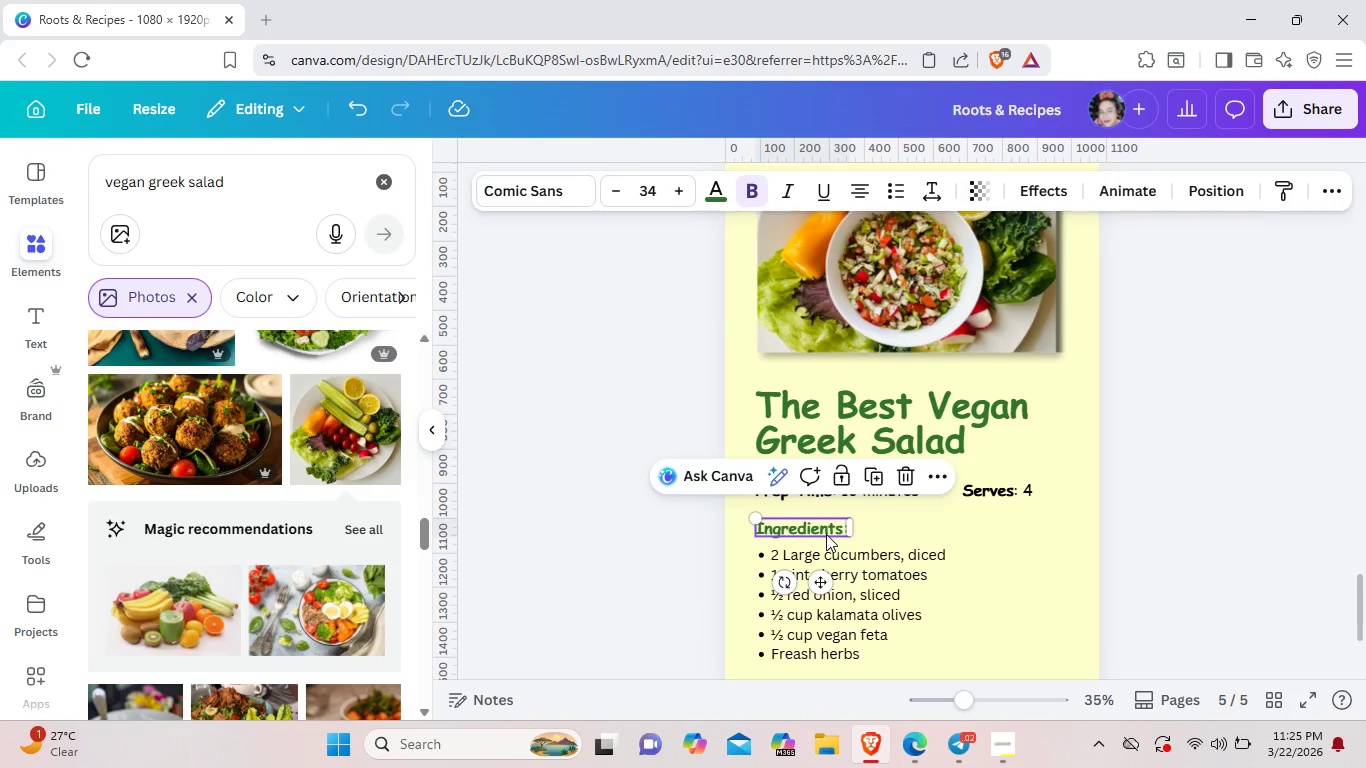 
key(Control+C)
 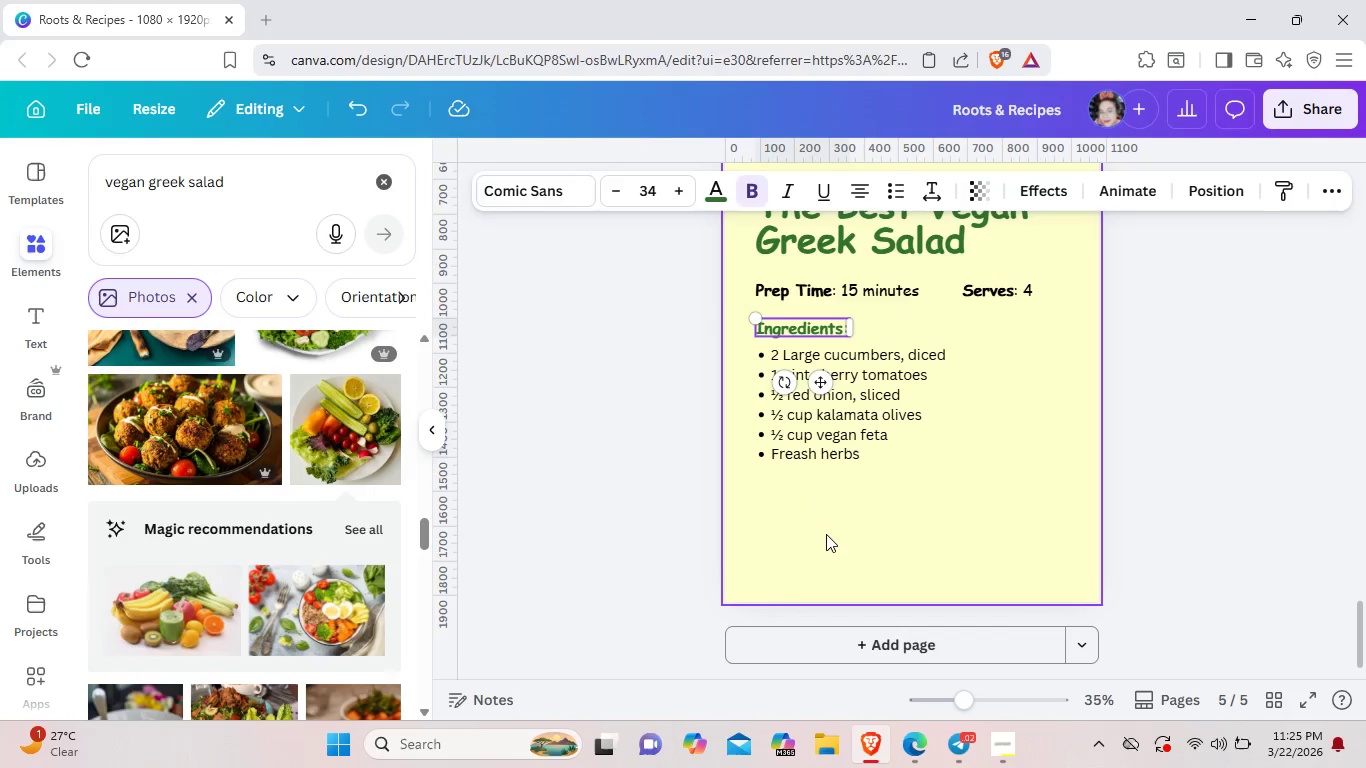 
scroll: coordinate [826, 534], scroll_direction: down, amount: 2.0
 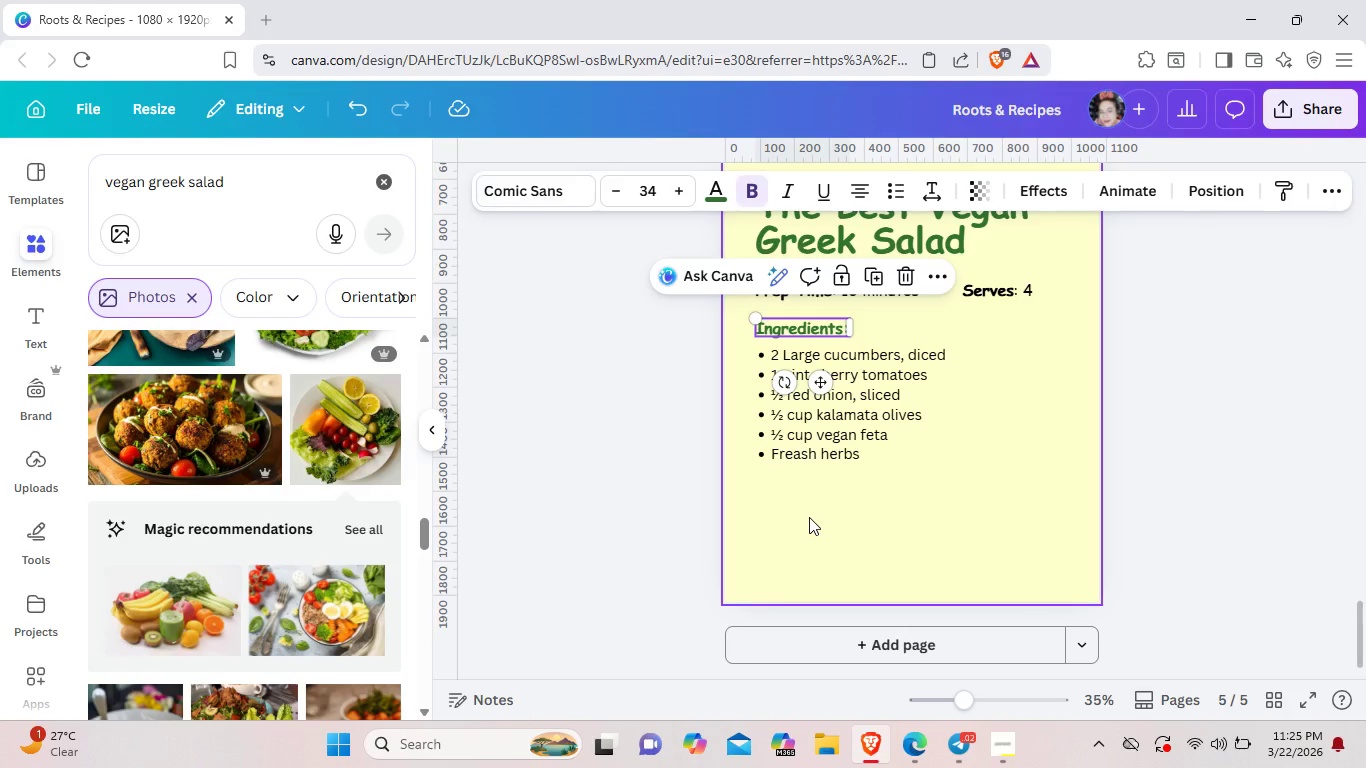 
key(Control+V)
 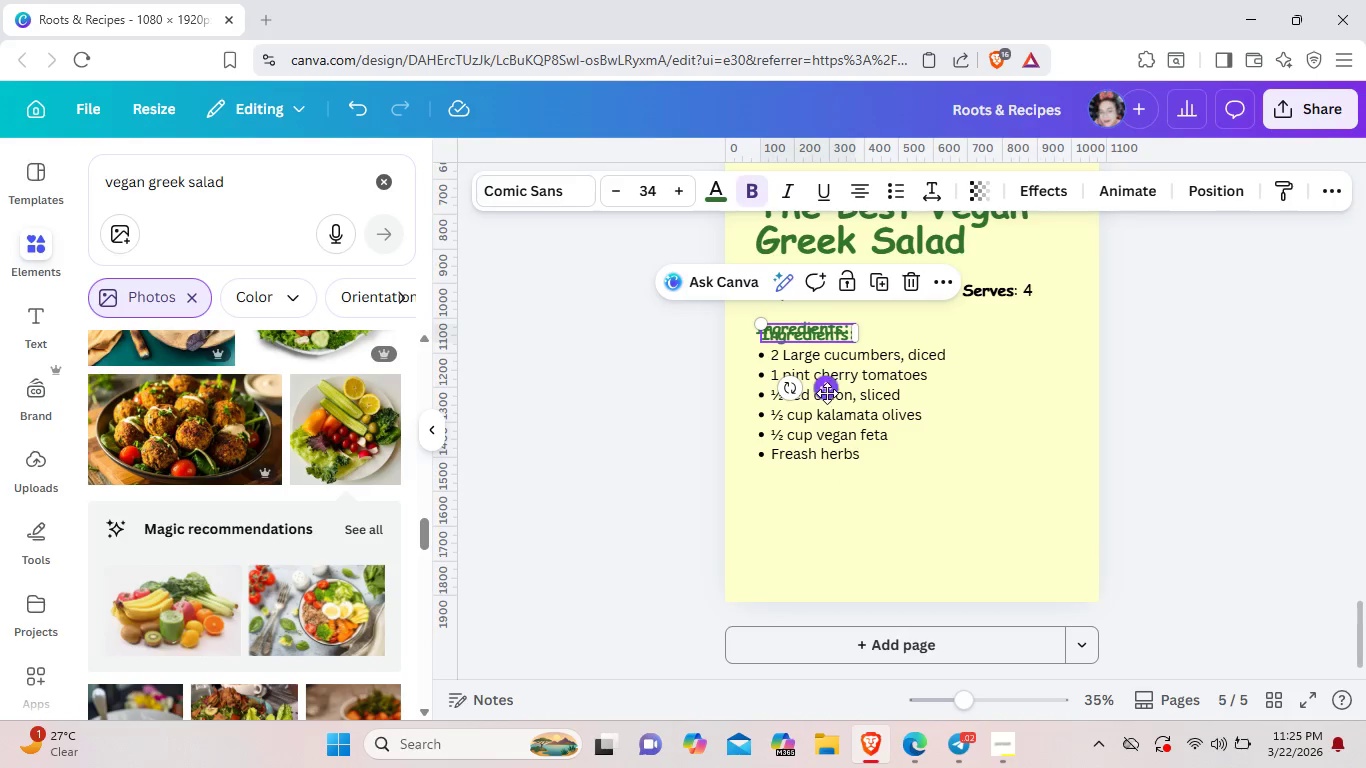 
left_click_drag(start_coordinate=[827, 393], to_coordinate=[820, 546])
 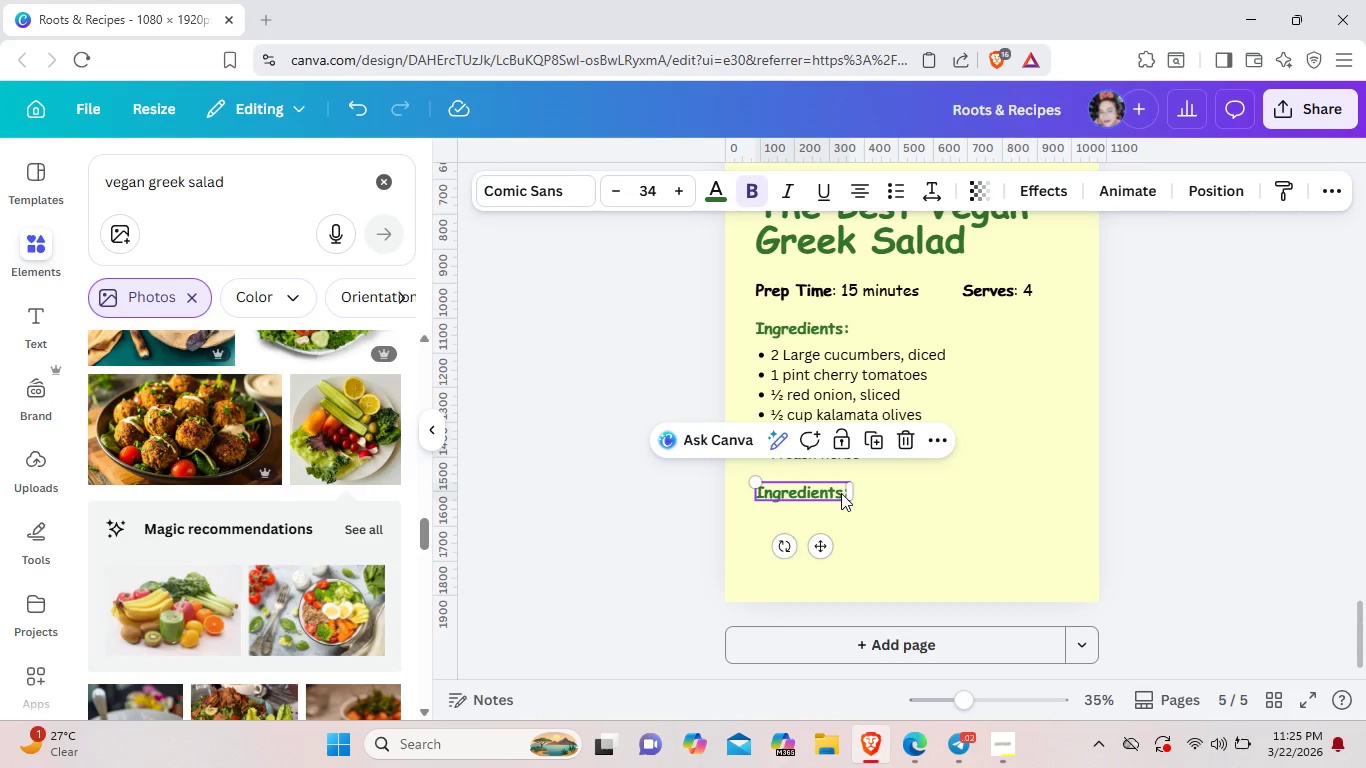 
double_click([841, 493])
 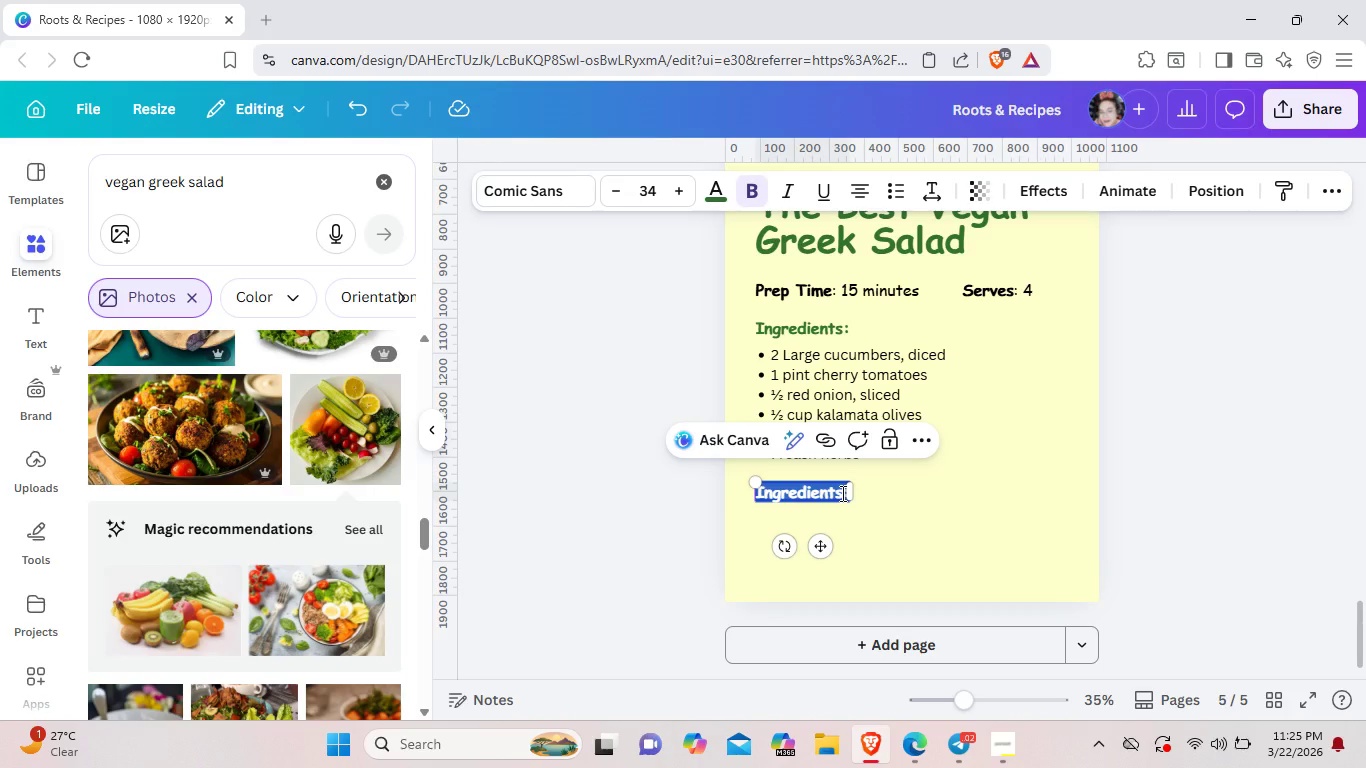 
key(Backspace)
type(Dressing:)
 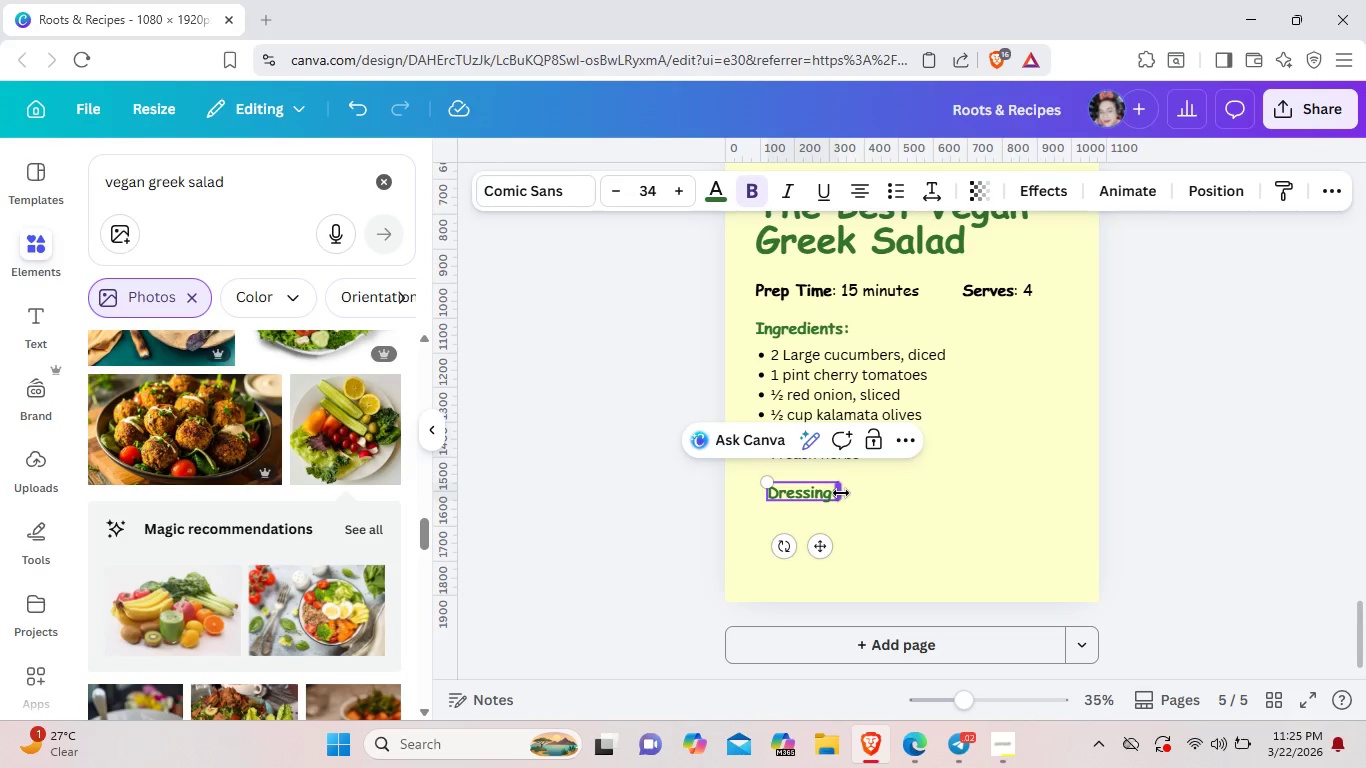 
left_click([900, 531])
 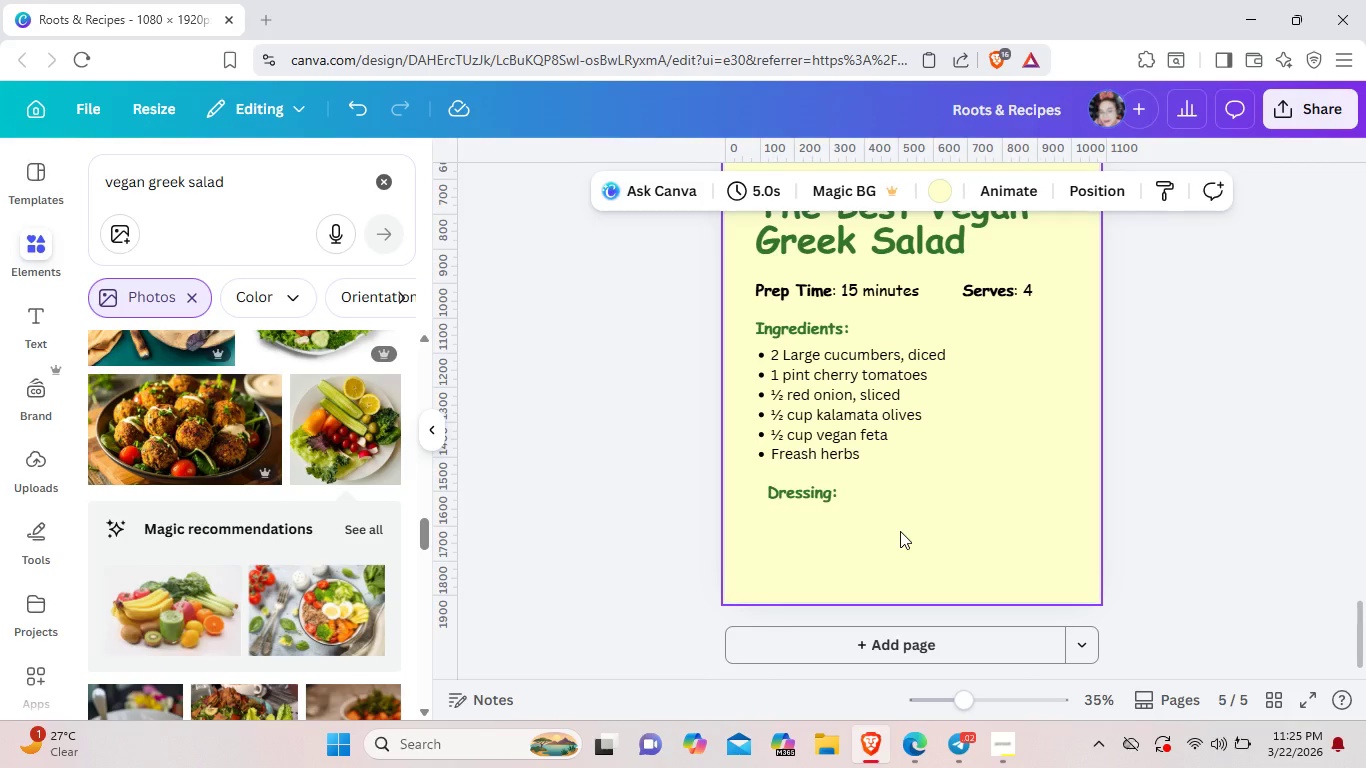 
left_click([906, 425])
 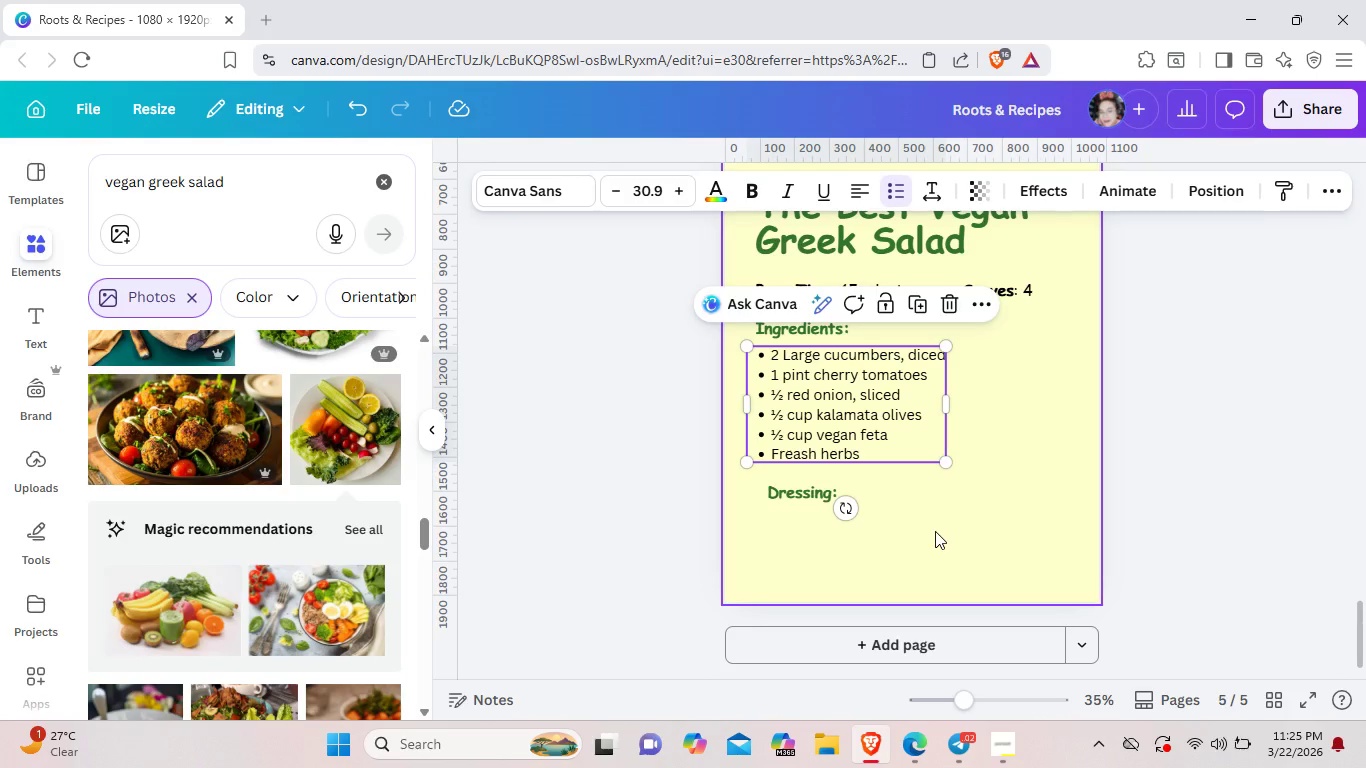 
left_click([935, 531])
 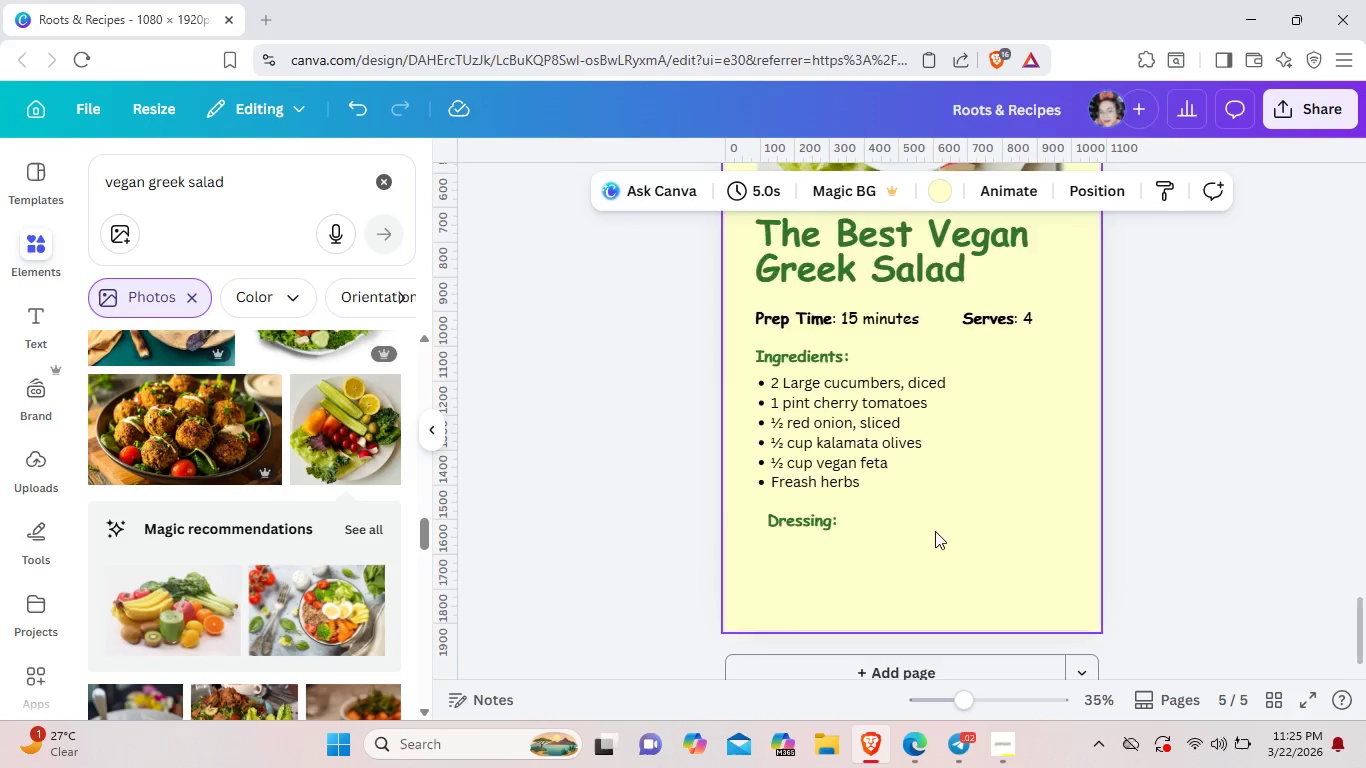 
scroll: coordinate [935, 531], scroll_direction: up, amount: 2.0
 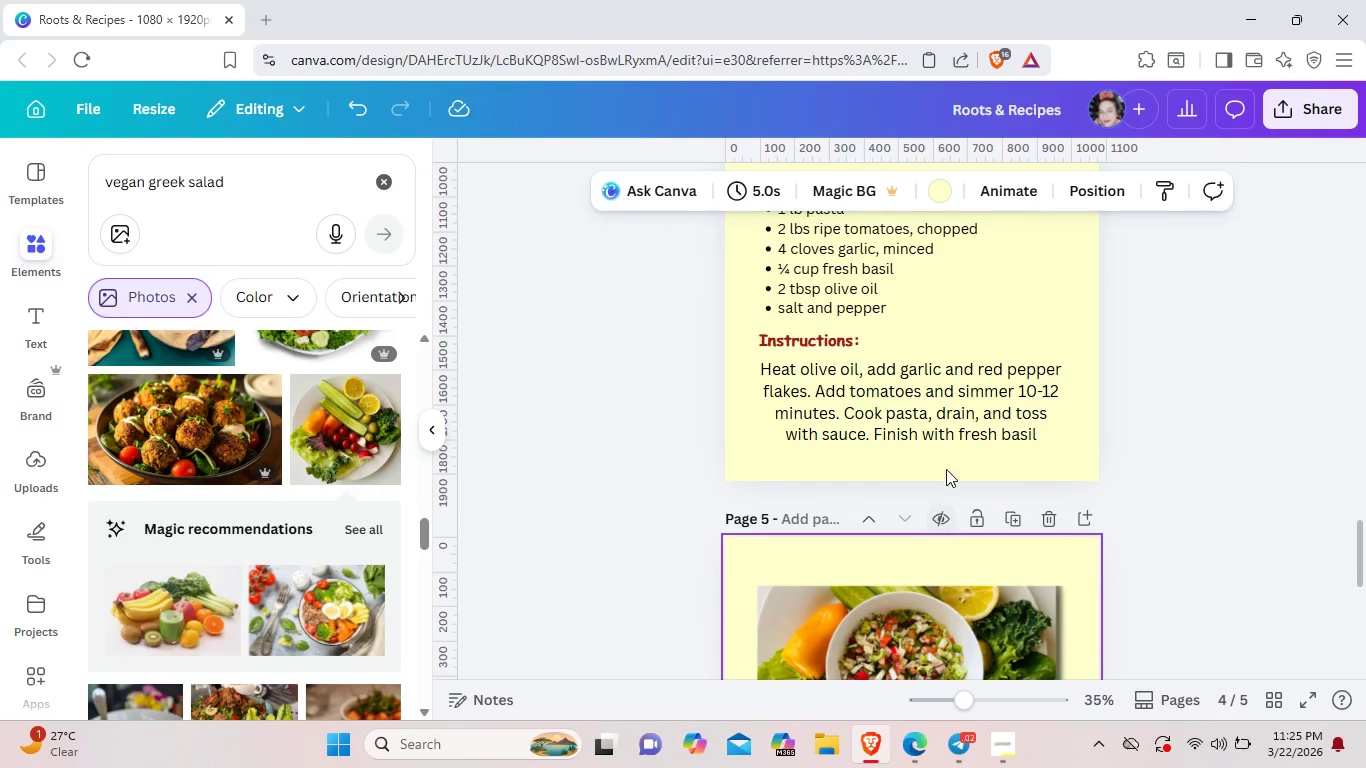 
left_click([954, 411])
 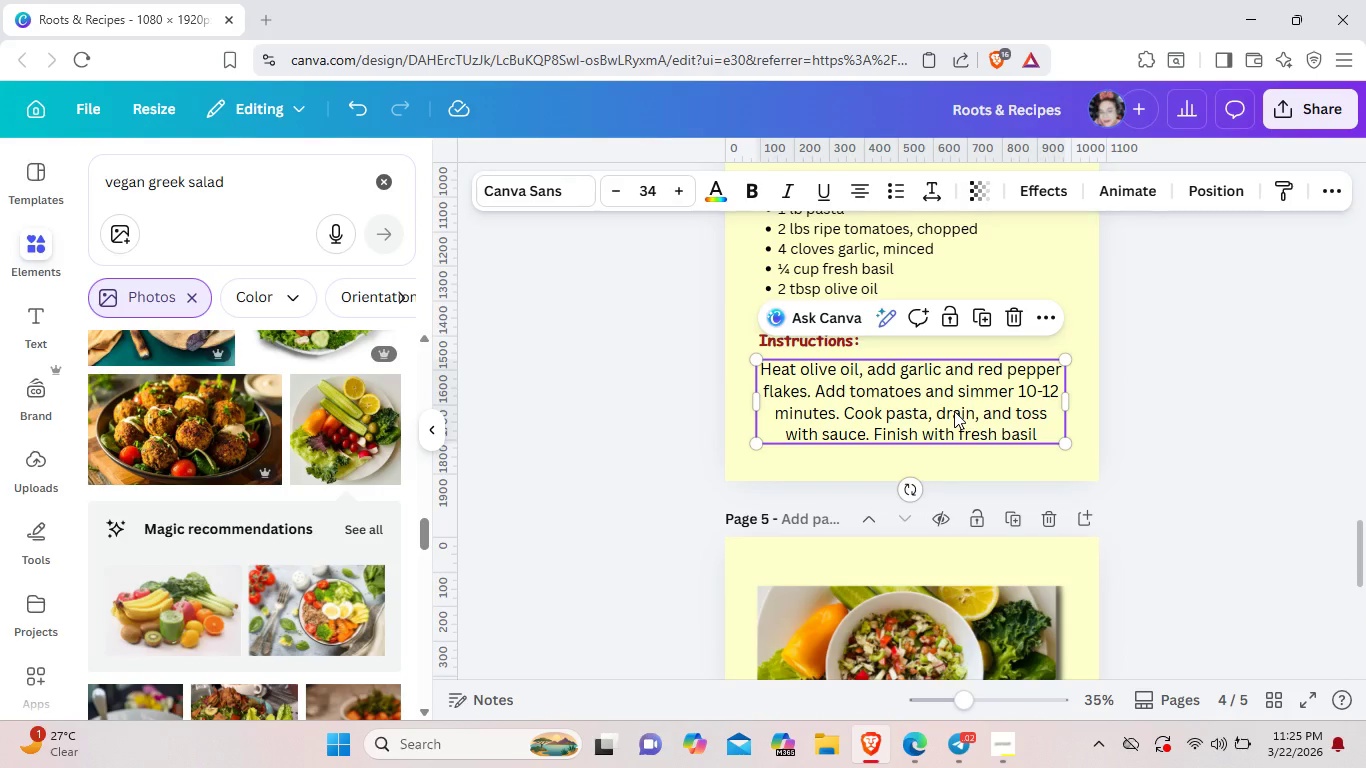 
key(Control+C)
 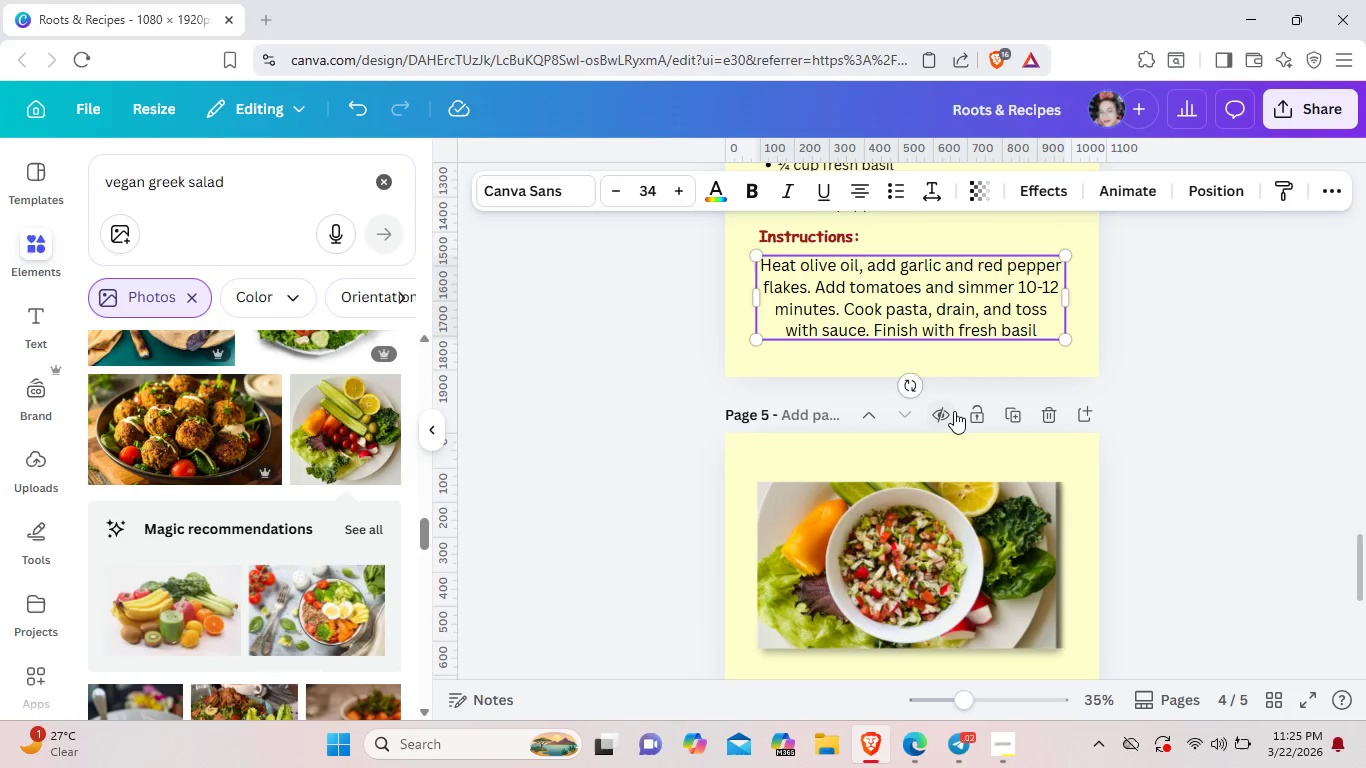 
scroll: coordinate [954, 411], scroll_direction: down, amount: 4.0
 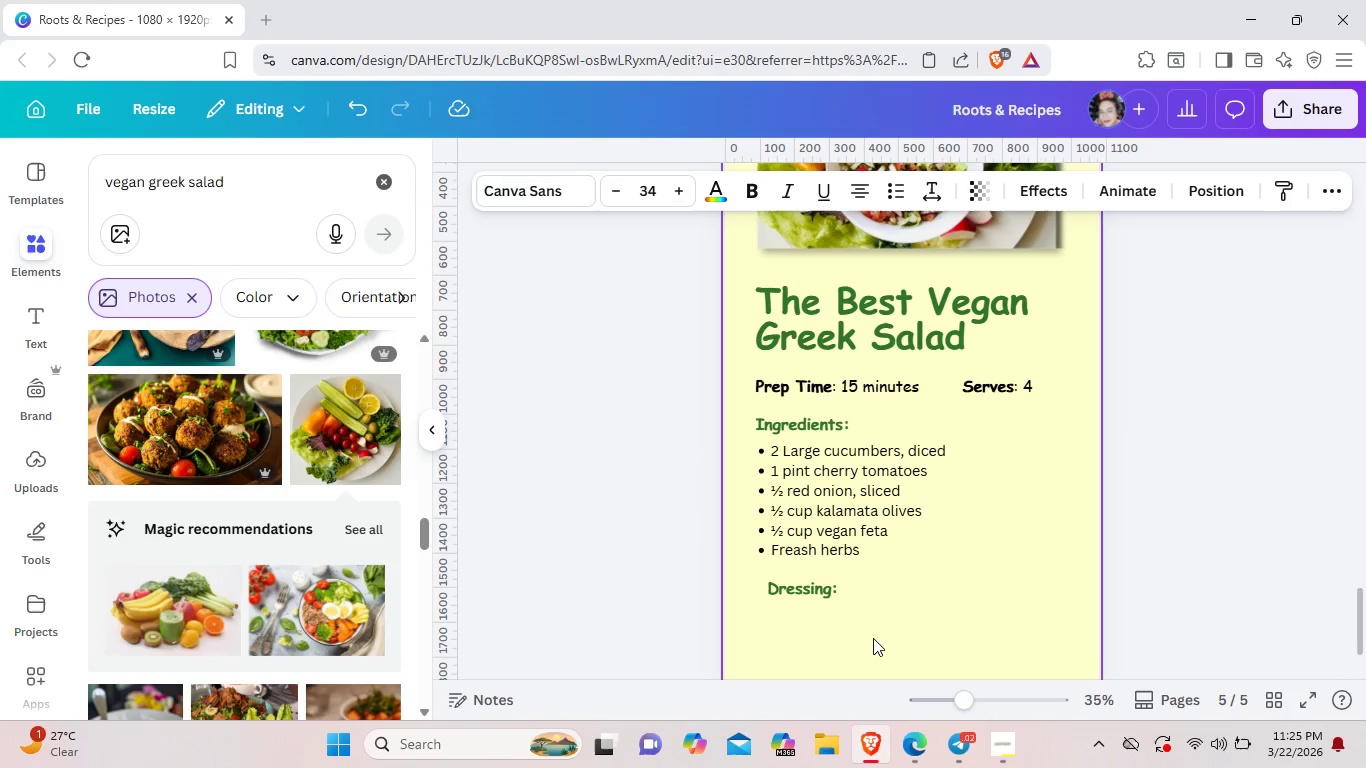 
key(Control+V)
 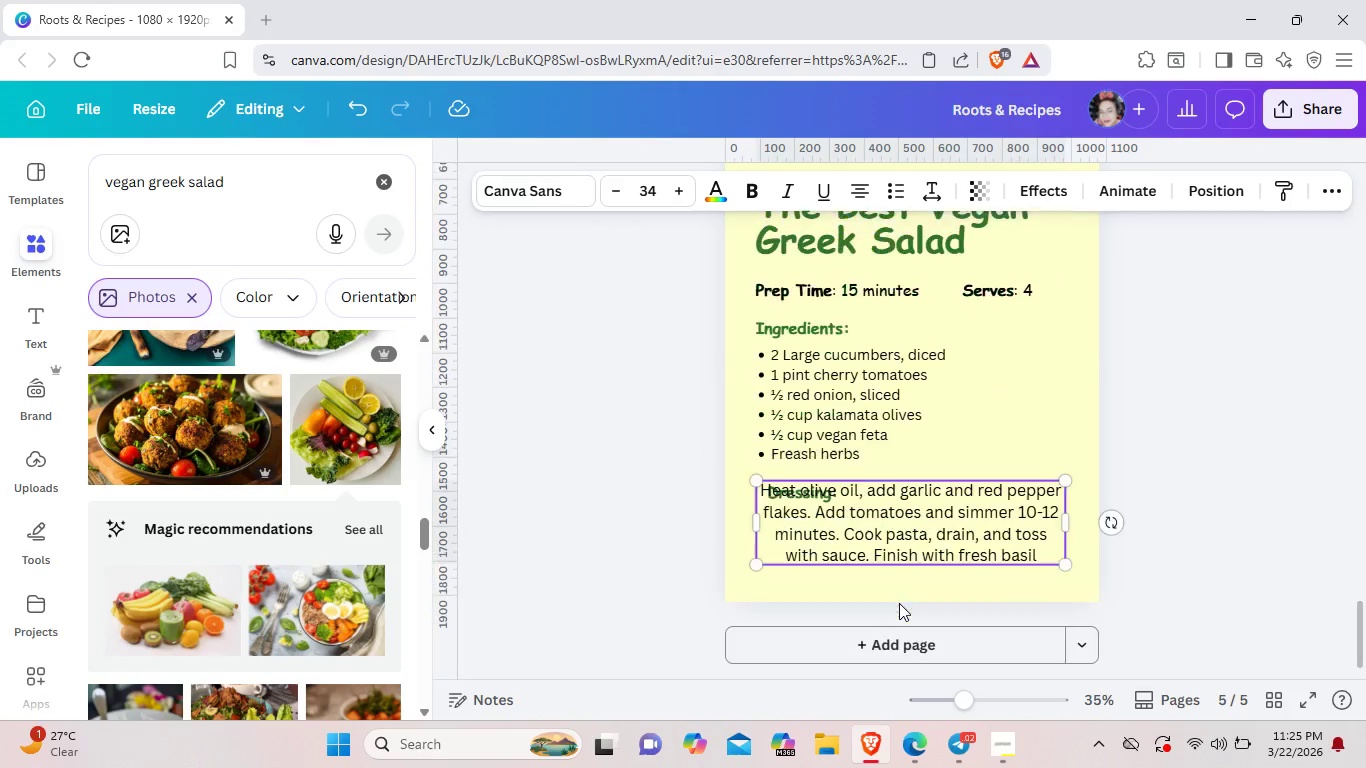 
scroll: coordinate [899, 603], scroll_direction: down, amount: 2.0
 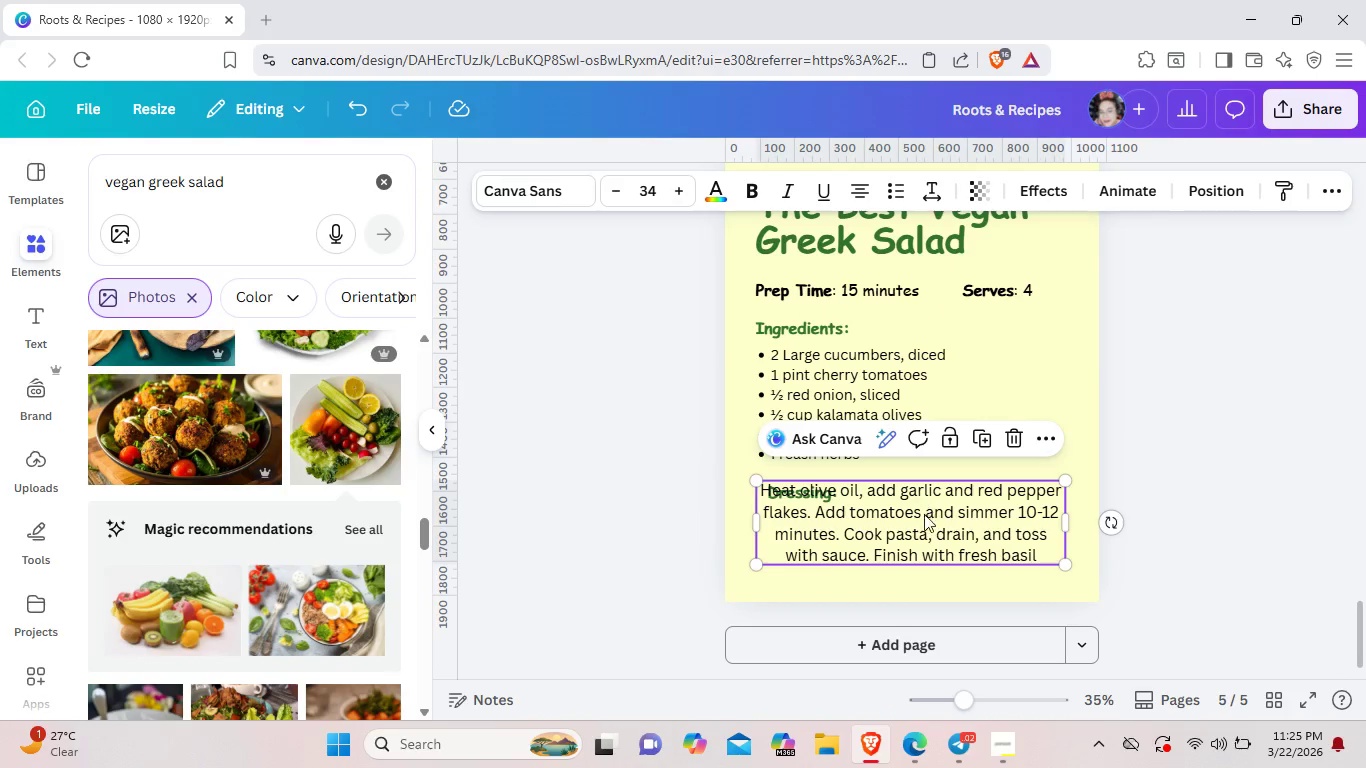 
left_click_drag(start_coordinate=[924, 500], to_coordinate=[920, 540])
 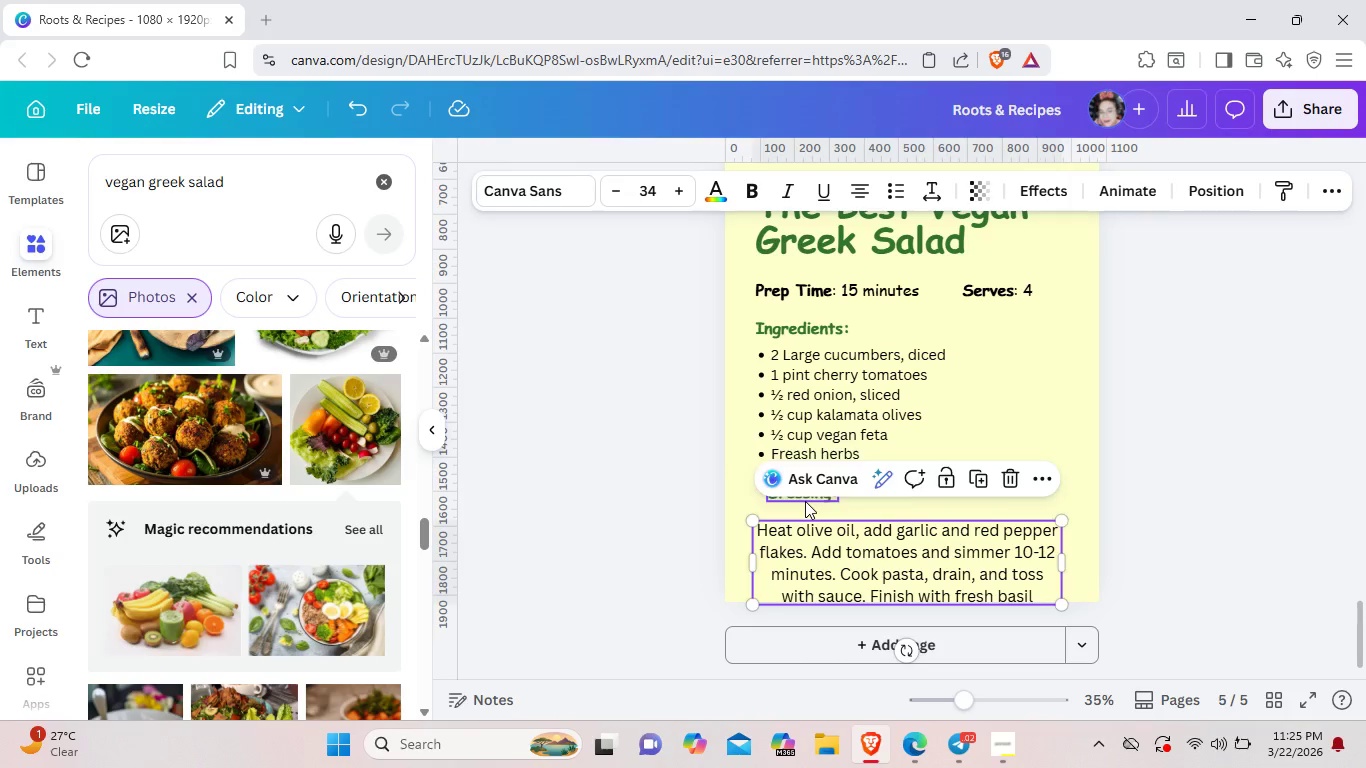 
left_click_drag(start_coordinate=[805, 501], to_coordinate=[798, 489])
 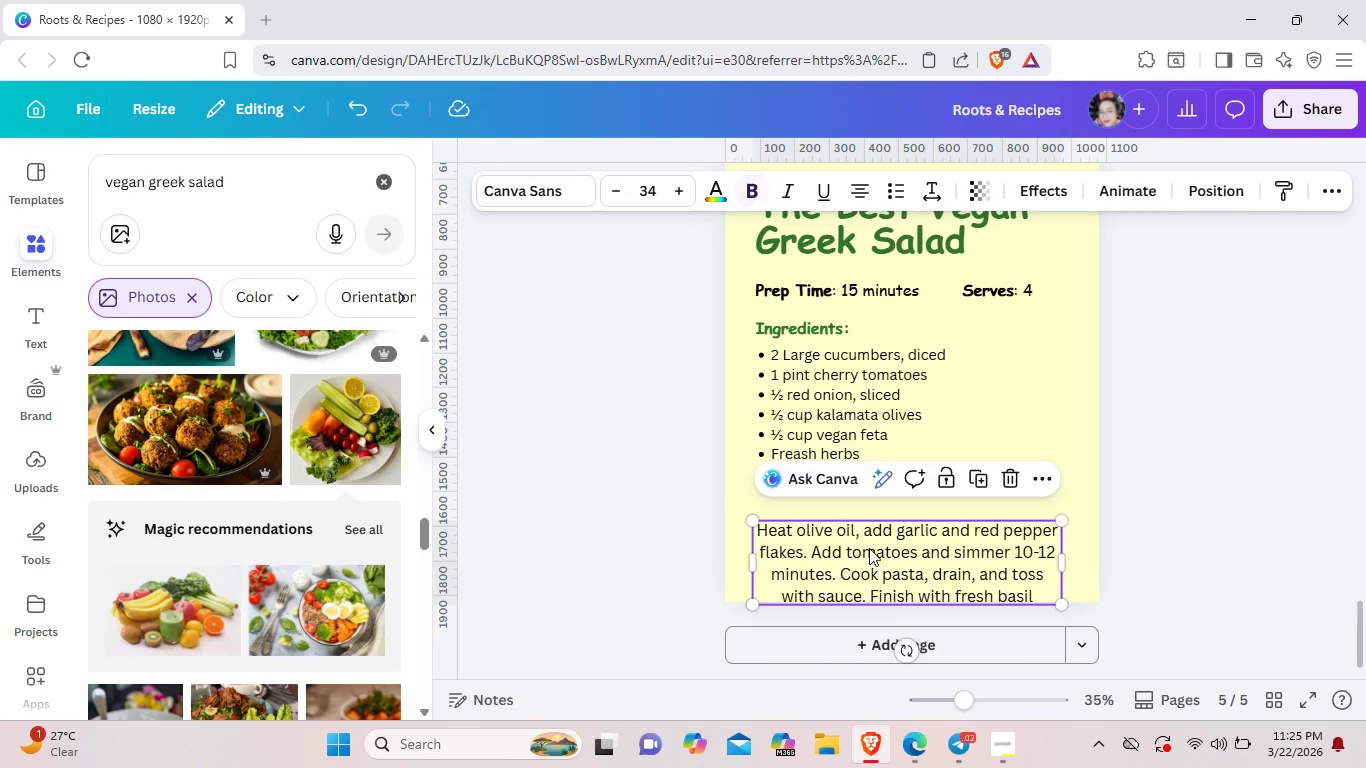 
left_click_drag(start_coordinate=[870, 558], to_coordinate=[872, 536])
 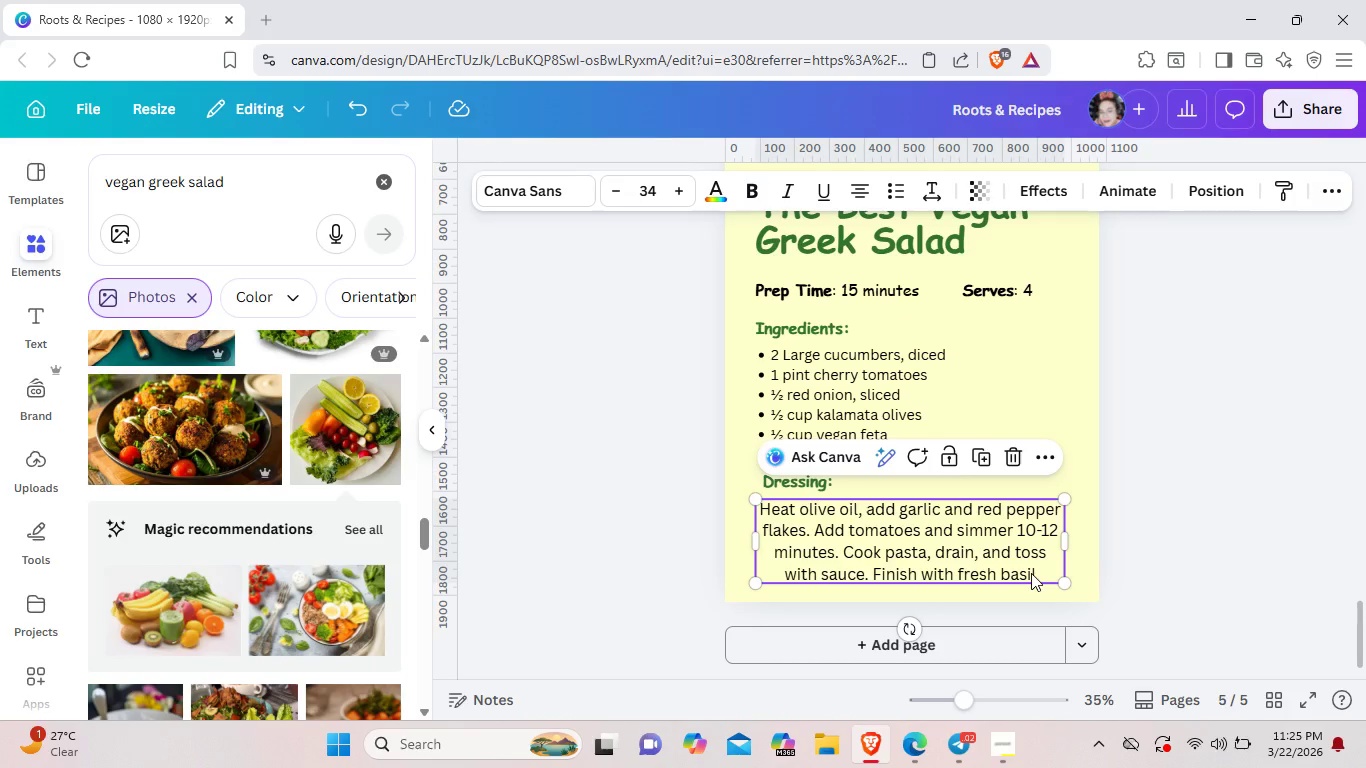 
left_click([1031, 573])
 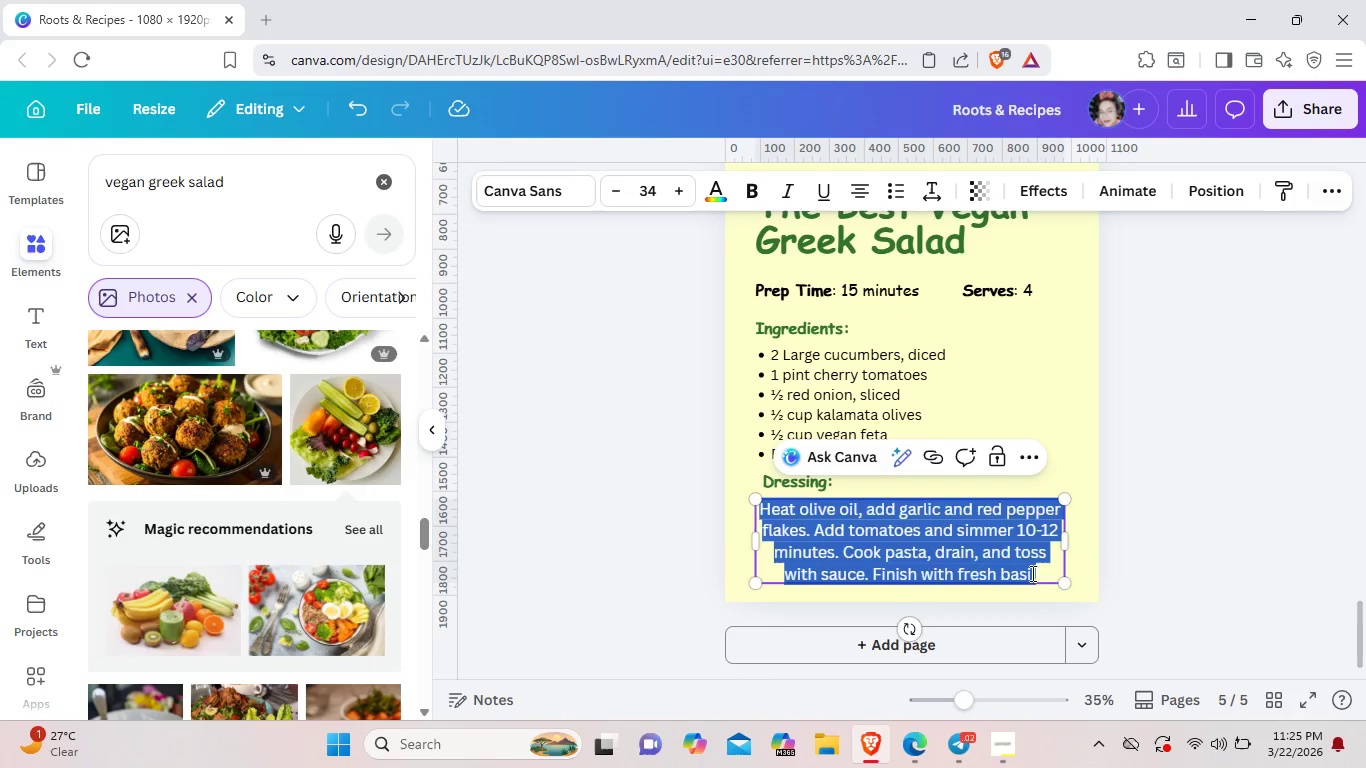 
key(Backspace)
type(R)
key(Backspace)
type(w)
key(Backspace)
type(Whisk olive oil, rd wine vinegar, oregano, garlic, salt & pepper)
 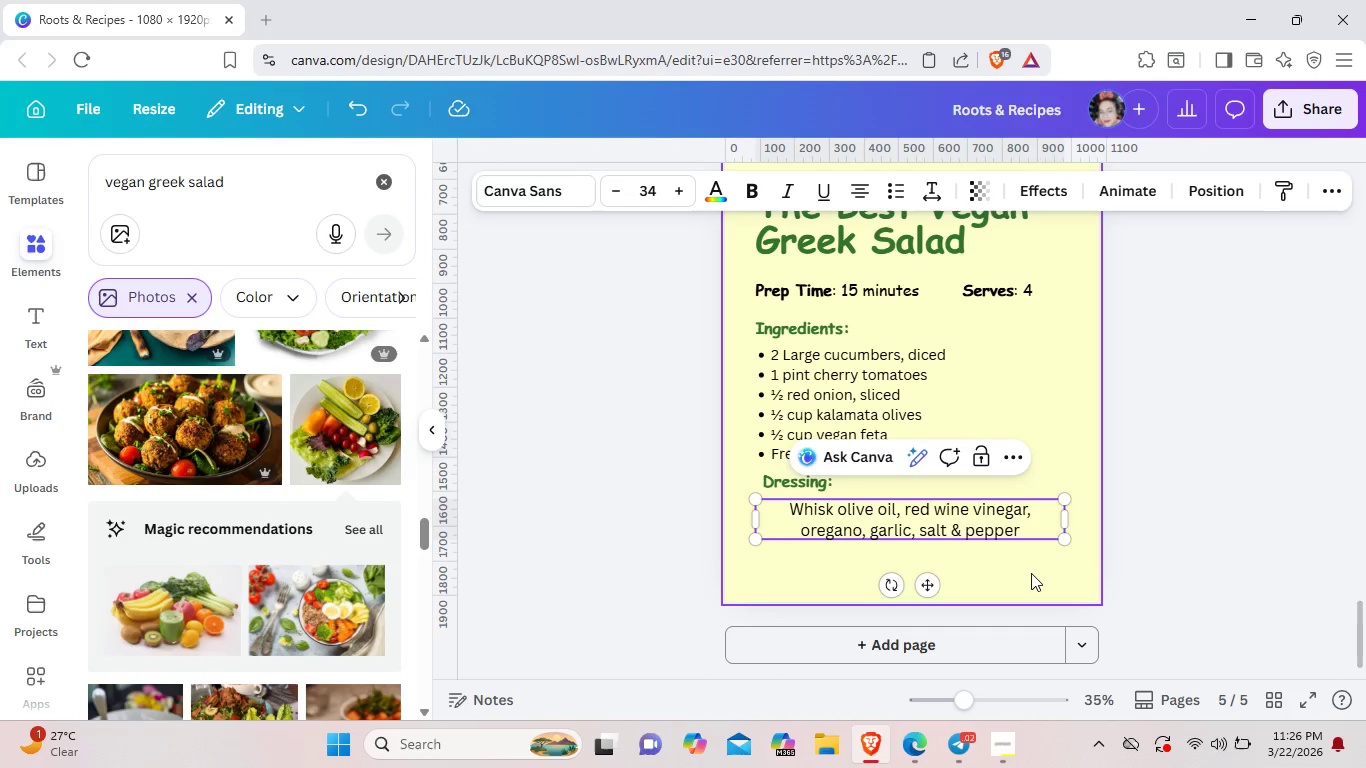 
type(. tp)
key(Backspace)
type(o)
key(Backspace)
key(Backspace)
key(Backspace)
type(Toss with sald)
 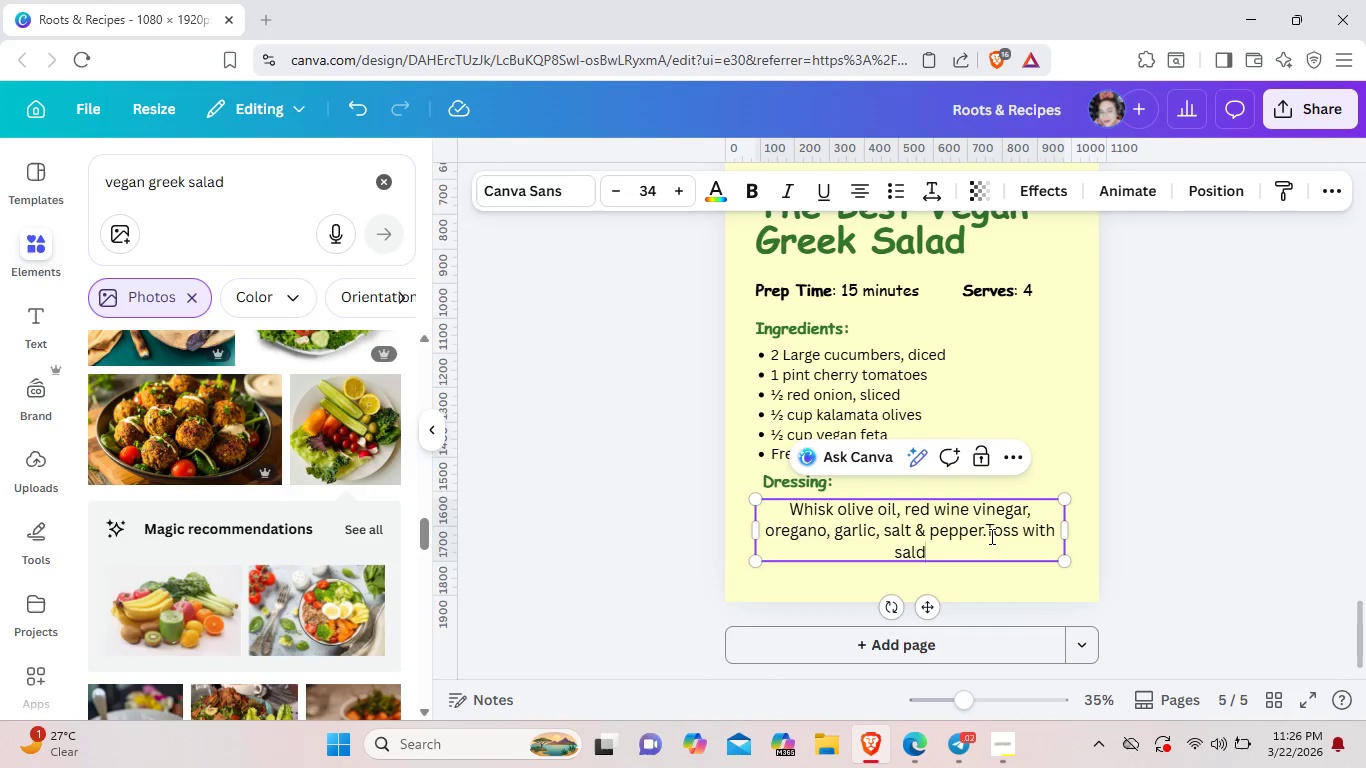 
left_click([990, 536])
 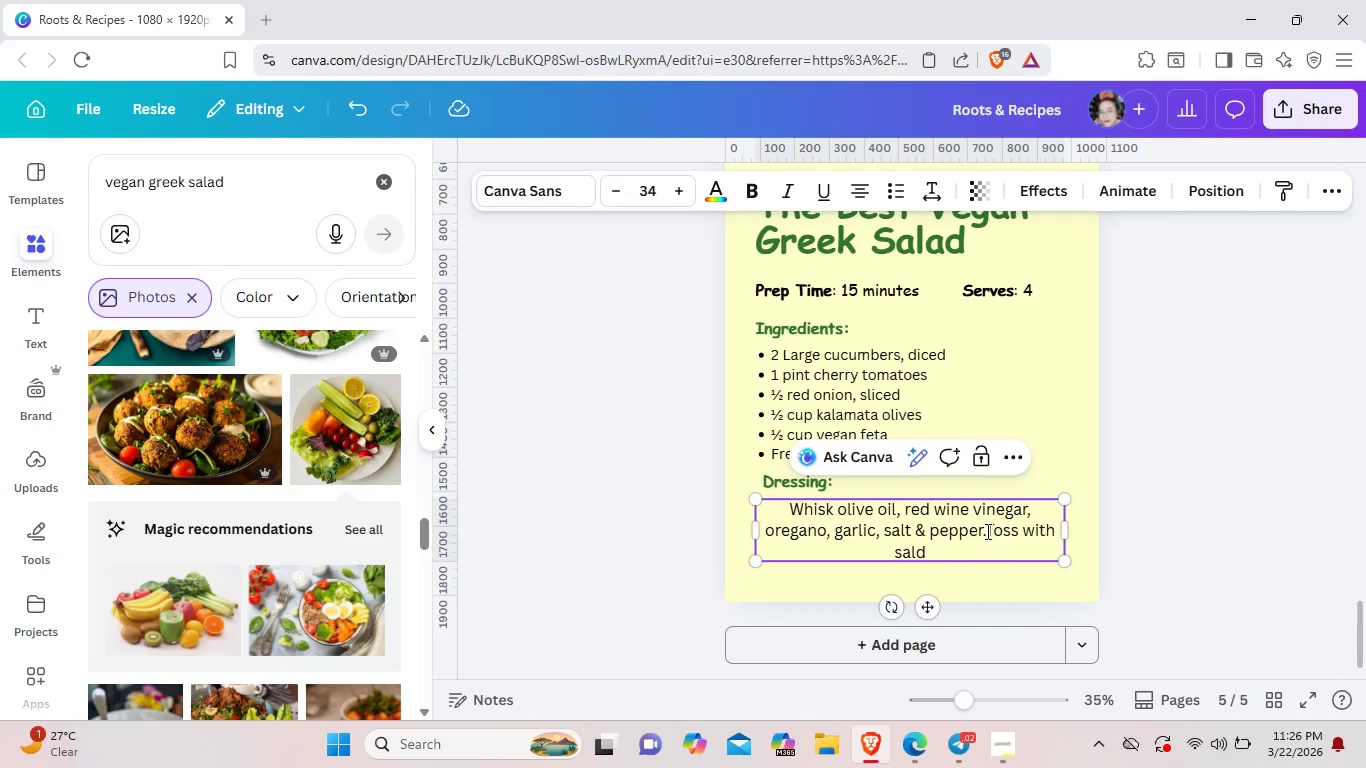 
left_click([986, 531])
 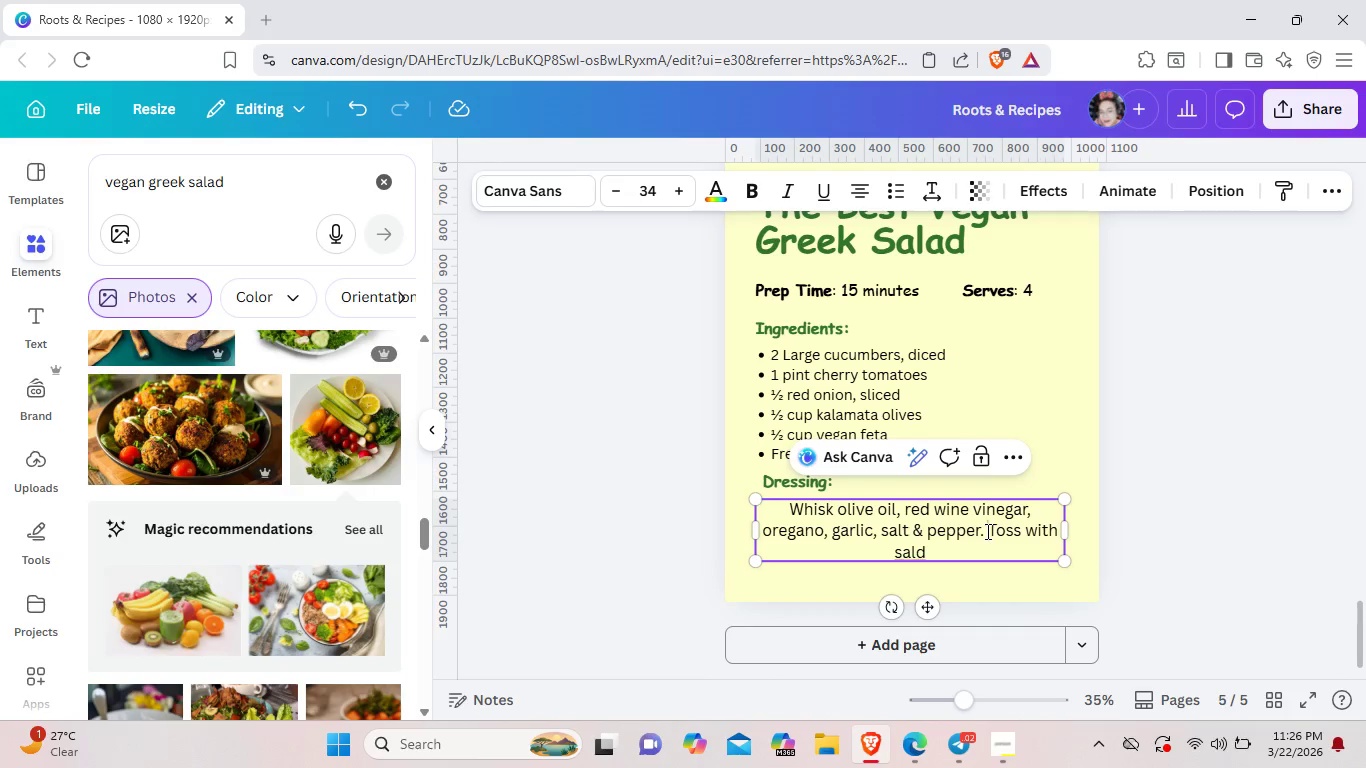 
key(Space)
 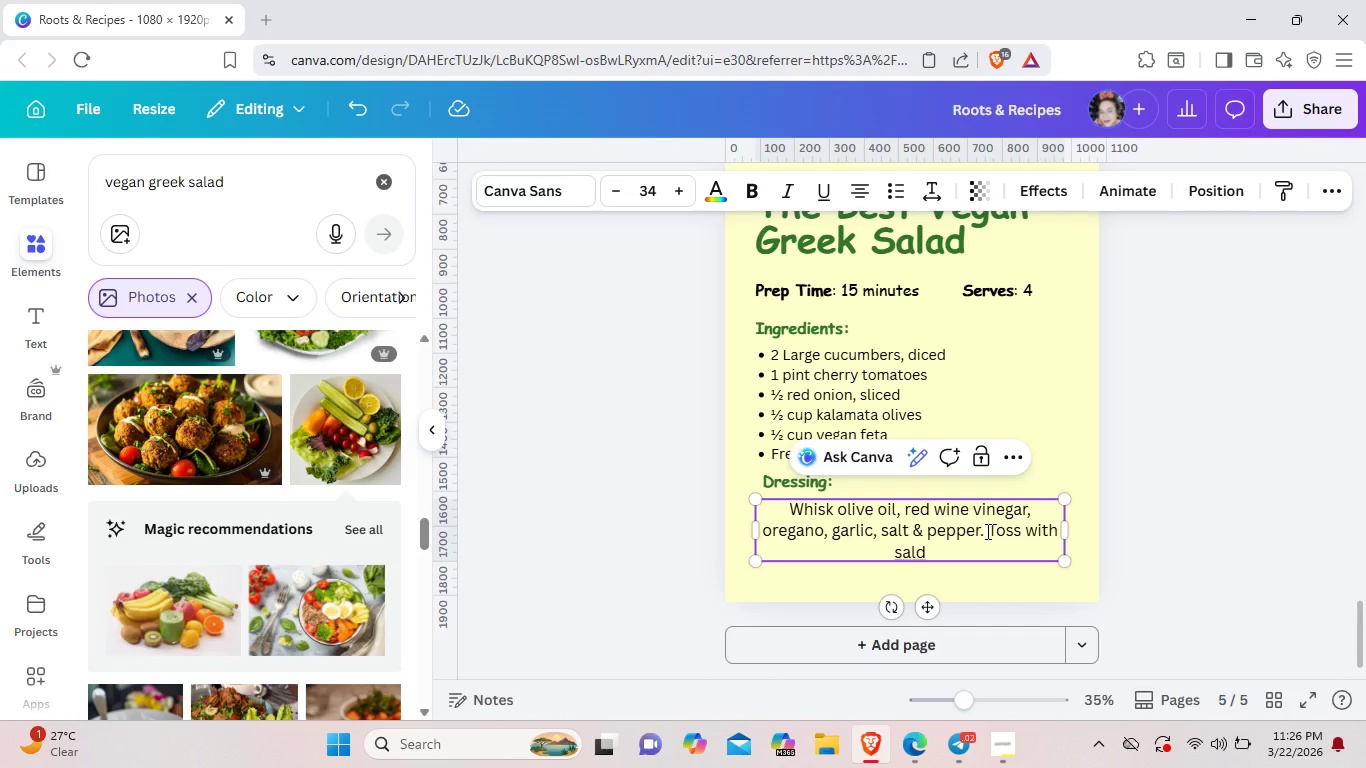 
key(Enter)
 